 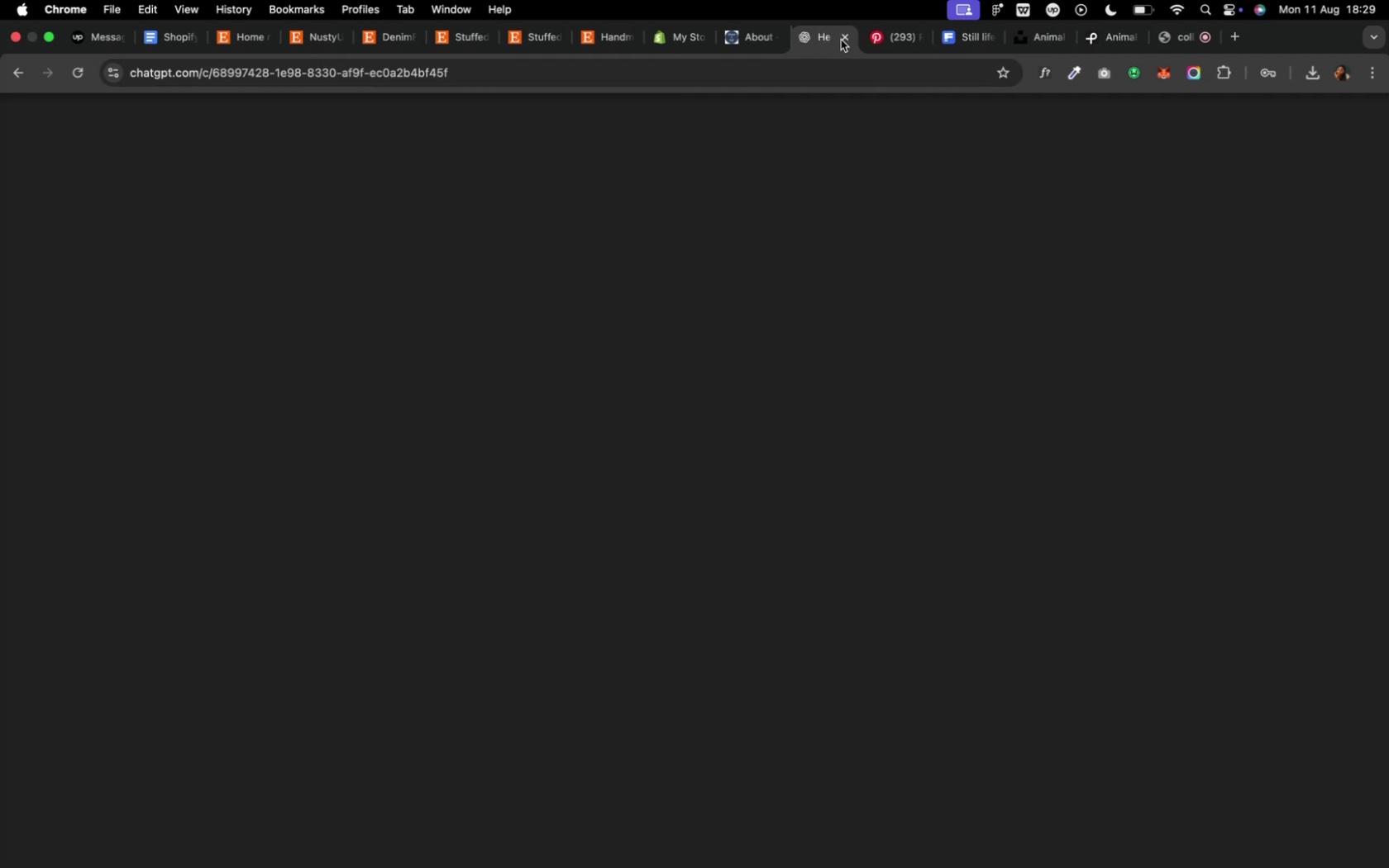 
left_click([761, 44])
 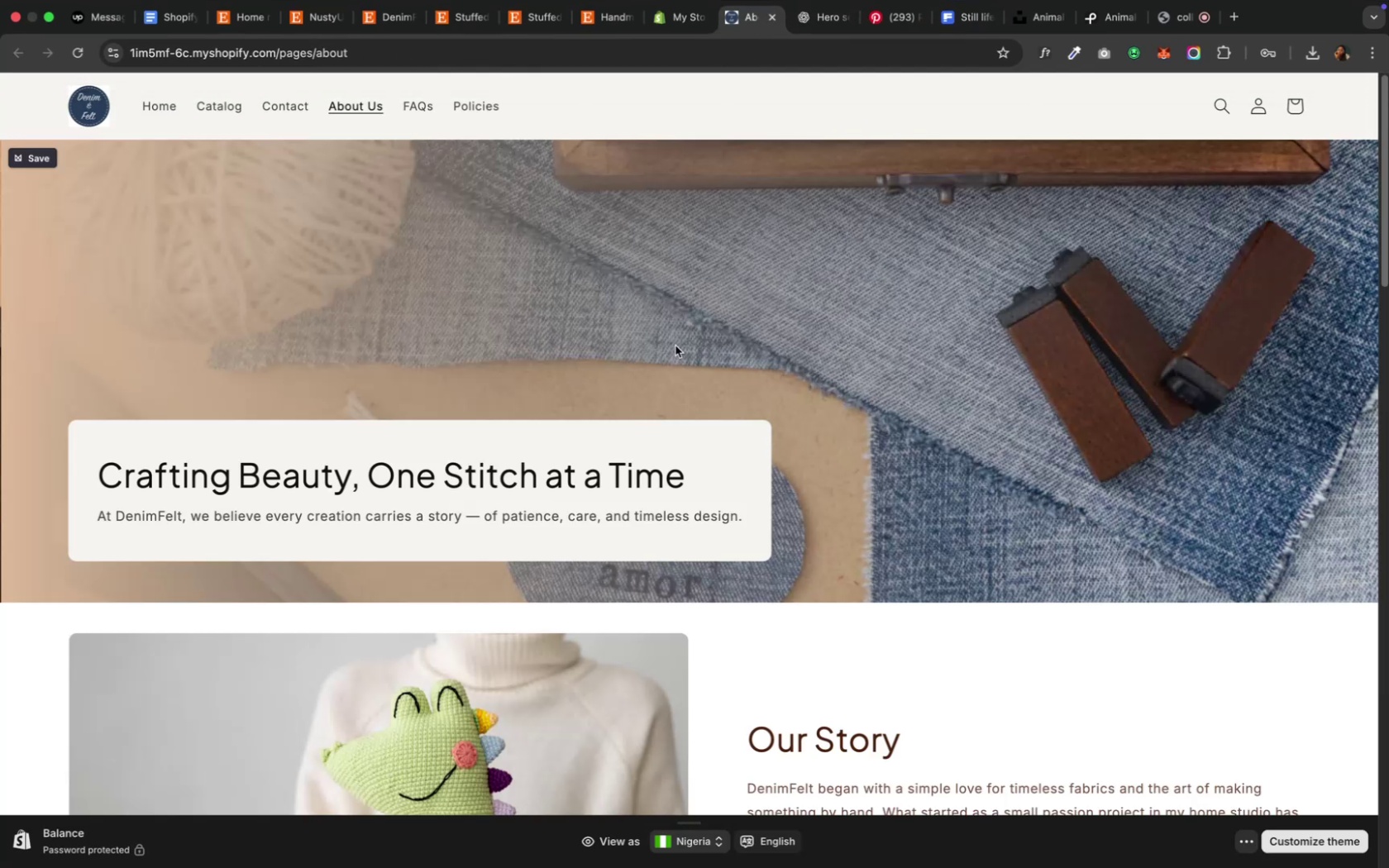 
scroll: coordinate [676, 383], scroll_direction: down, amount: 89.0
 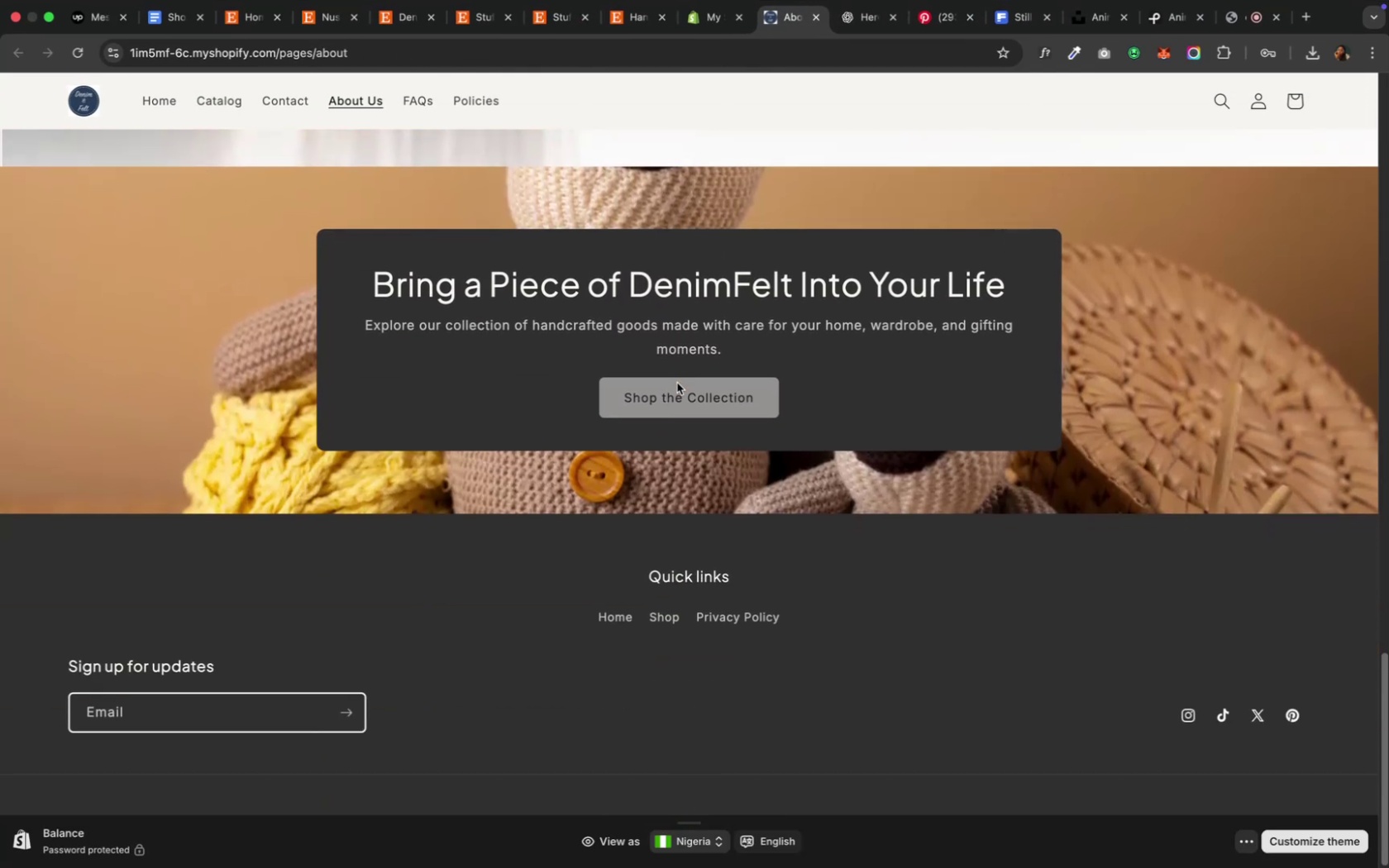 
scroll: coordinate [676, 383], scroll_direction: up, amount: 13.0
 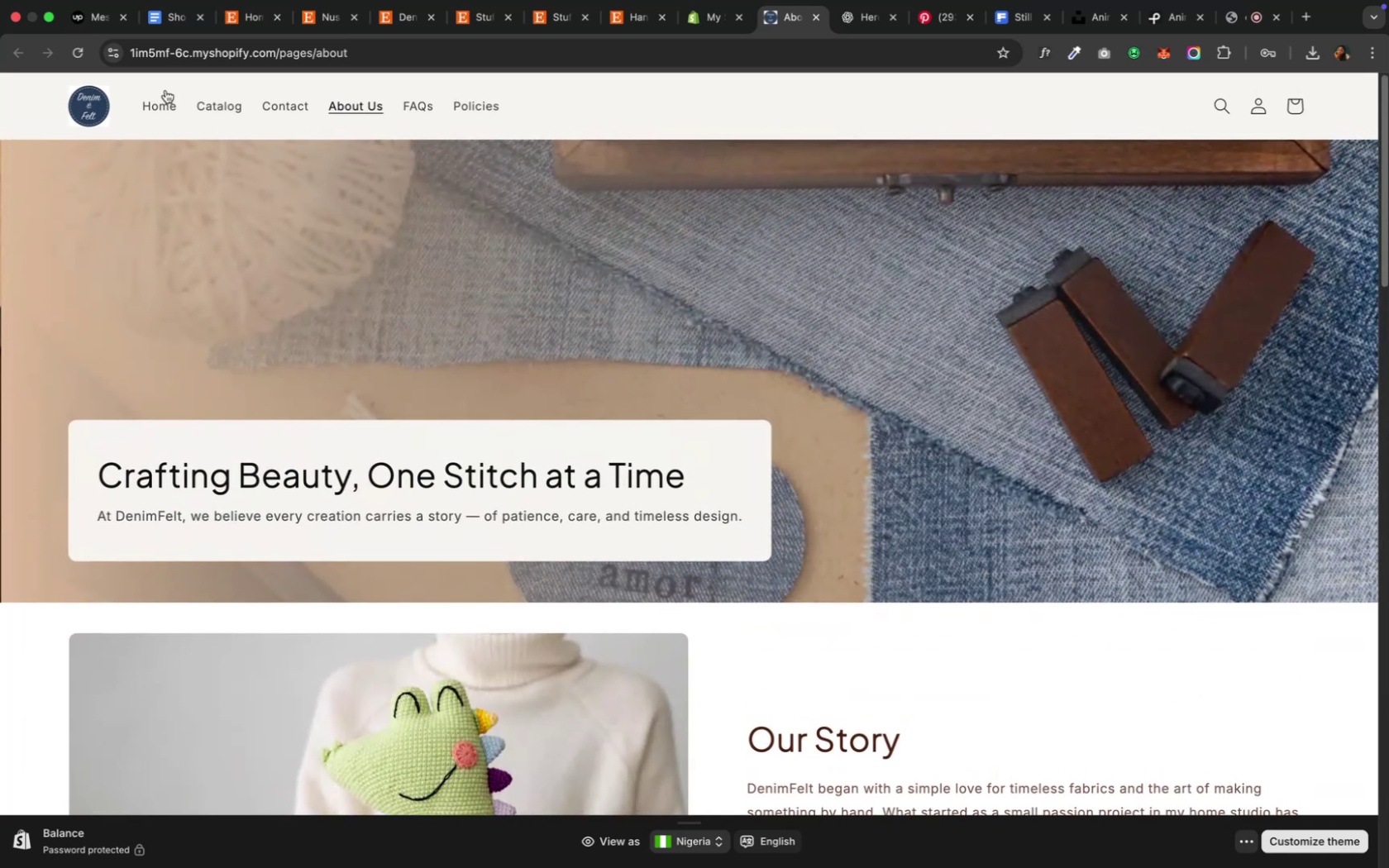 
left_click([155, 103])
 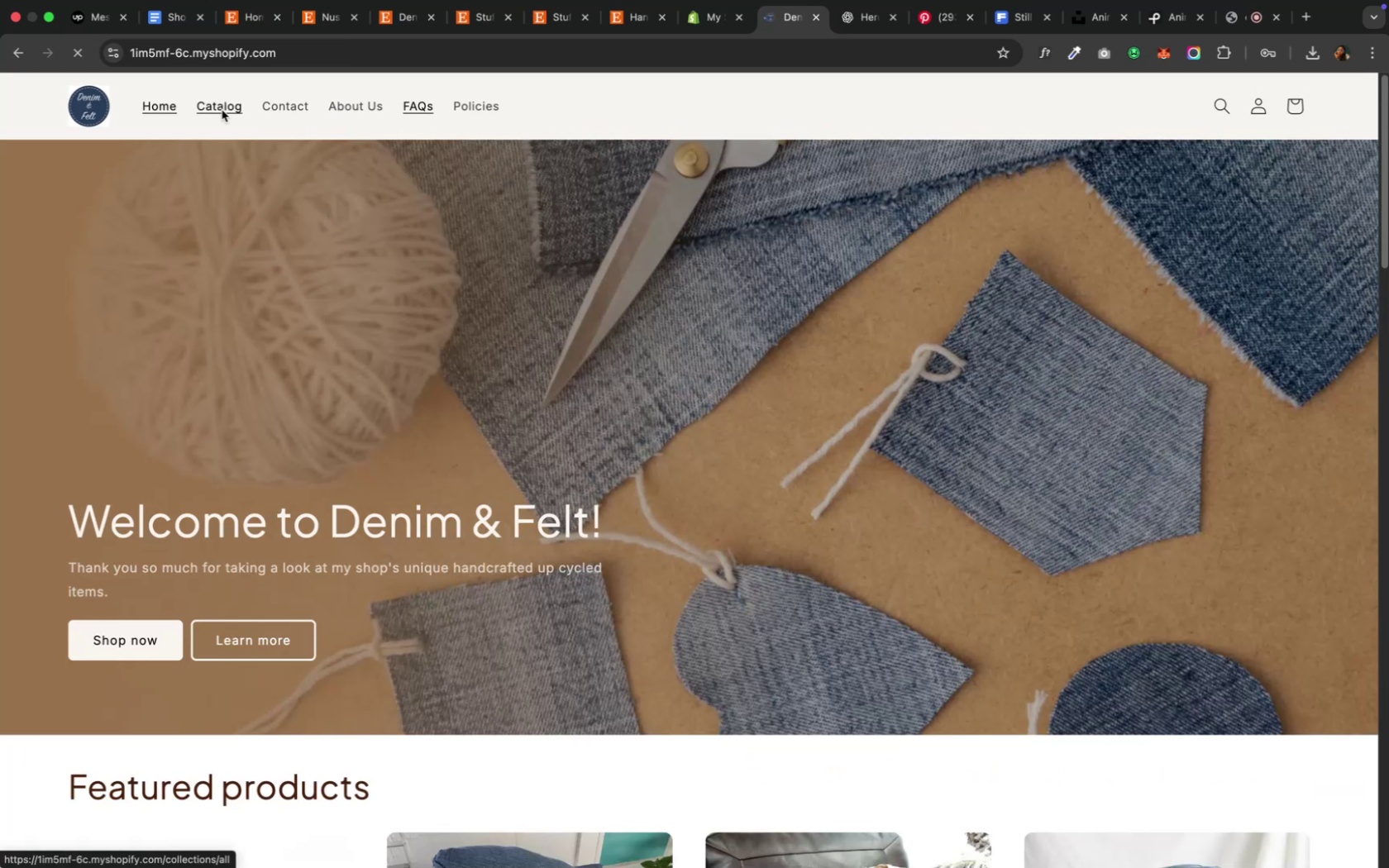 
wait(9.05)
 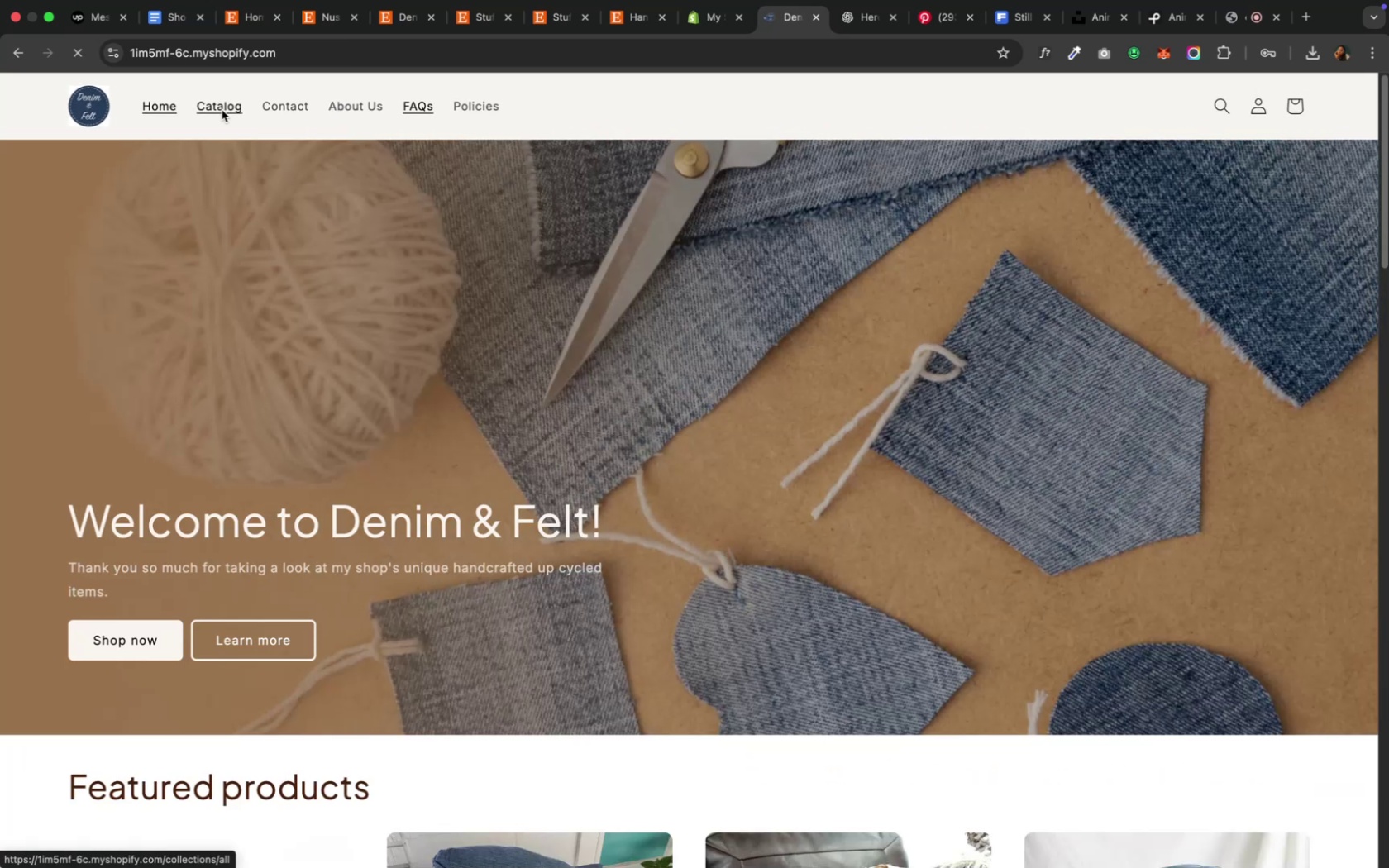 
left_click([174, 110])
 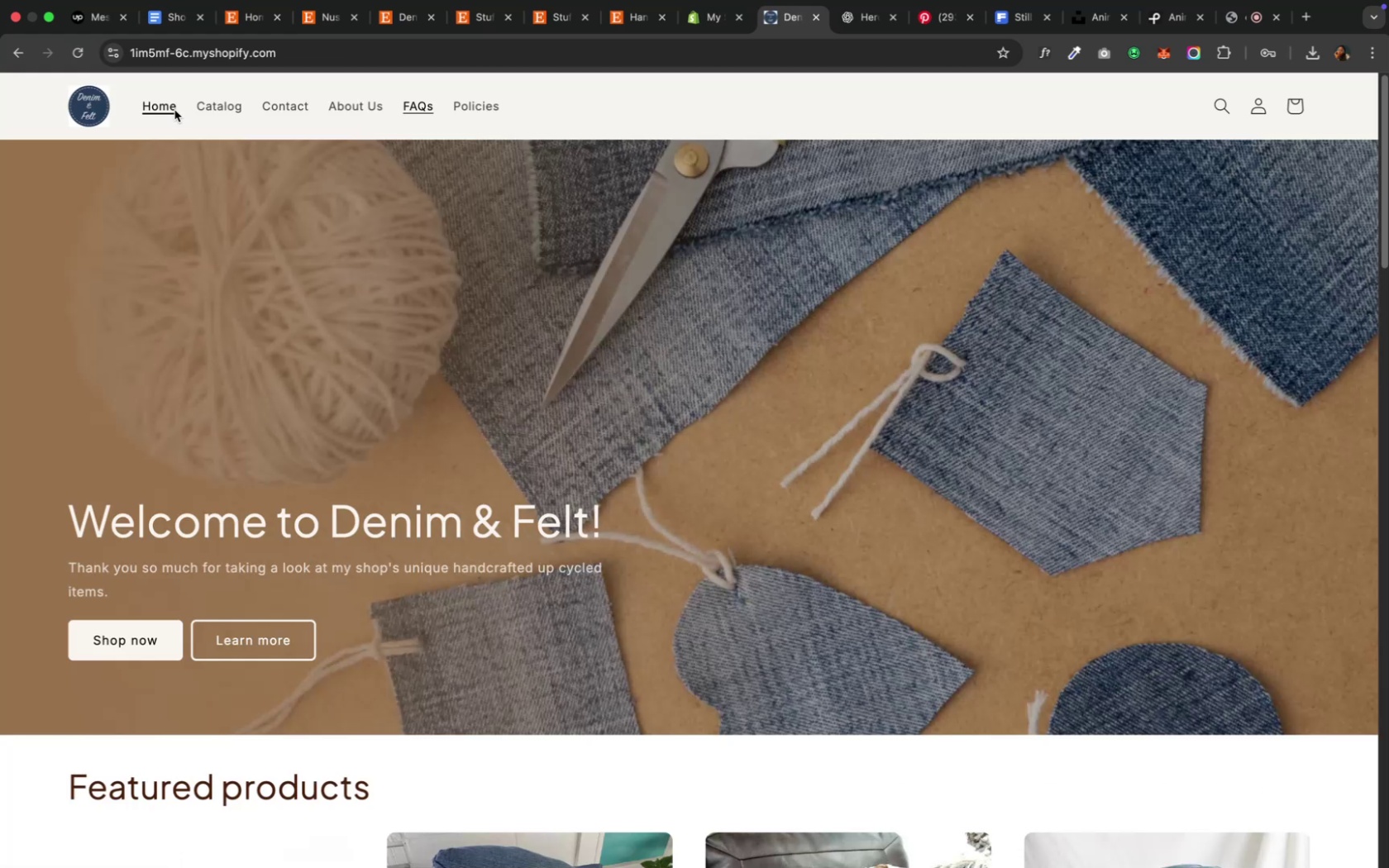 
left_click([359, 102])
 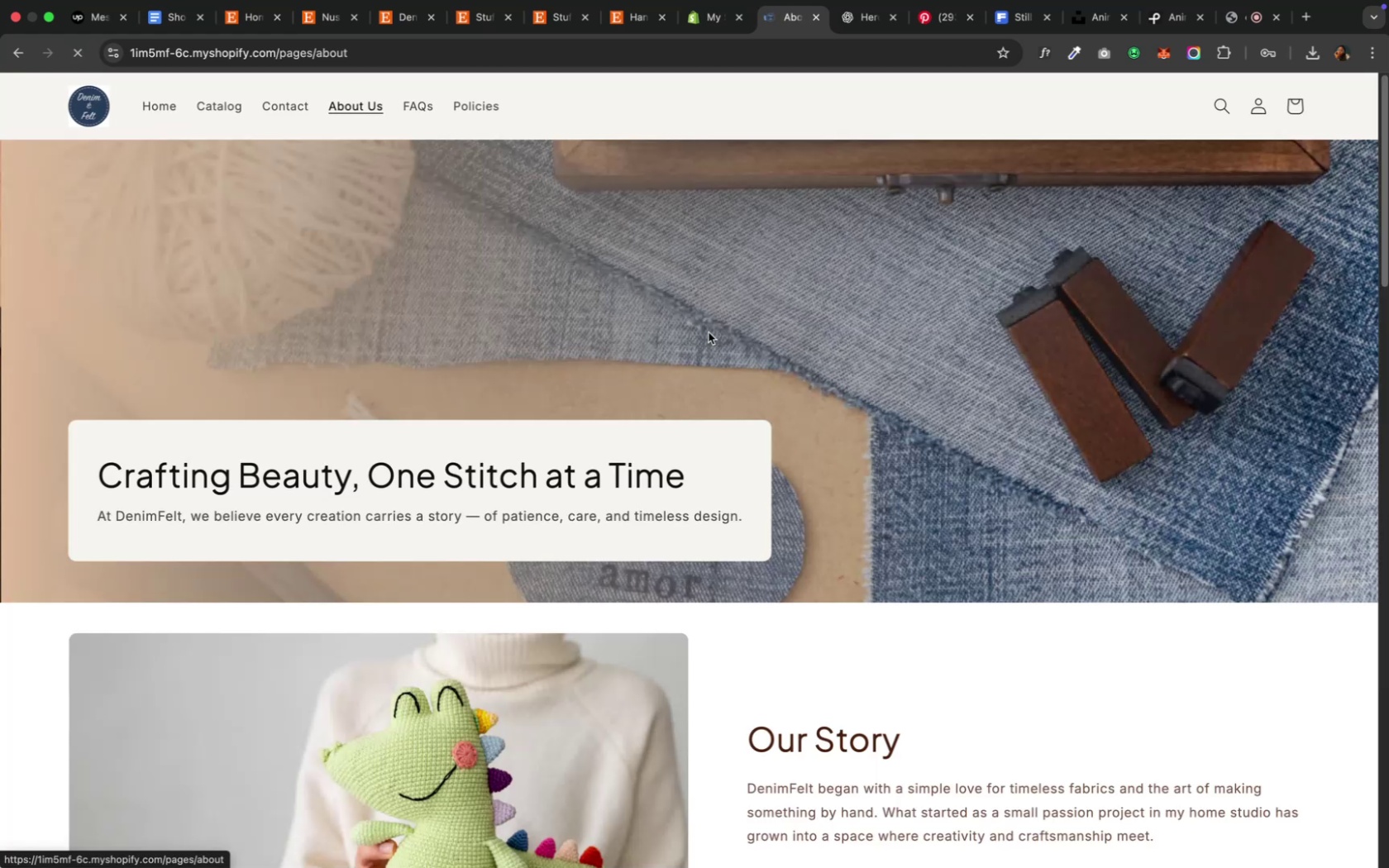 
key(Control+ArrowUp)
 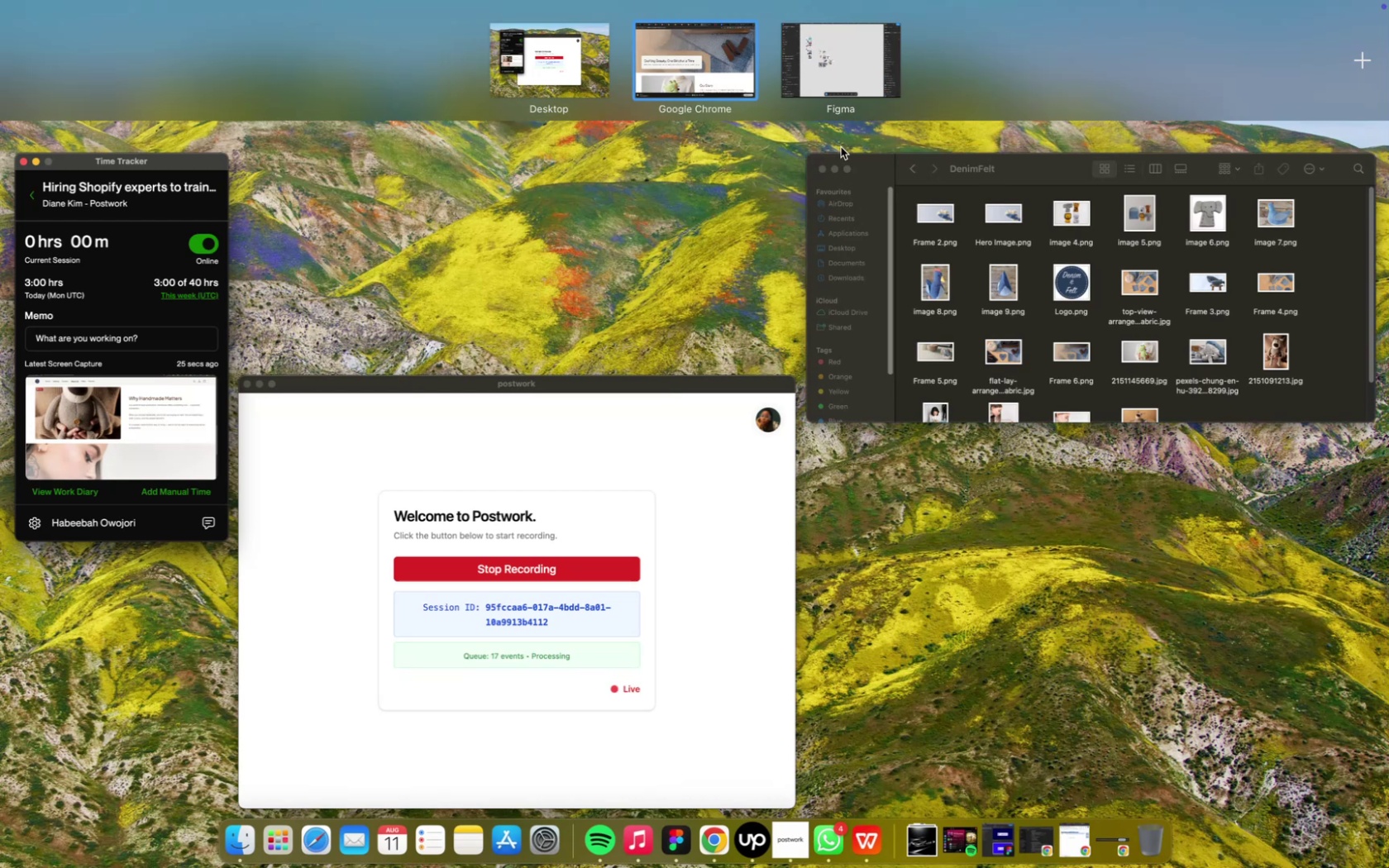 
left_click([829, 55])
 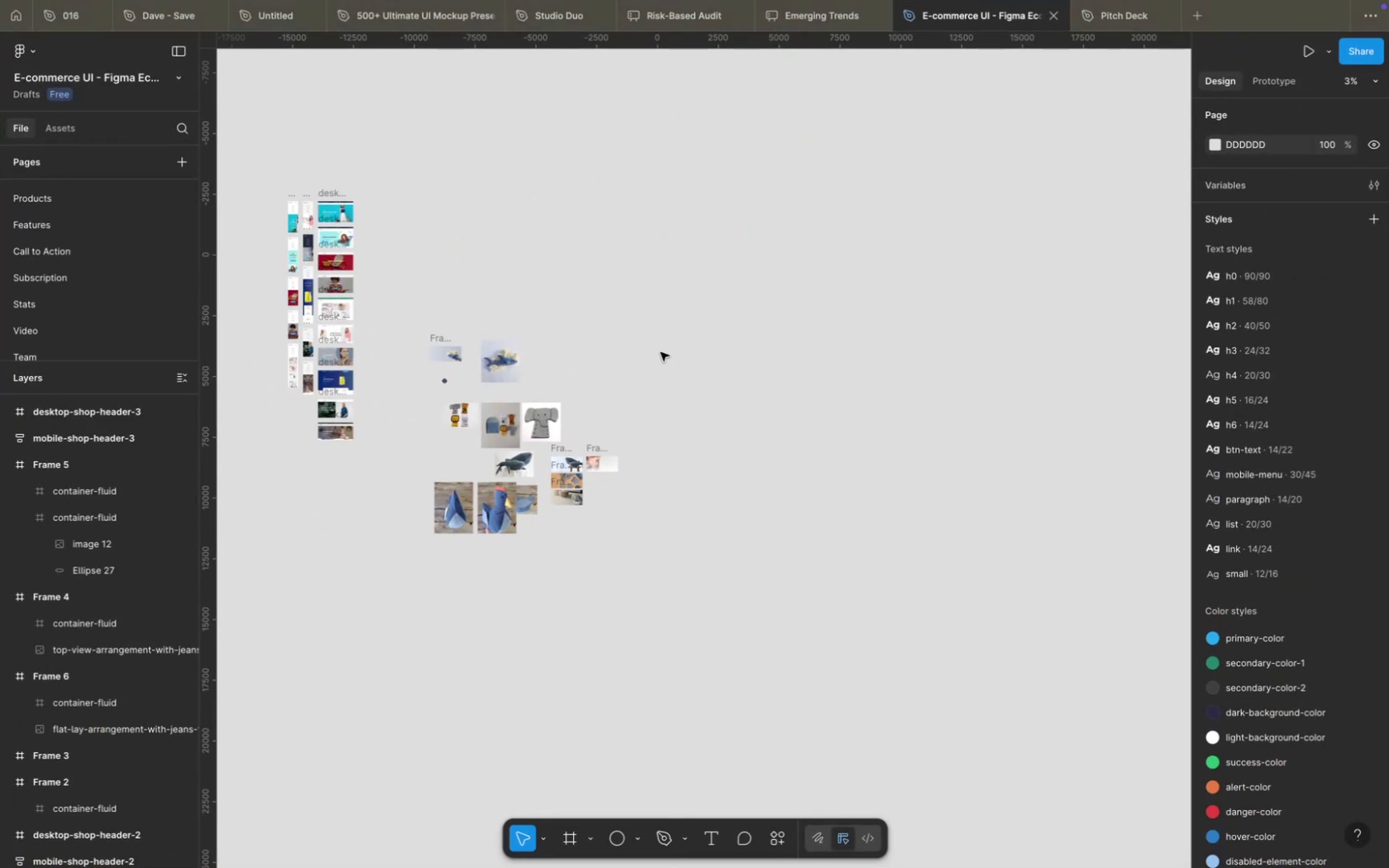 
wait(5.43)
 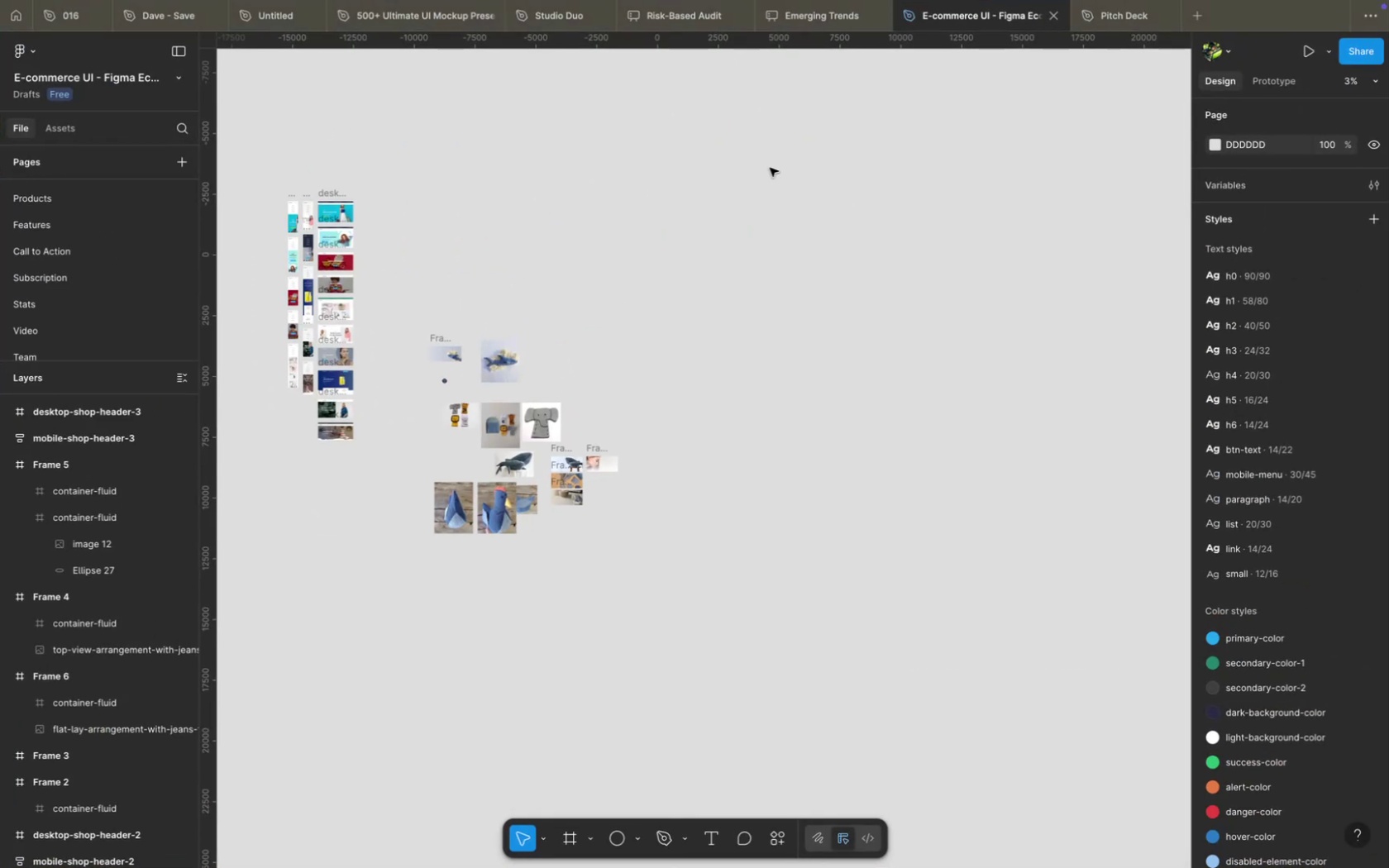 
hold_key(key=CommandLeft, duration=2.71)
scroll: coordinate [721, 453], scroll_direction: down, amount: 3.0
 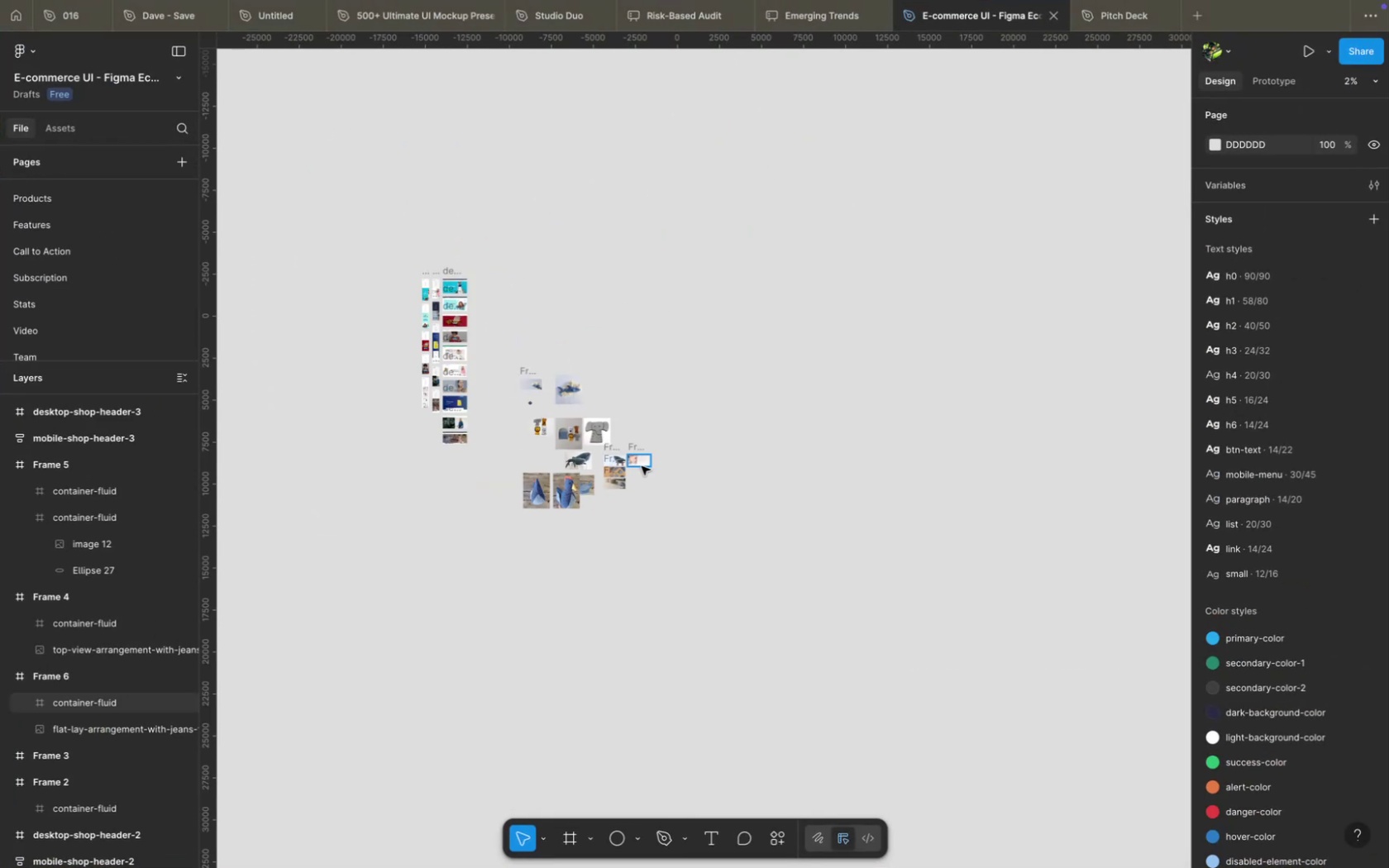 
scroll: coordinate [641, 465], scroll_direction: up, amount: 19.0
 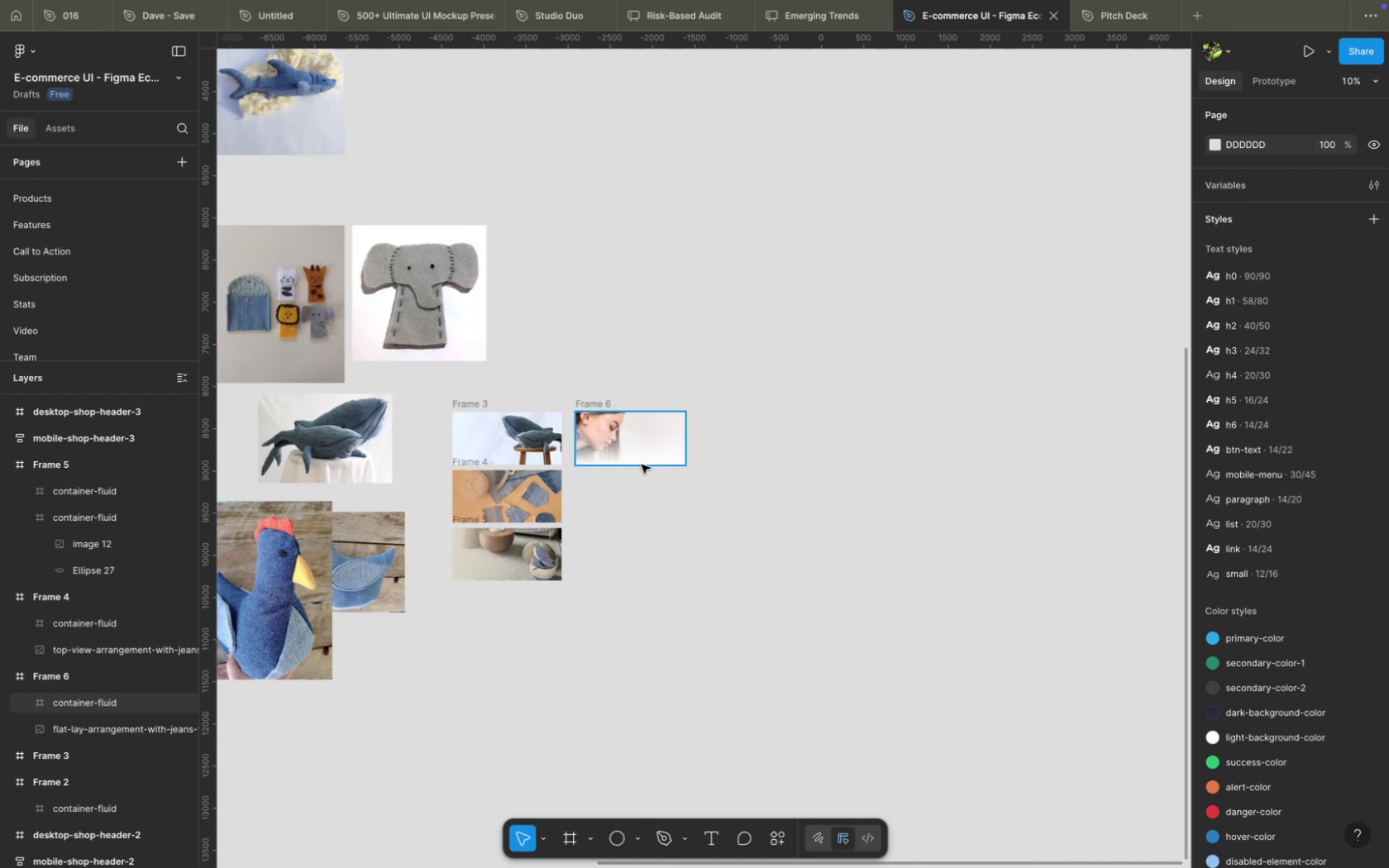 
hold_key(key=CommandLeft, duration=0.34)
scroll: coordinate [641, 465], scroll_direction: up, amount: 2.0
 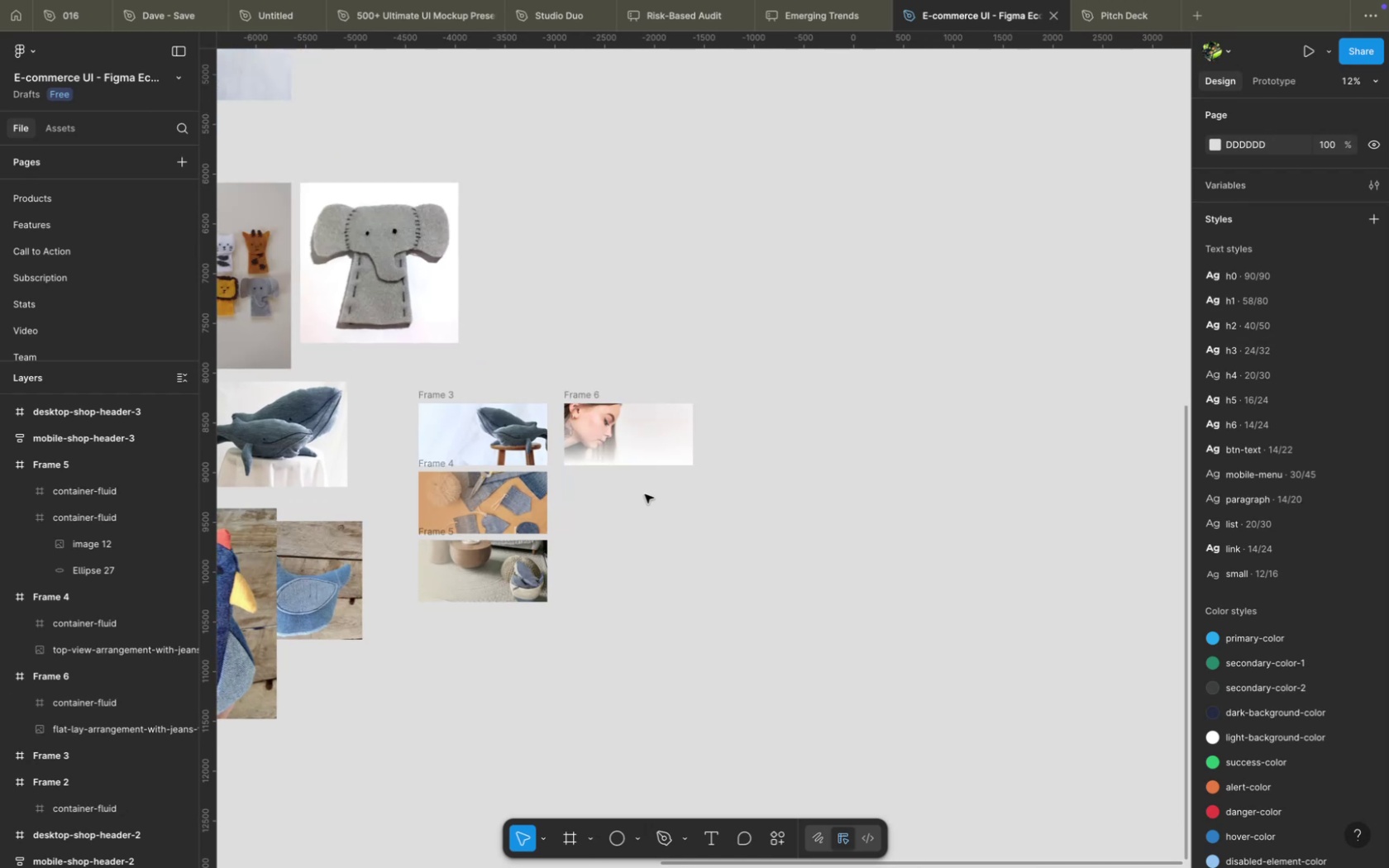 
left_click([644, 499])
 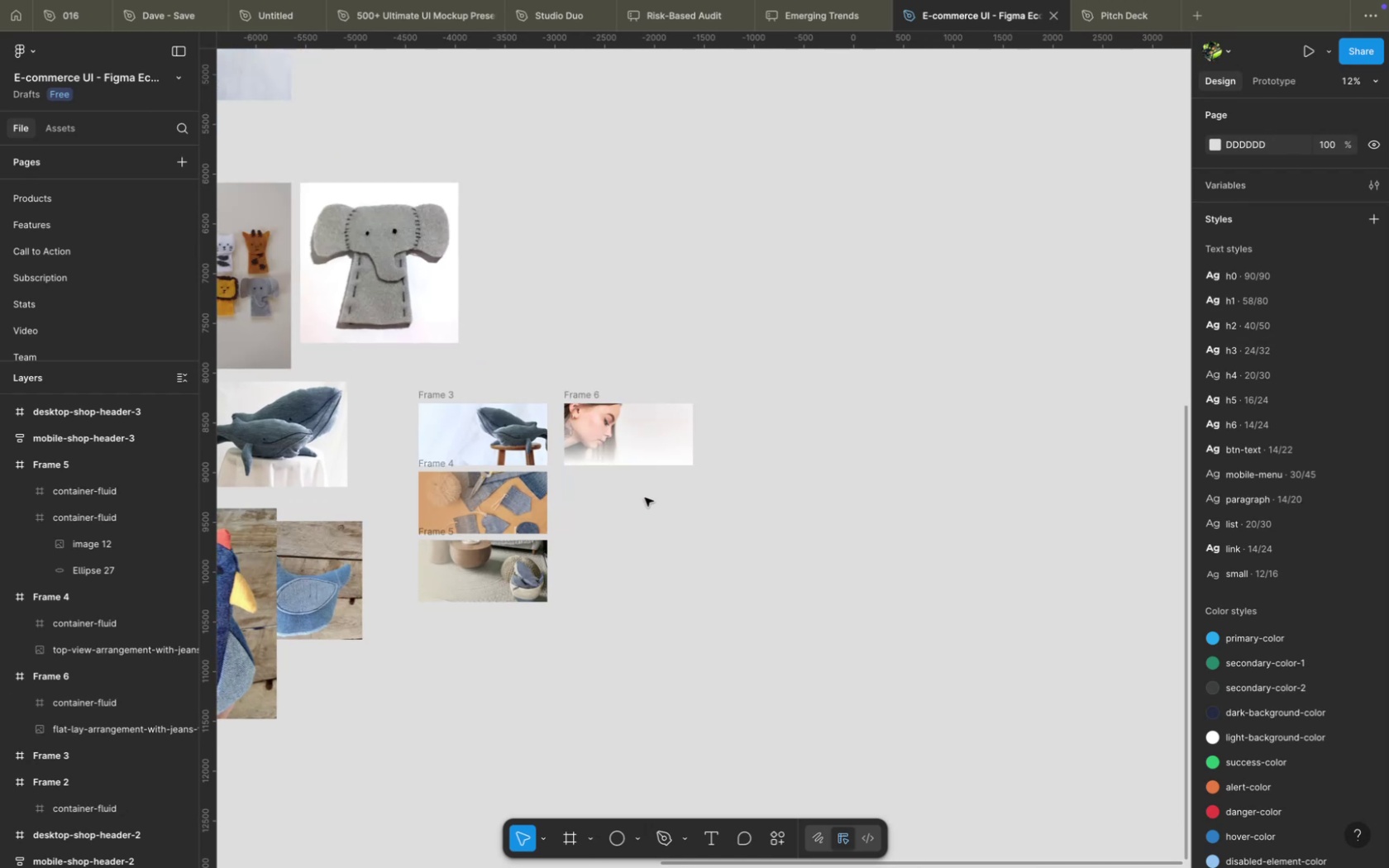 
scroll: coordinate [644, 498], scroll_direction: down, amount: 3.0
 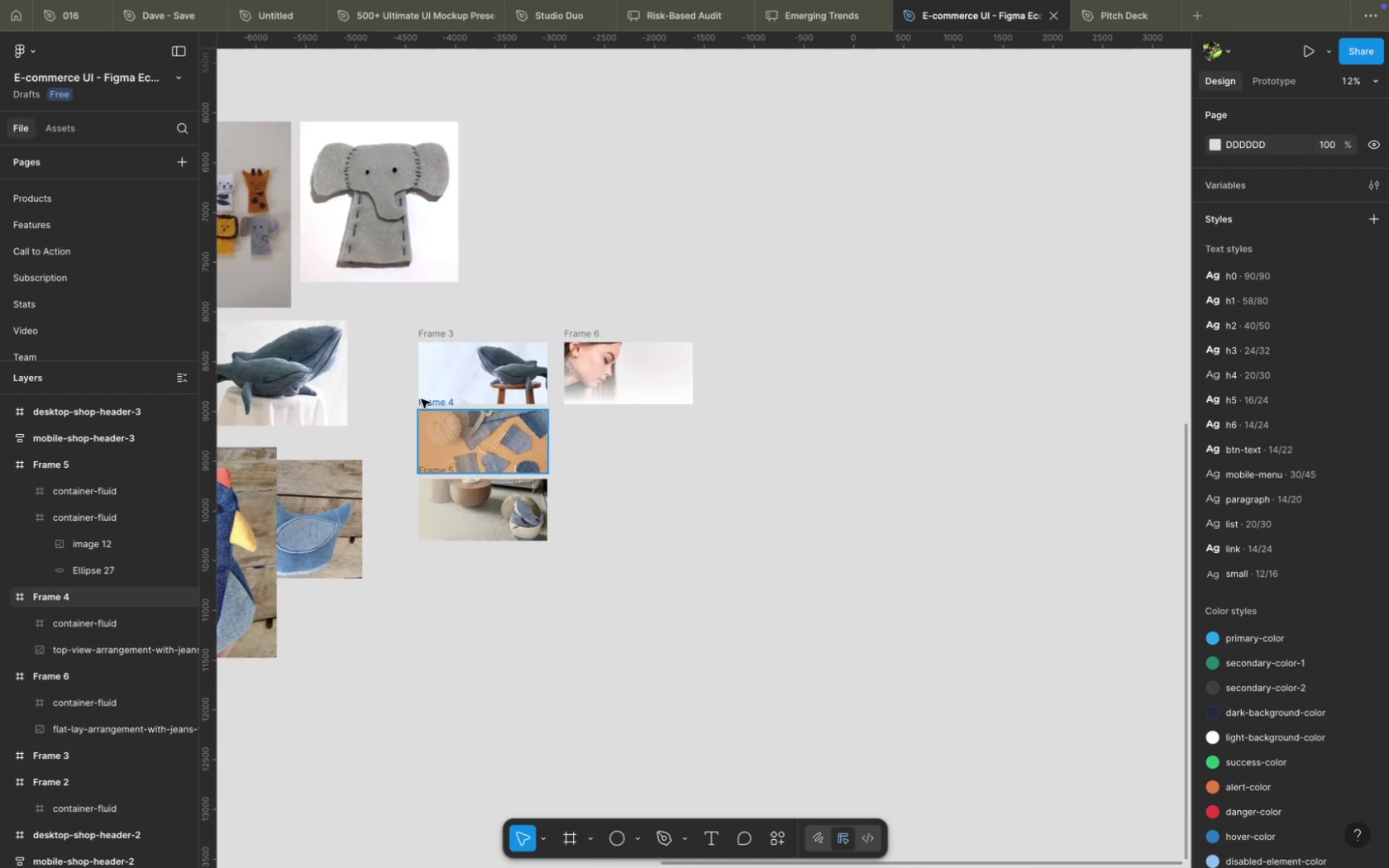 
wait(5.49)
 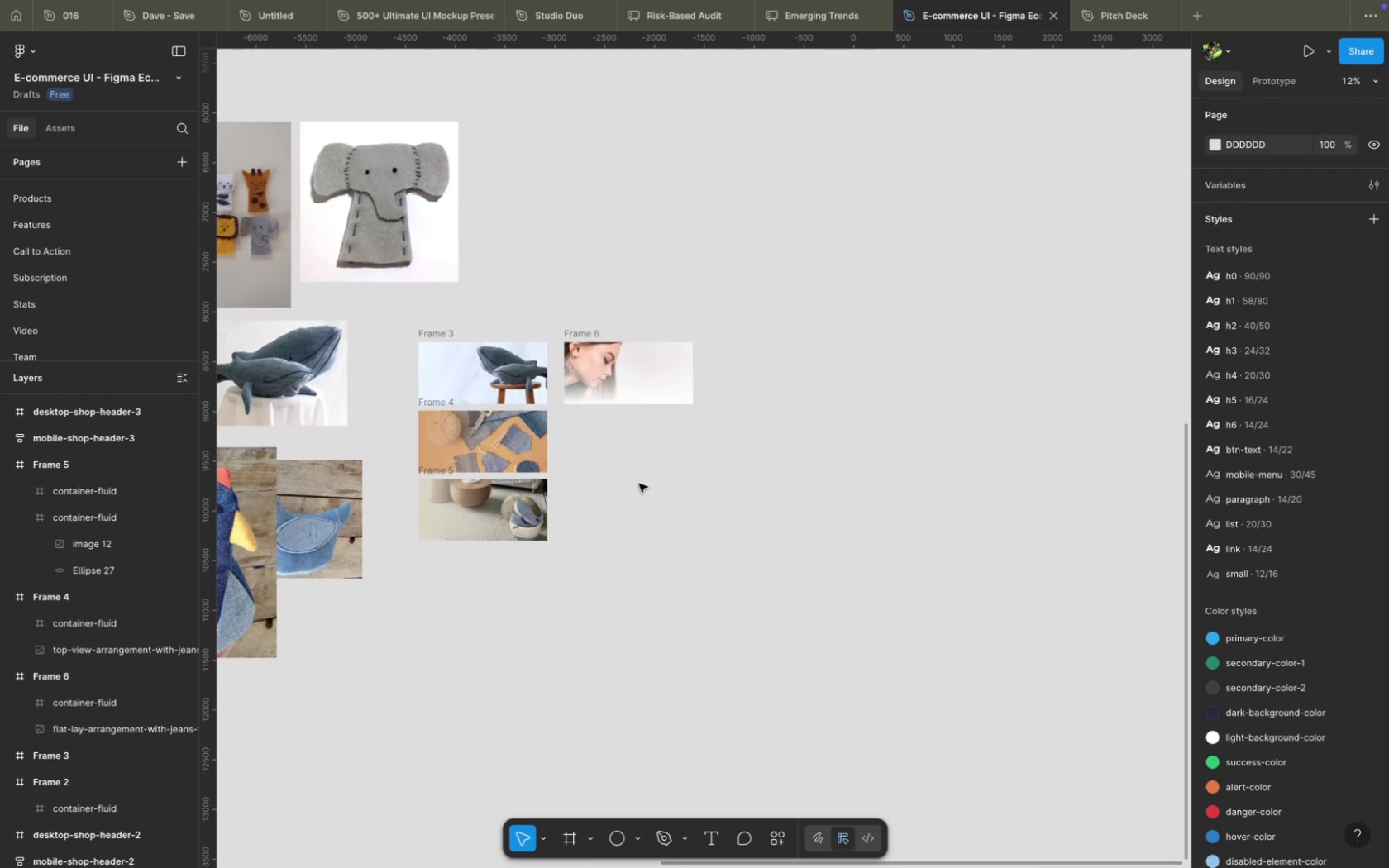 
left_click([421, 399])
 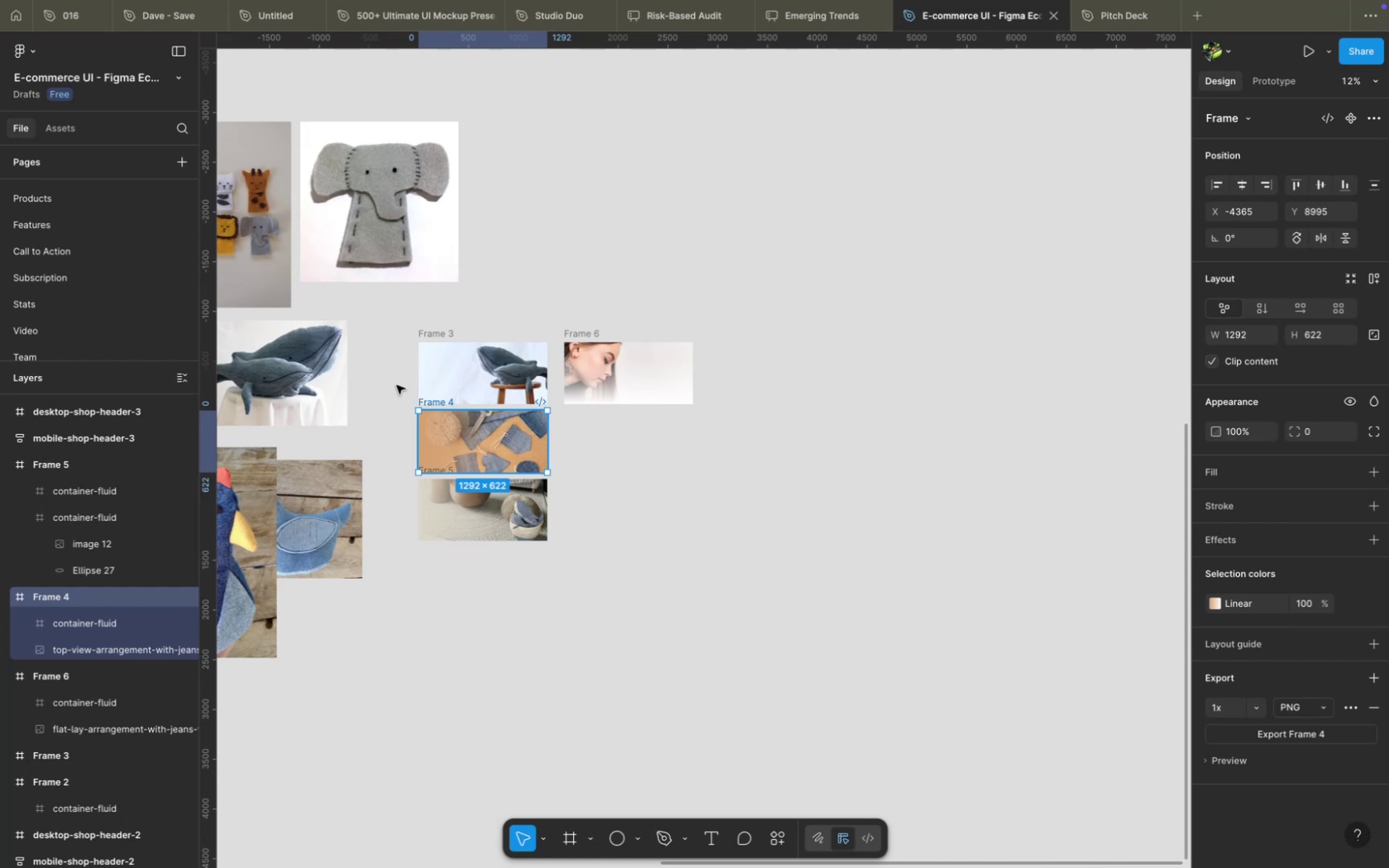 
left_click([176, 45])
 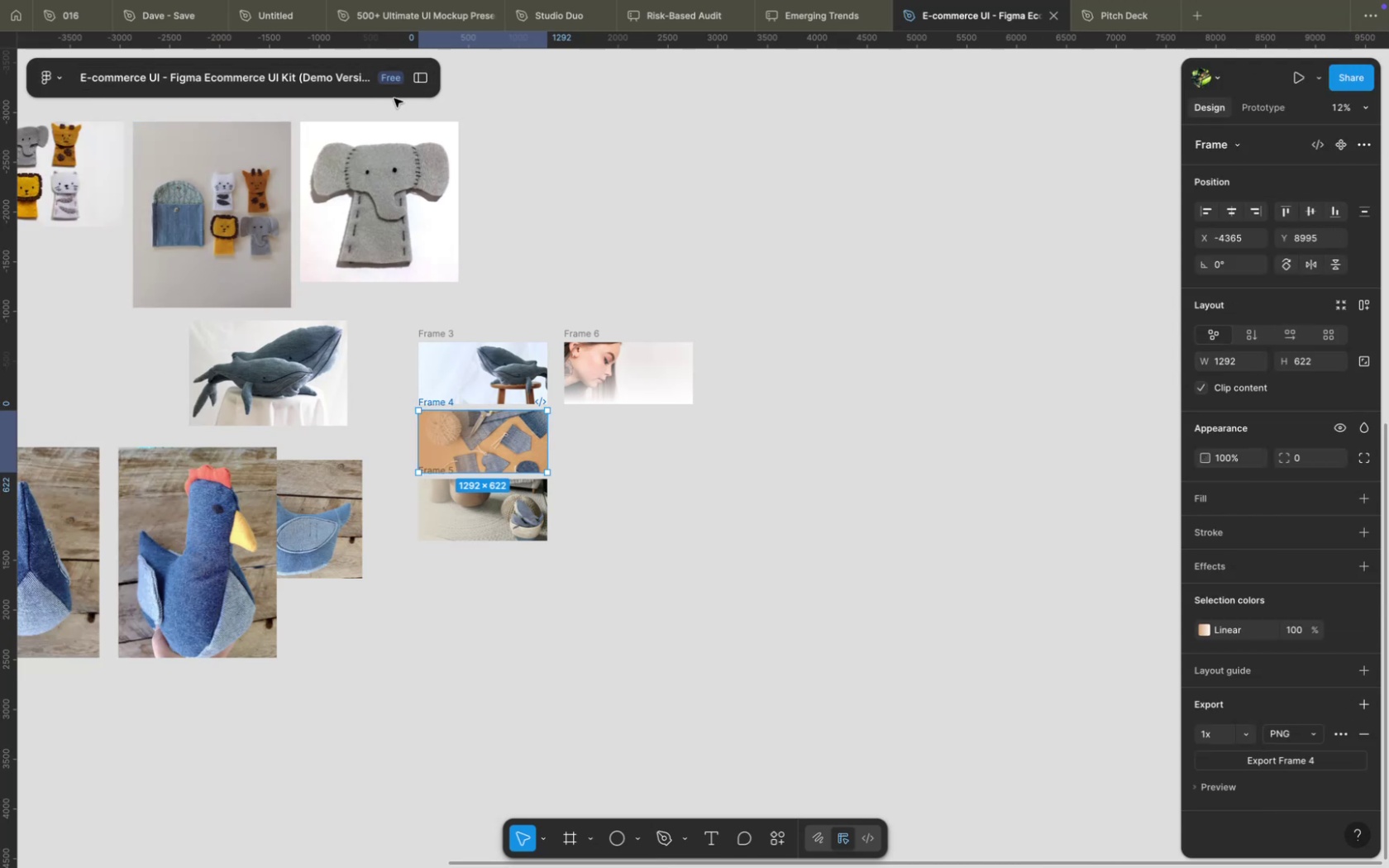 
left_click([427, 76])
 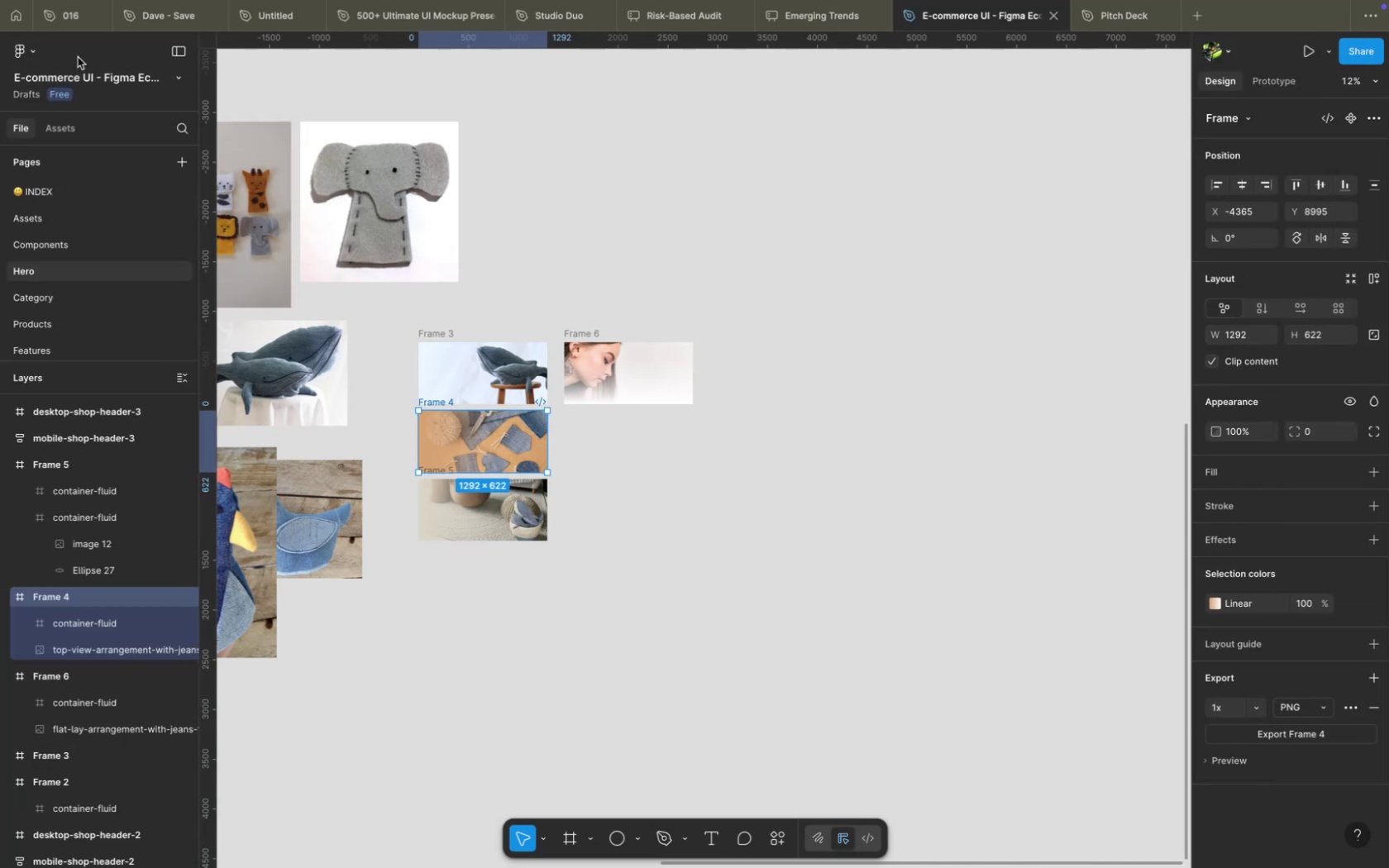 
left_click([34, 55])
 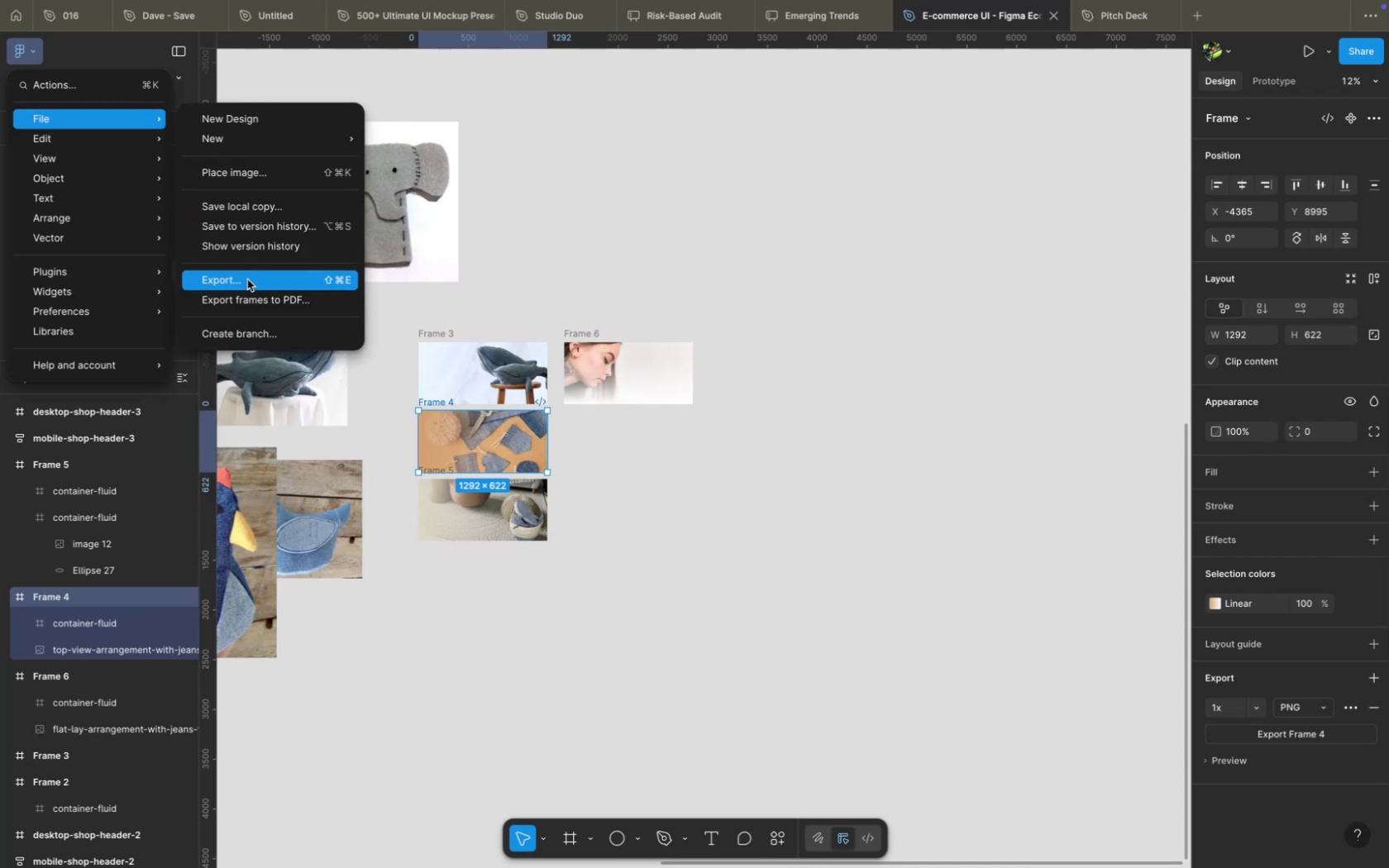 
left_click([252, 250])
 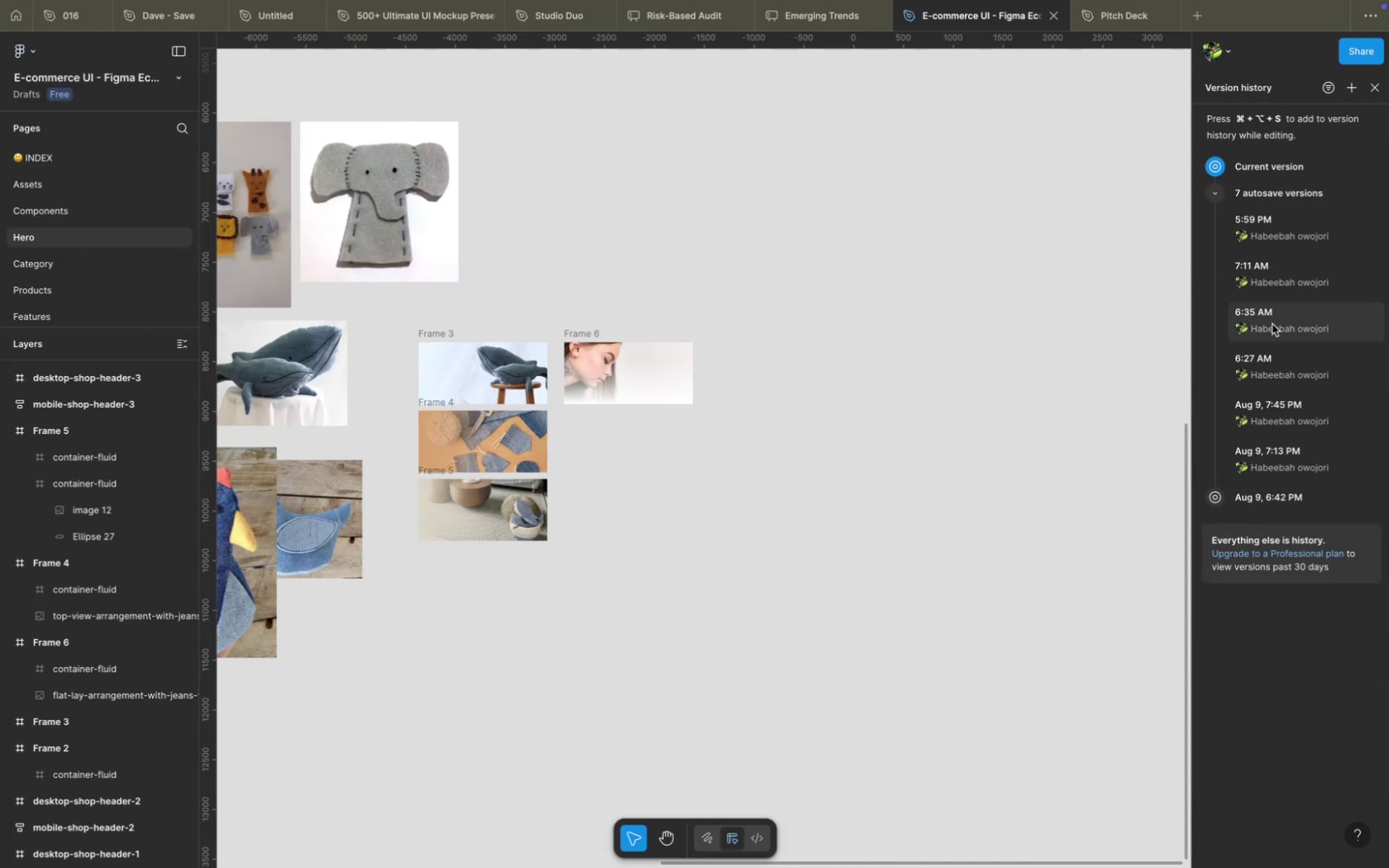 
left_click([1277, 419])
 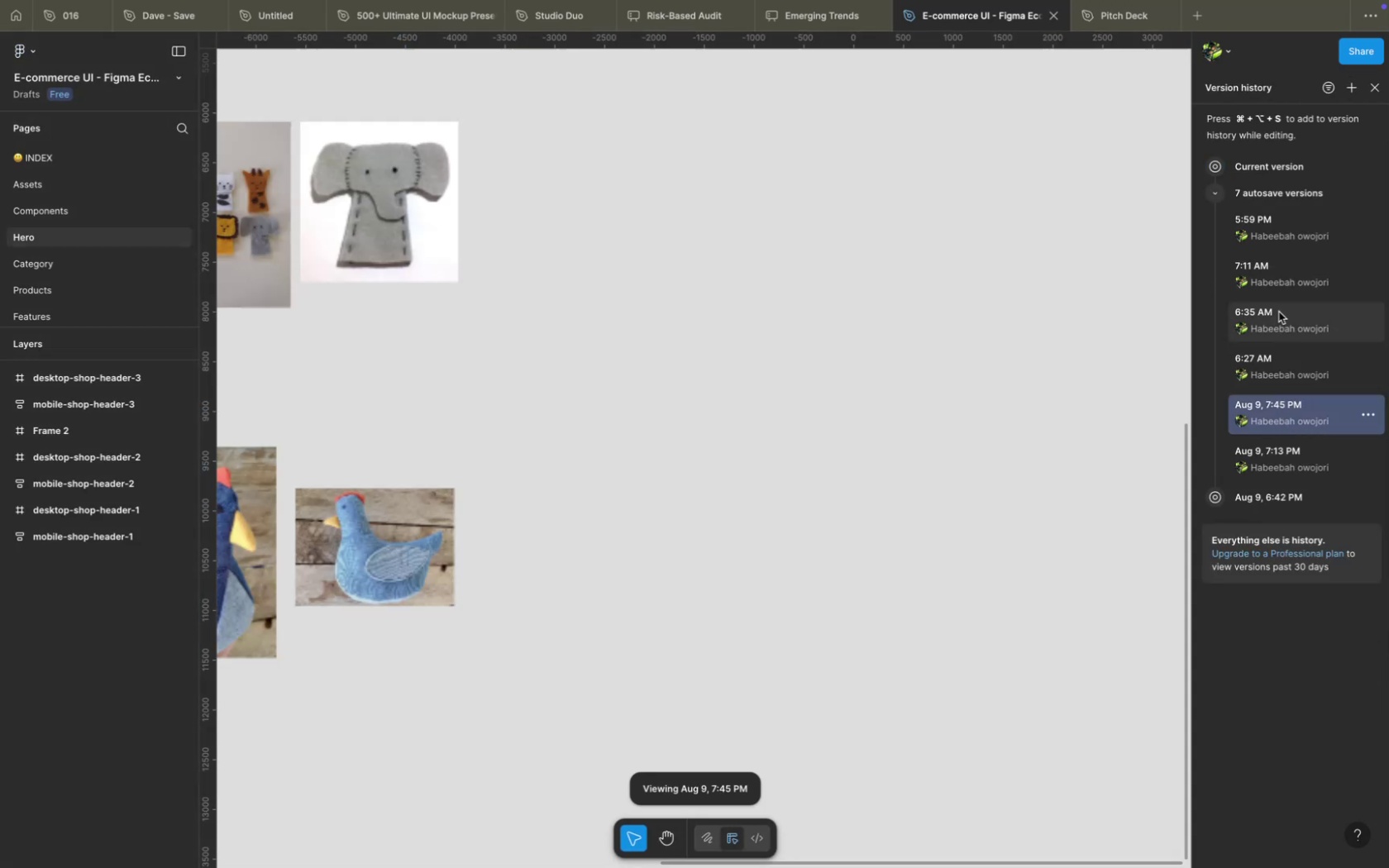 
left_click([1277, 312])
 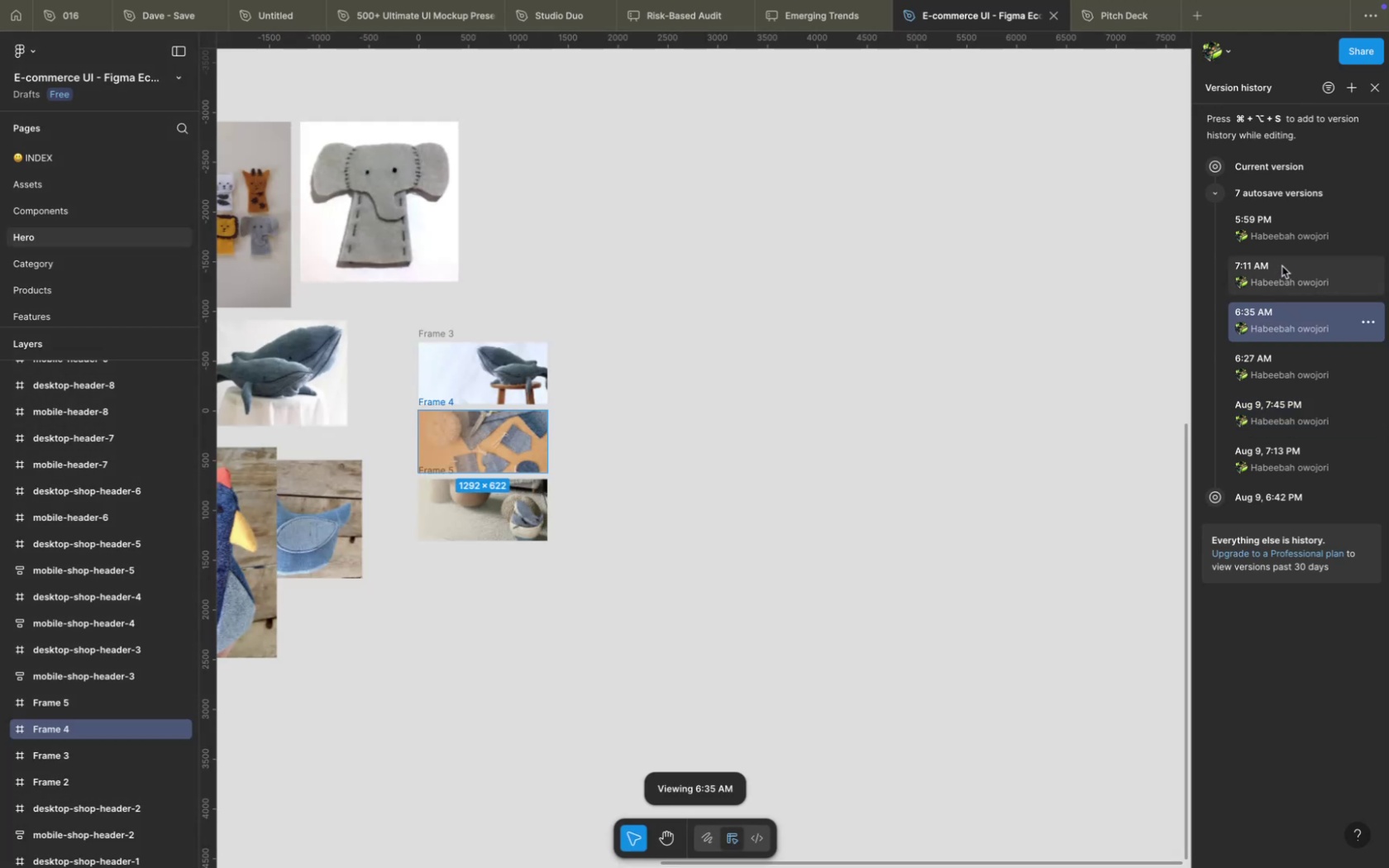 
left_click([1281, 266])
 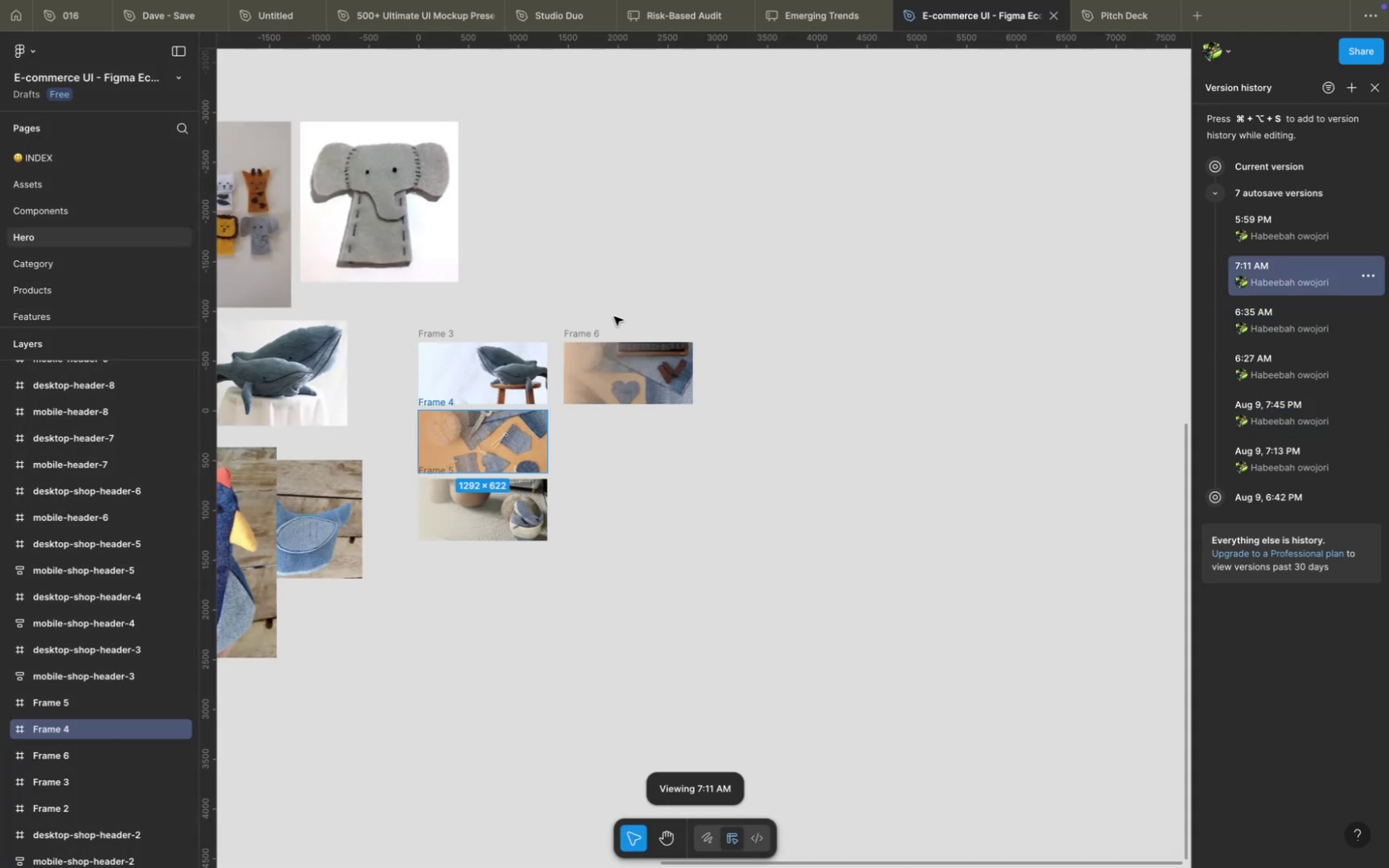 
left_click([600, 336])
 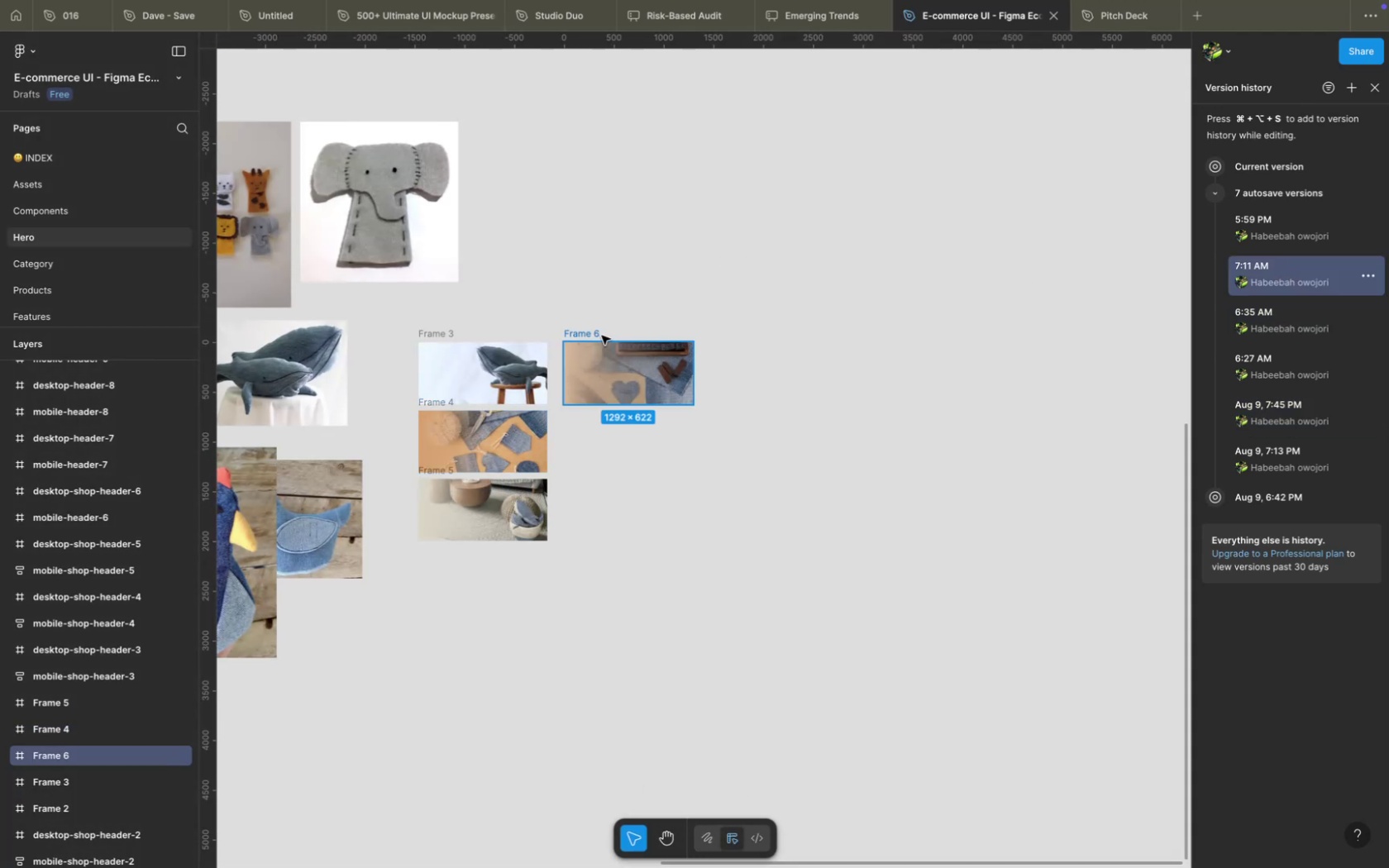 
key(Meta+CommandLeft)
 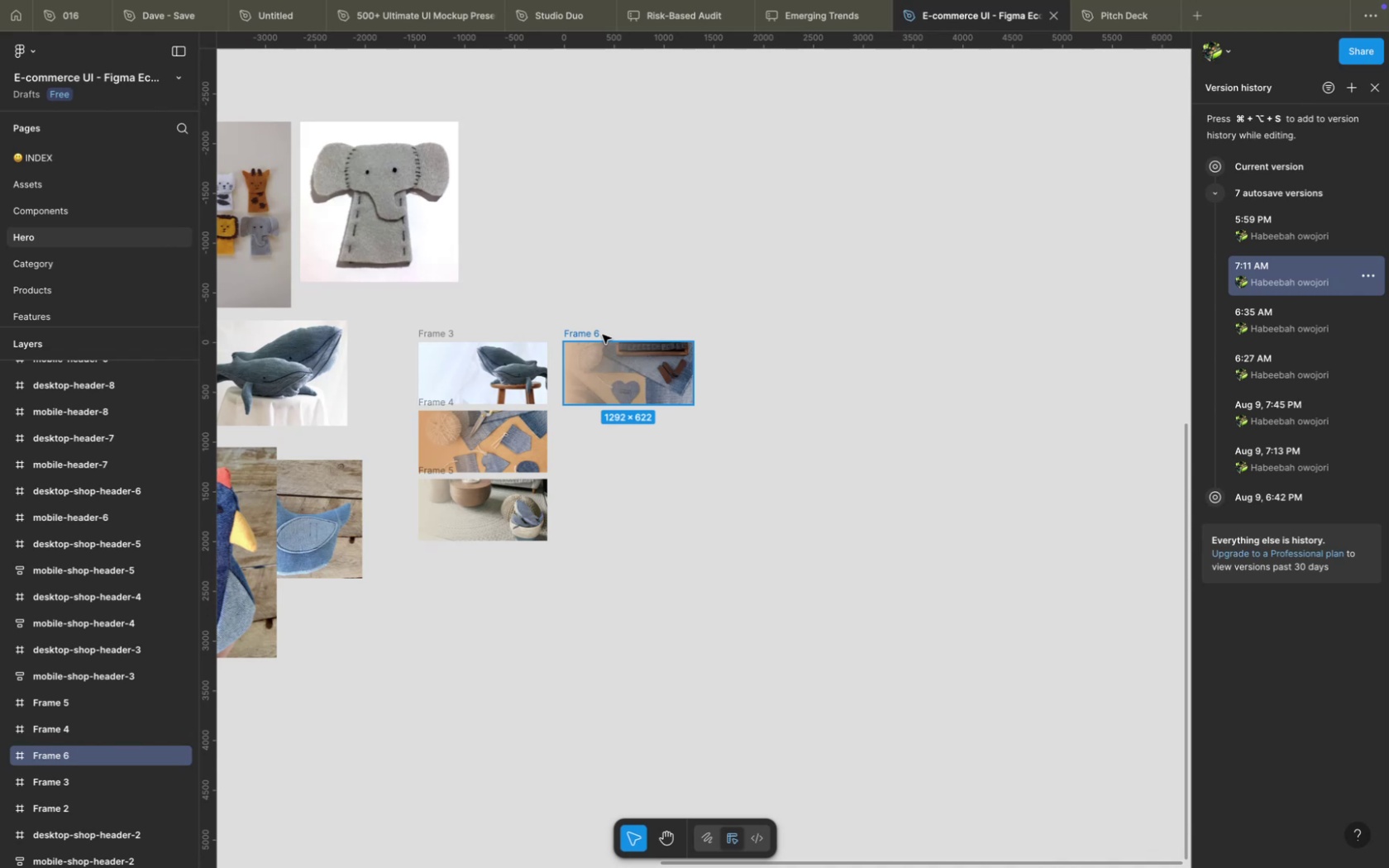 
key(Meta+C)
 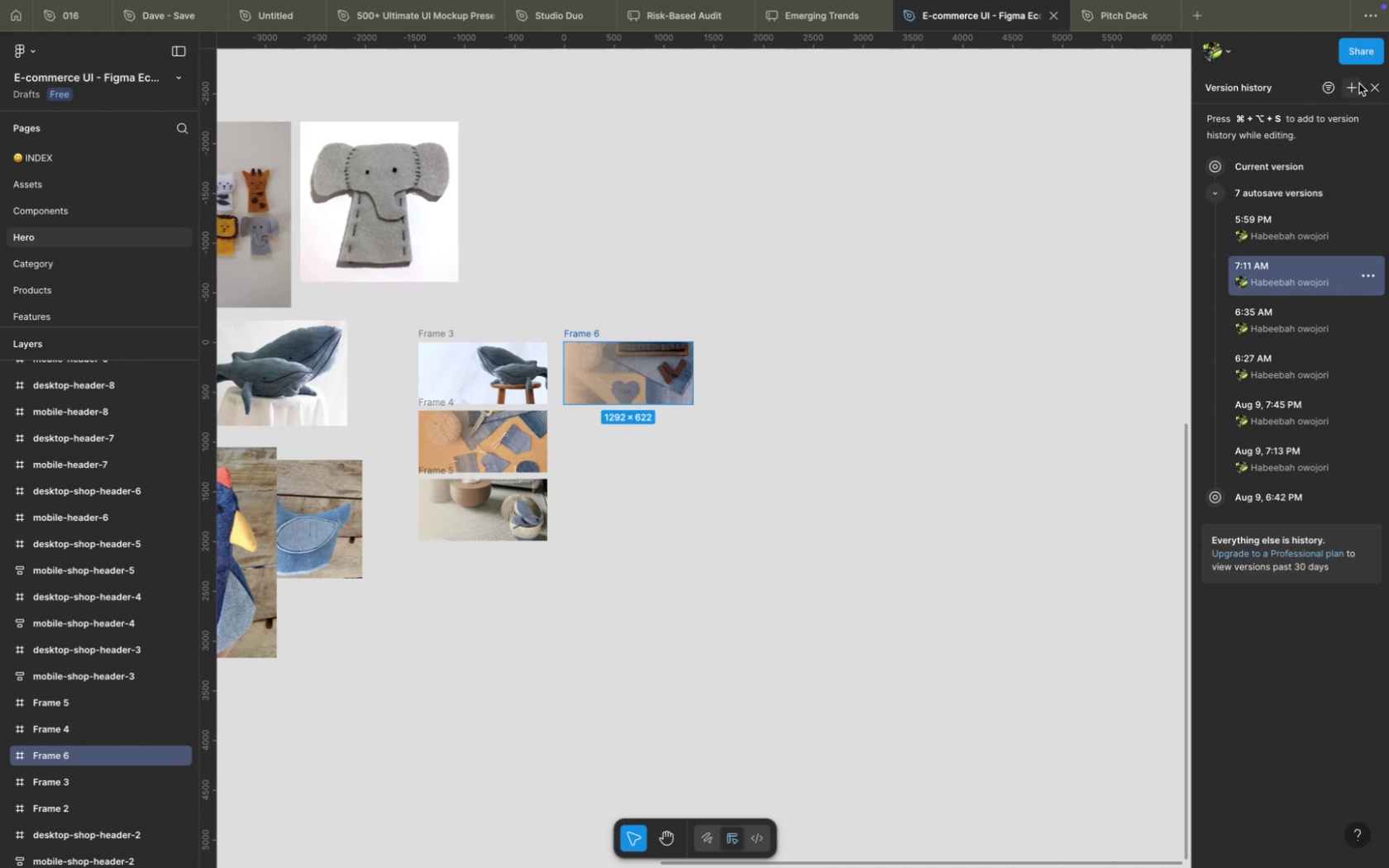 
left_click([1367, 85])
 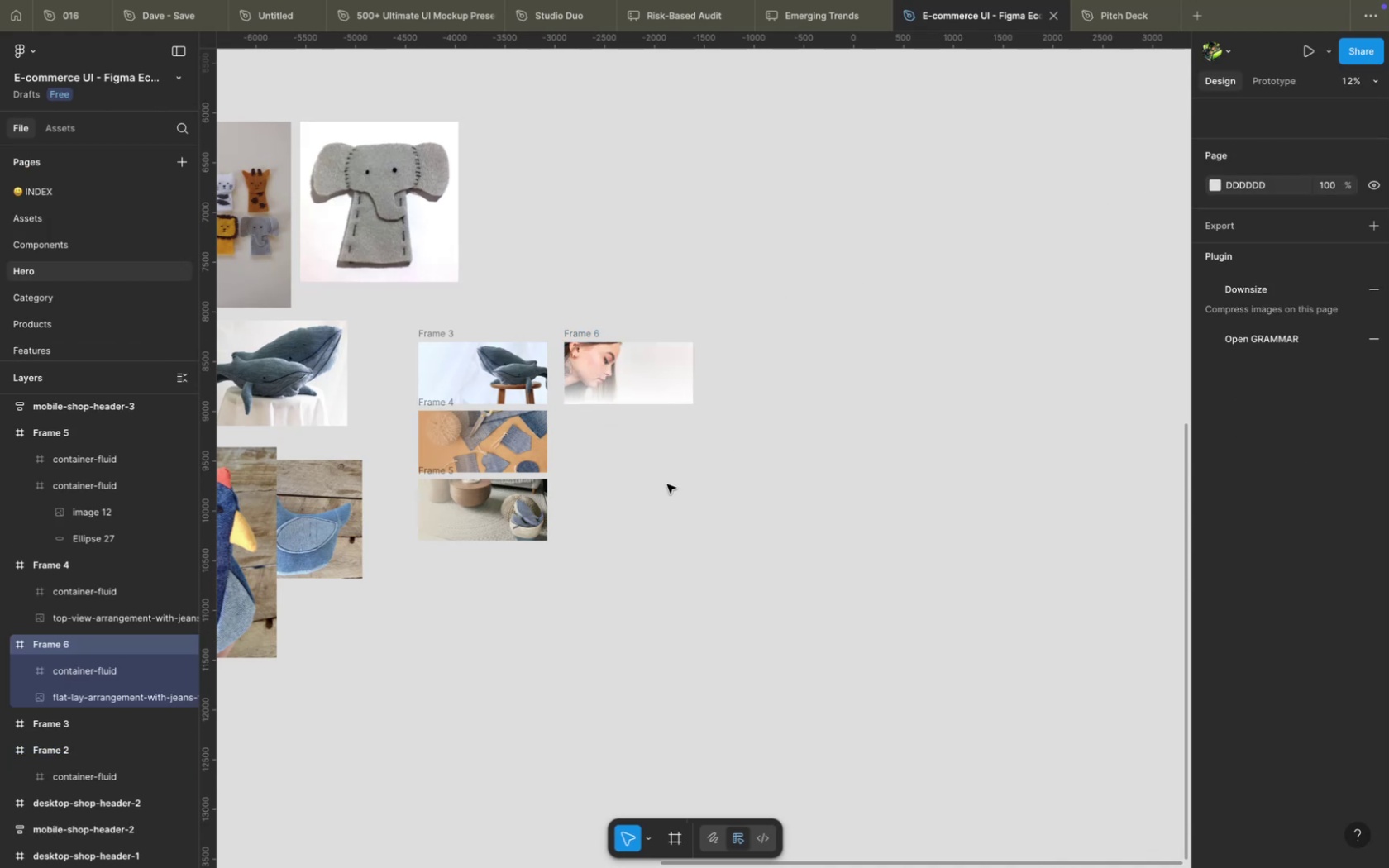 
left_click([666, 484])
 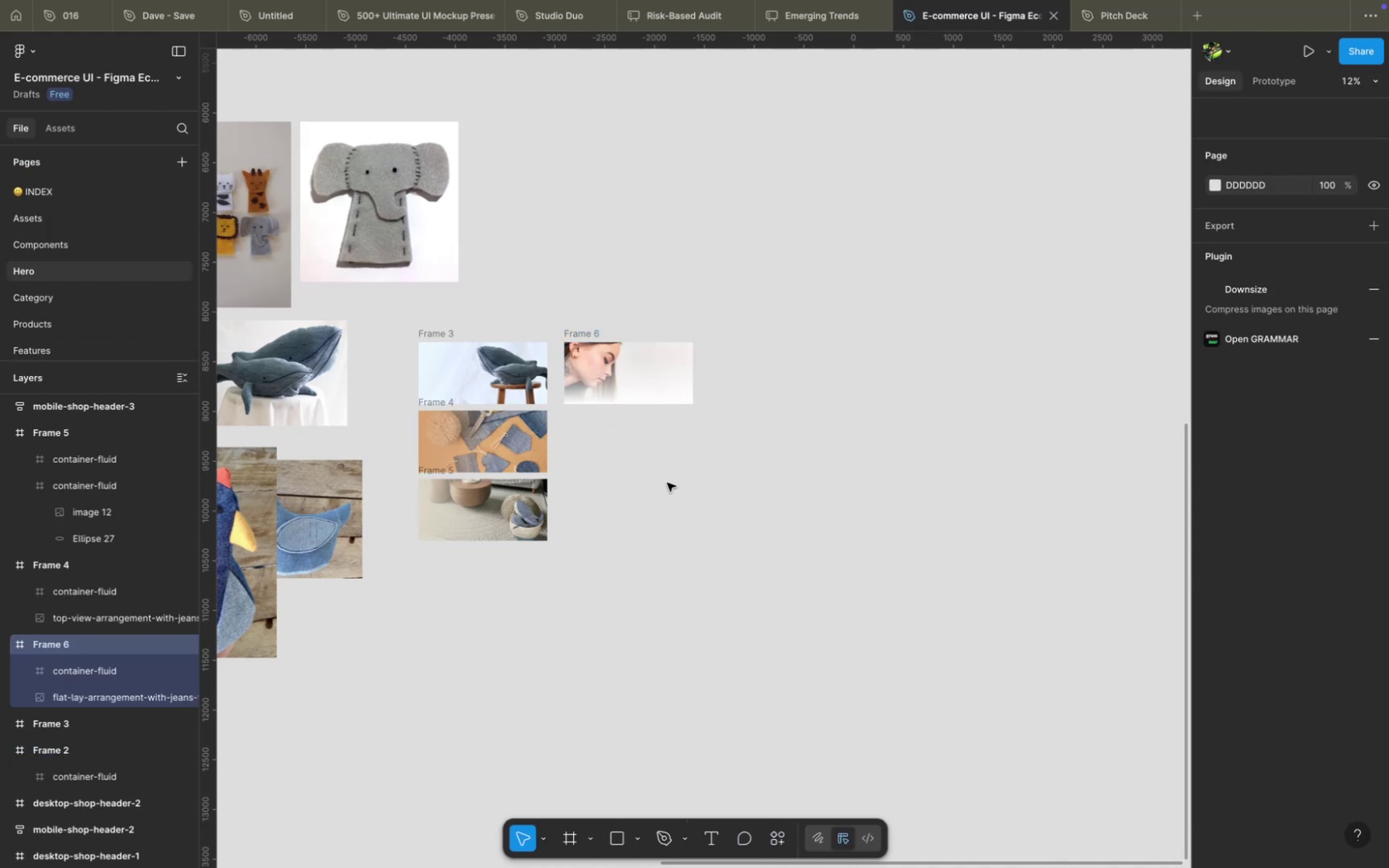 
key(Meta+V)
 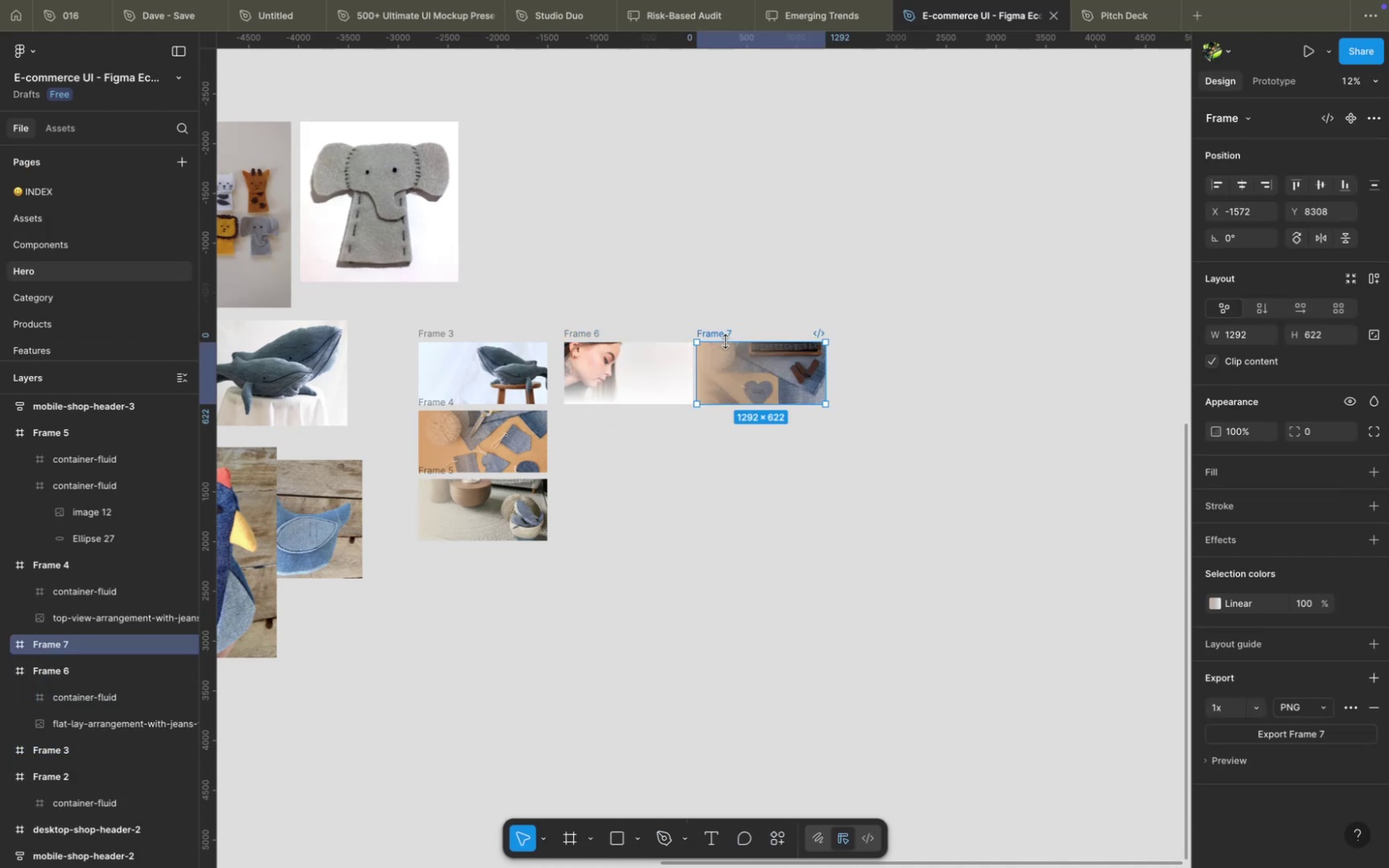 
hold_key(key=CommandLeft, duration=1.67)
scroll: coordinate [763, 360], scroll_direction: up, amount: 19.0
 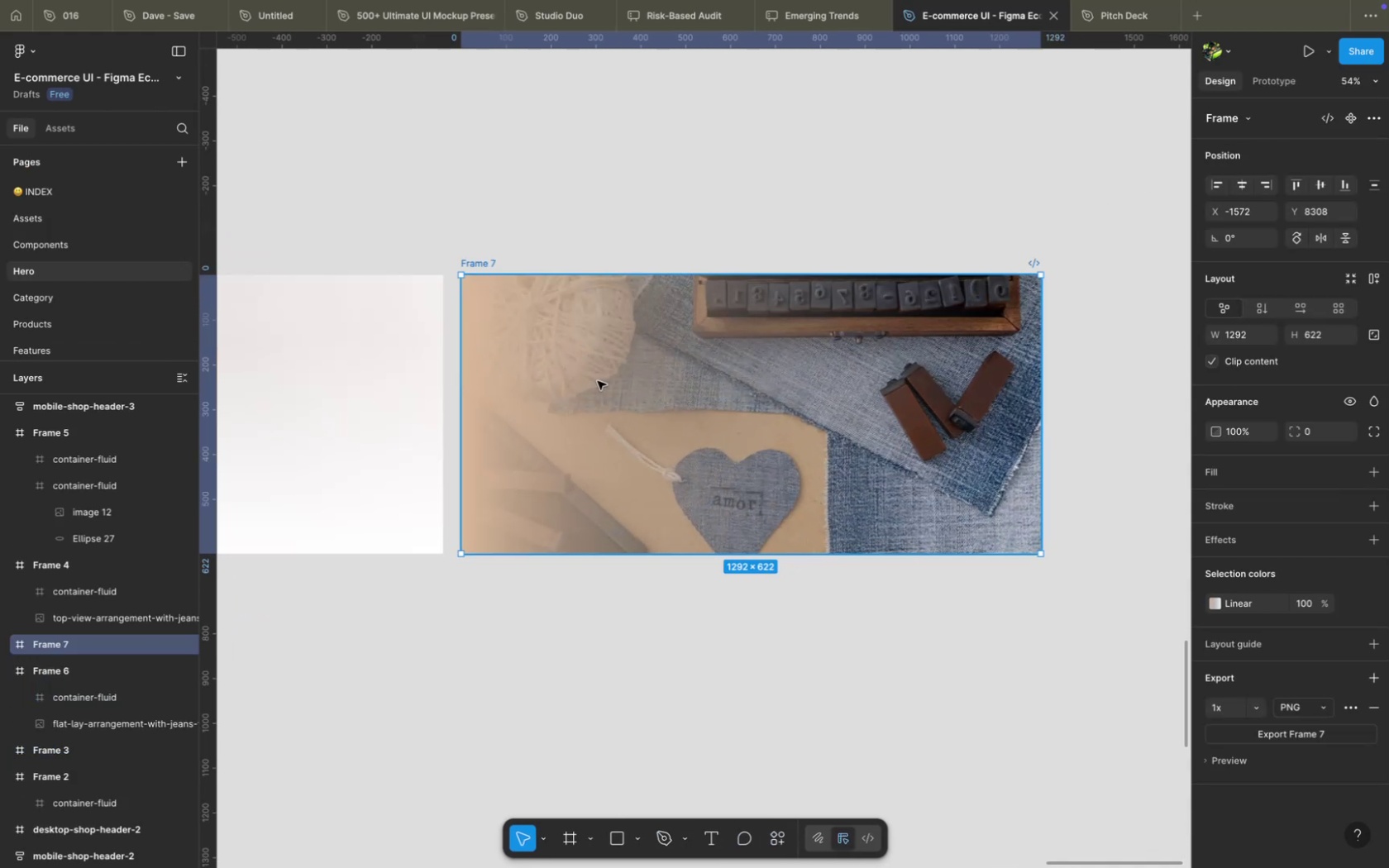 
left_click([596, 382])
 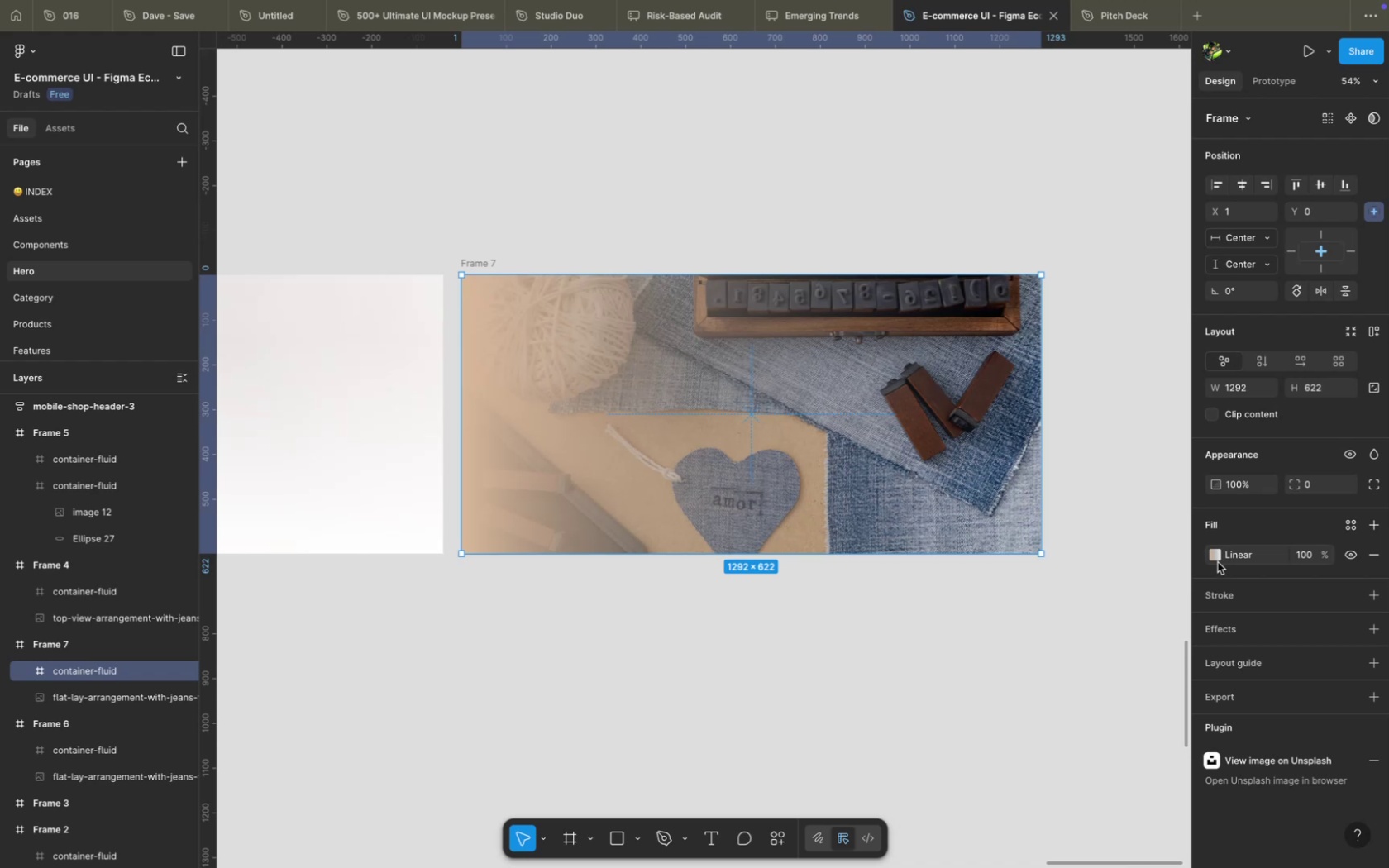 
left_click([1214, 556])
 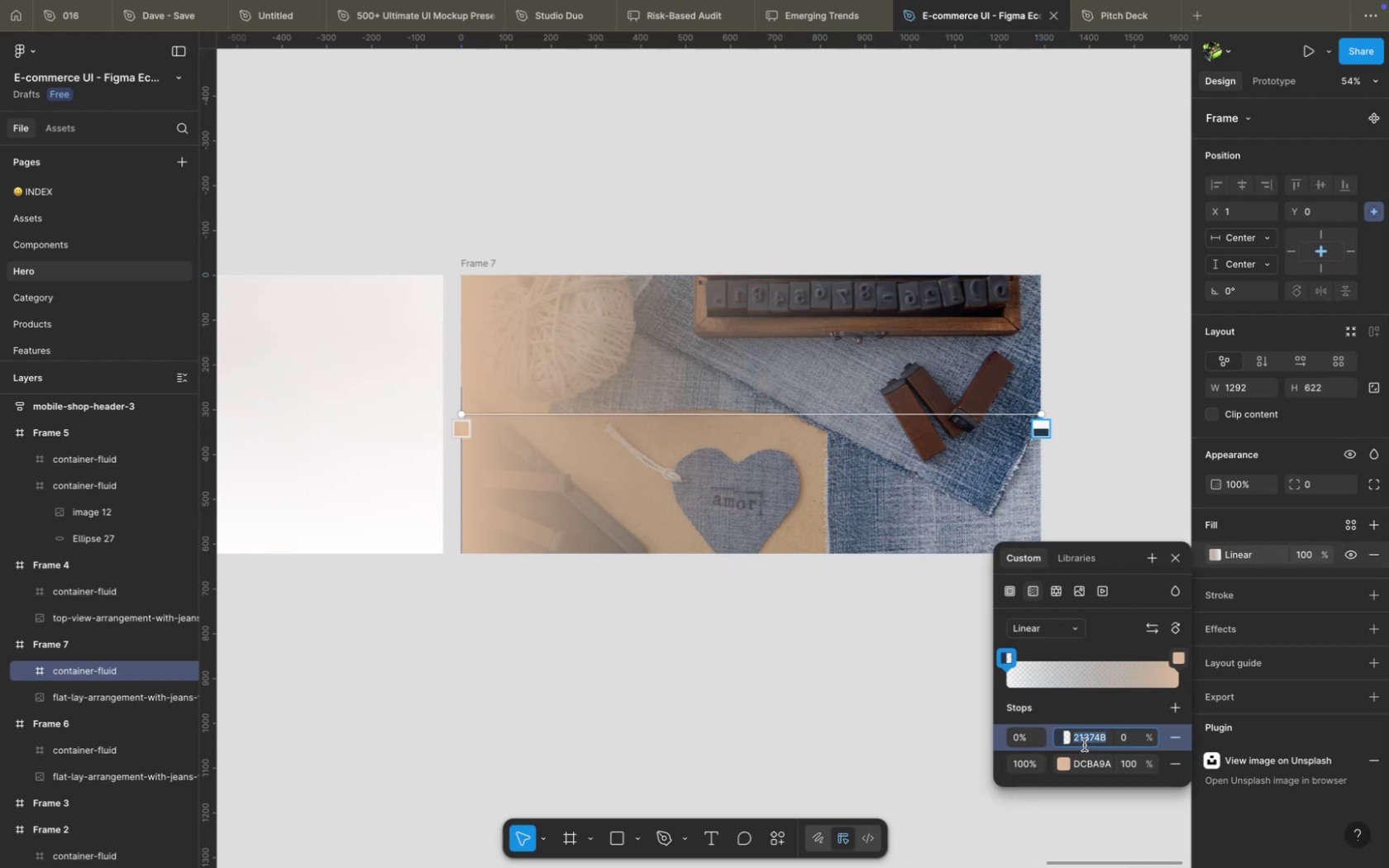 
key(Meta+CommandLeft)
 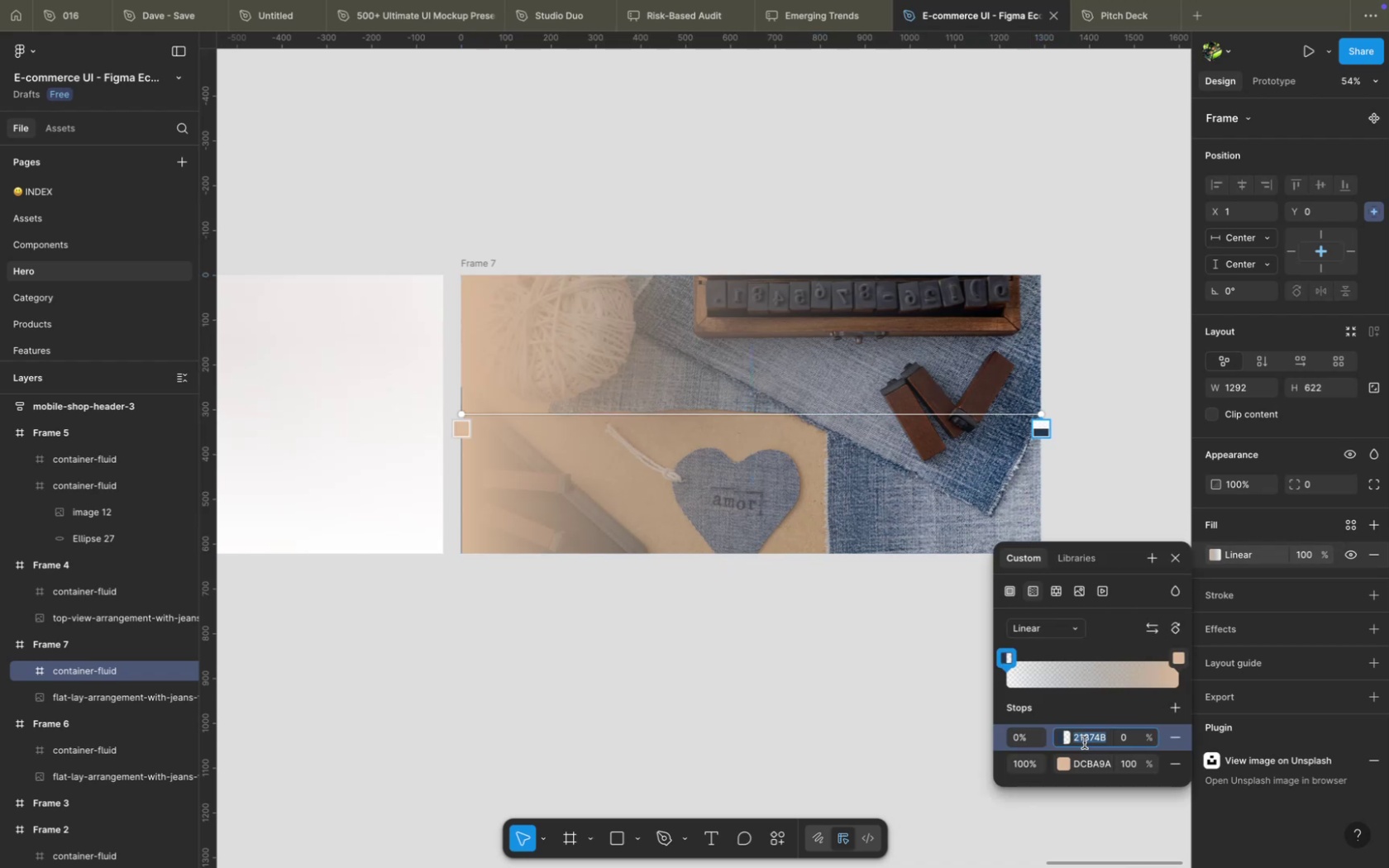 
key(Meta+C)
 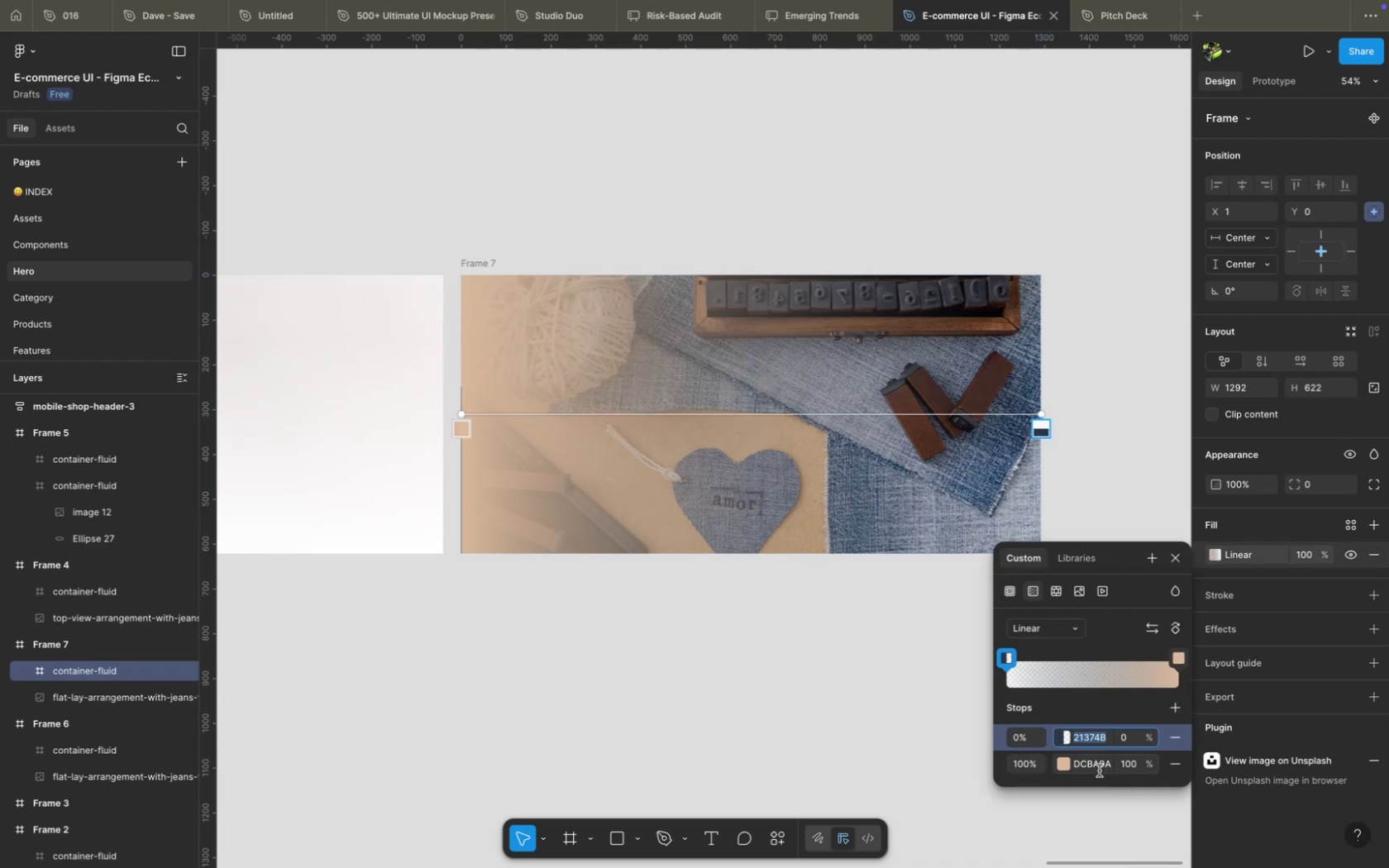 
left_click([1098, 770])
 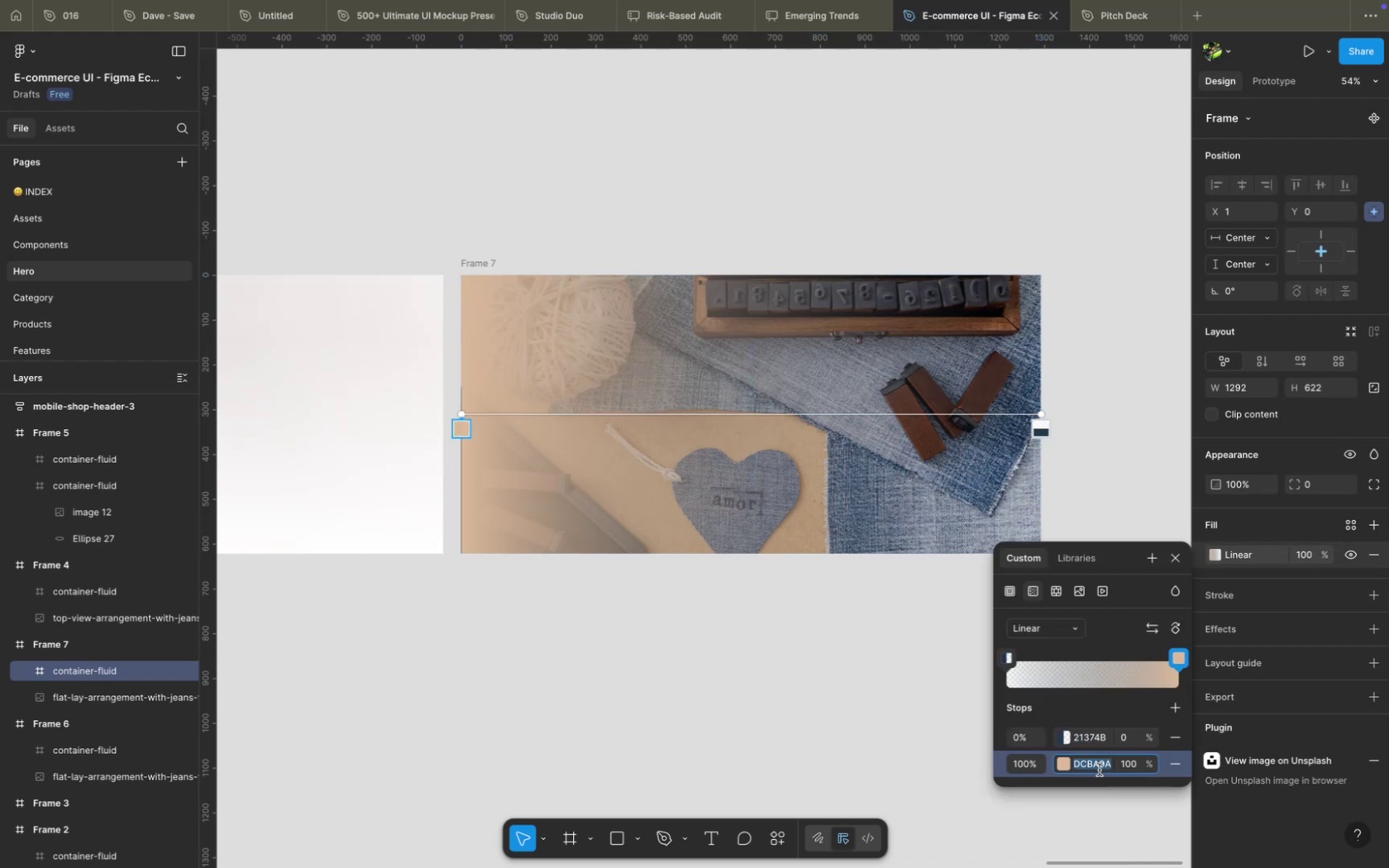 
key(Meta+CommandLeft)
 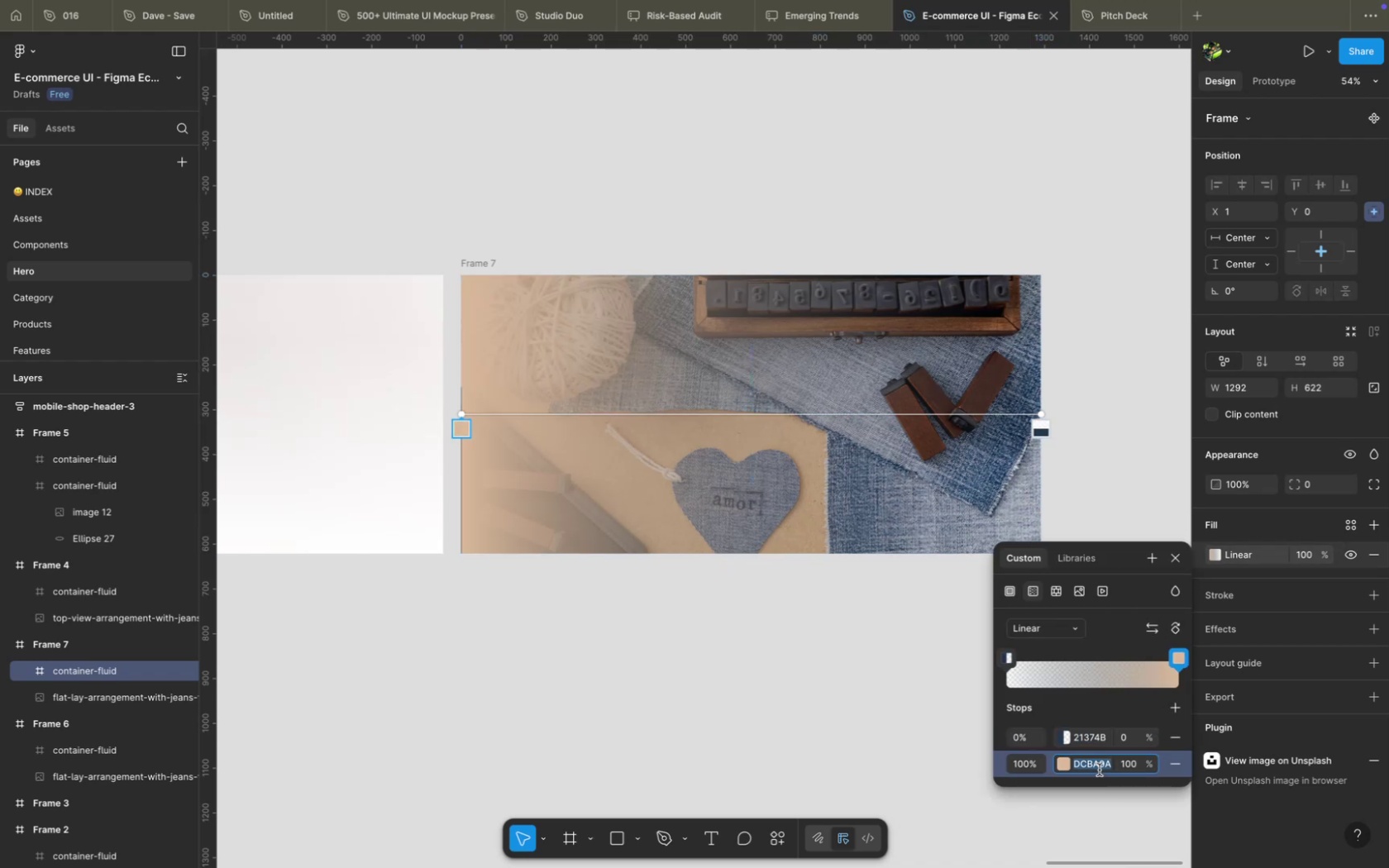 
key(Meta+V)
 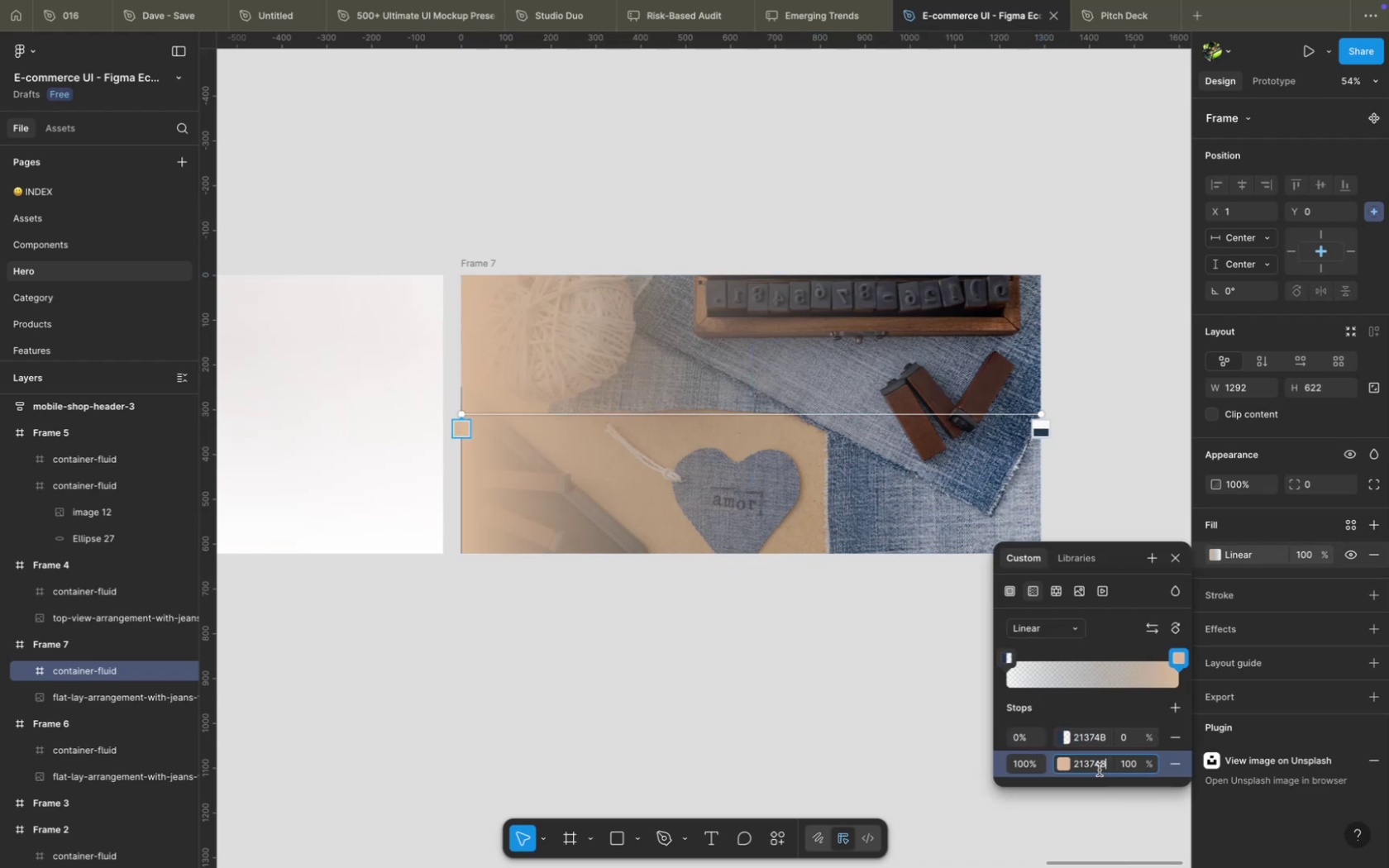 
key(Enter)
 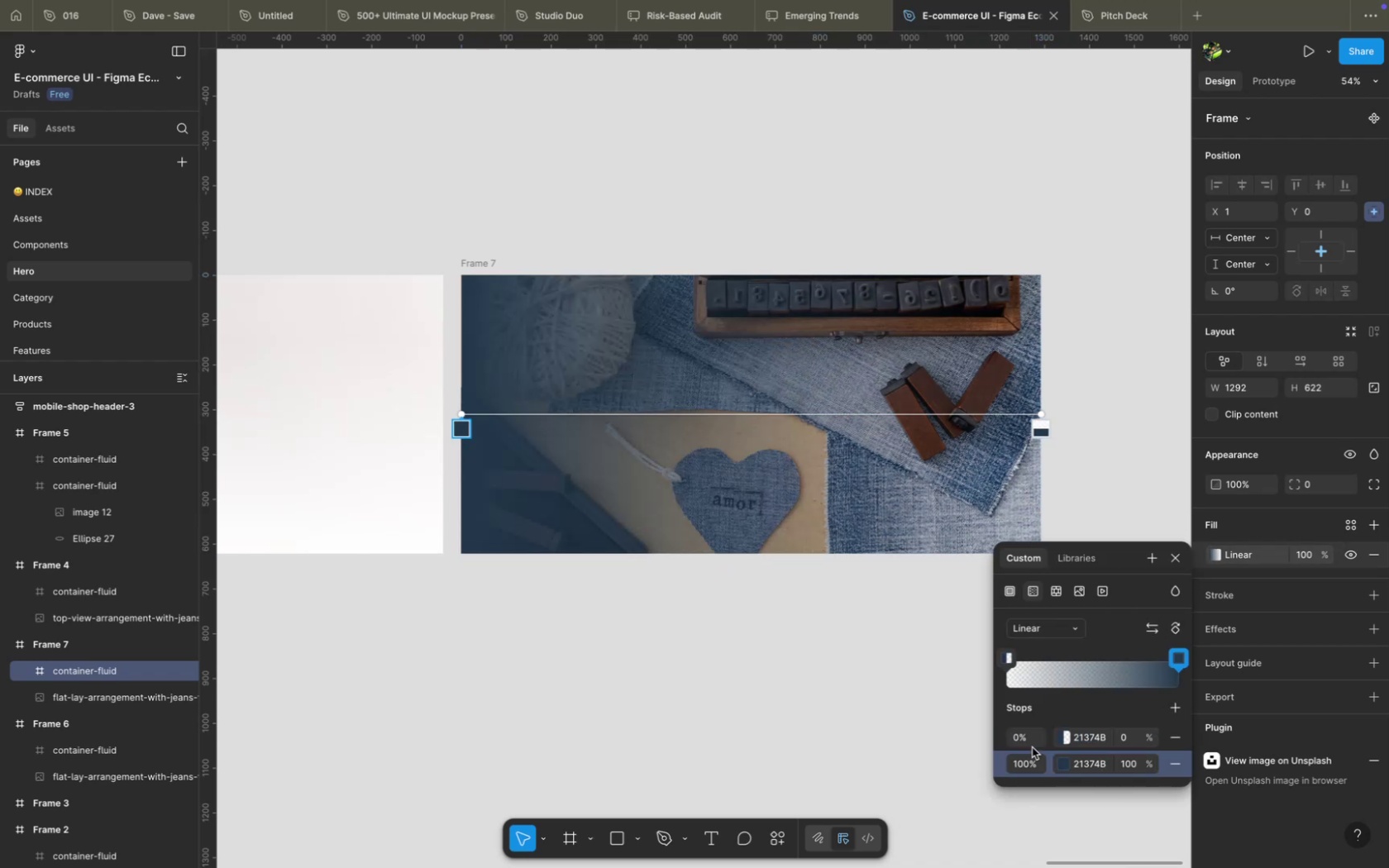 
left_click([889, 735])
 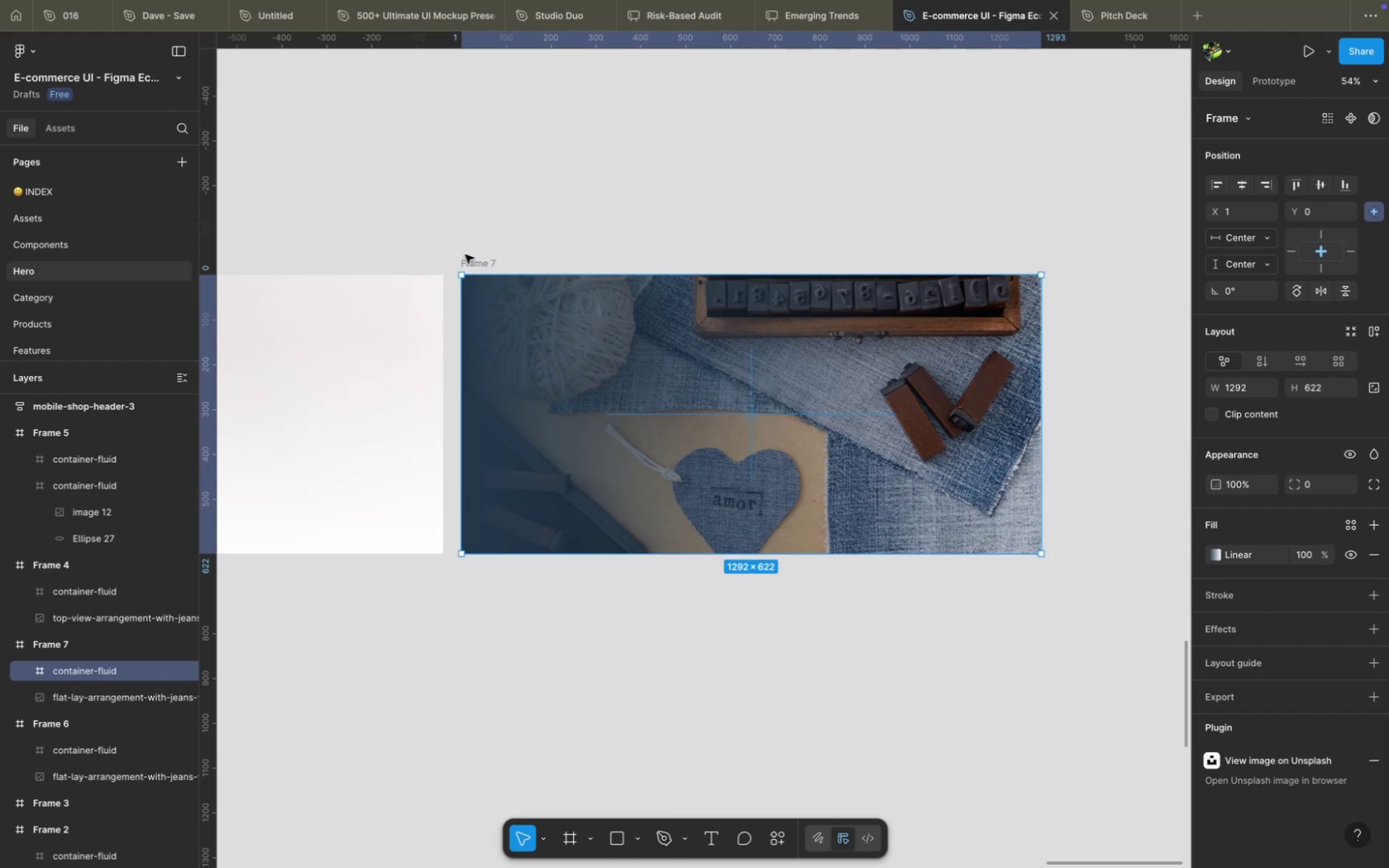 
left_click([465, 261])
 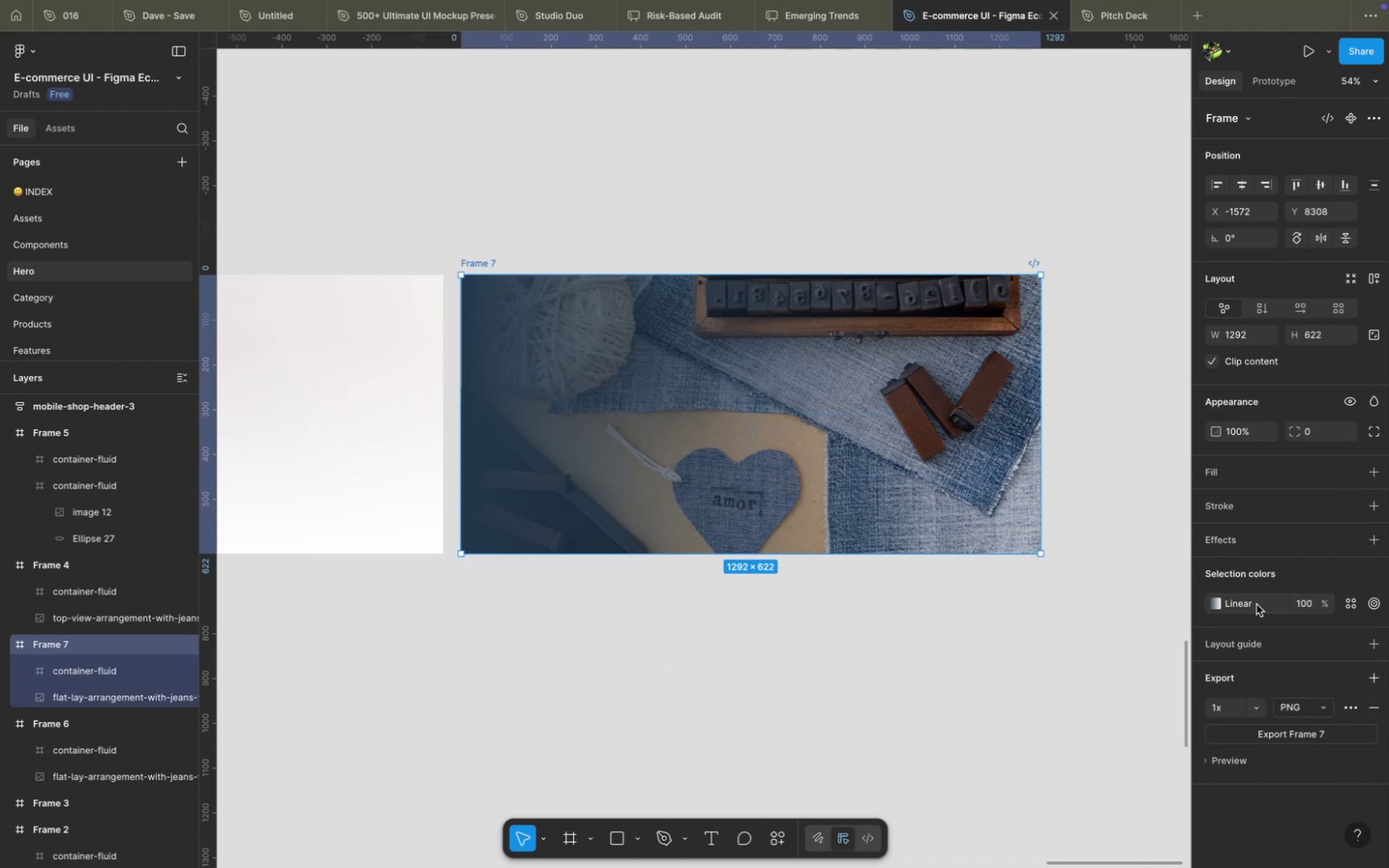 
scroll: coordinate [1255, 605], scroll_direction: down, amount: 13.0
 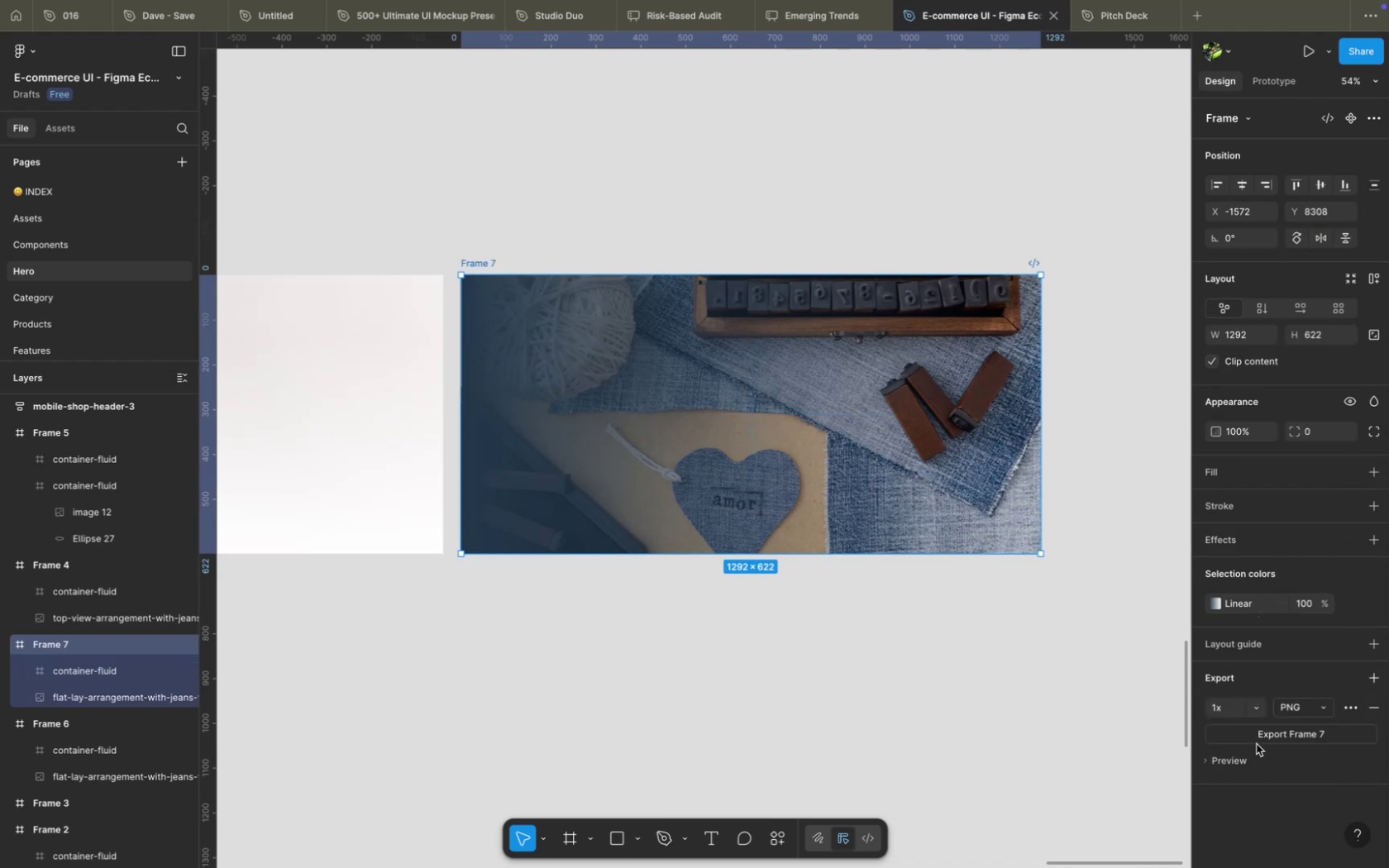 
left_click([1255, 736])
 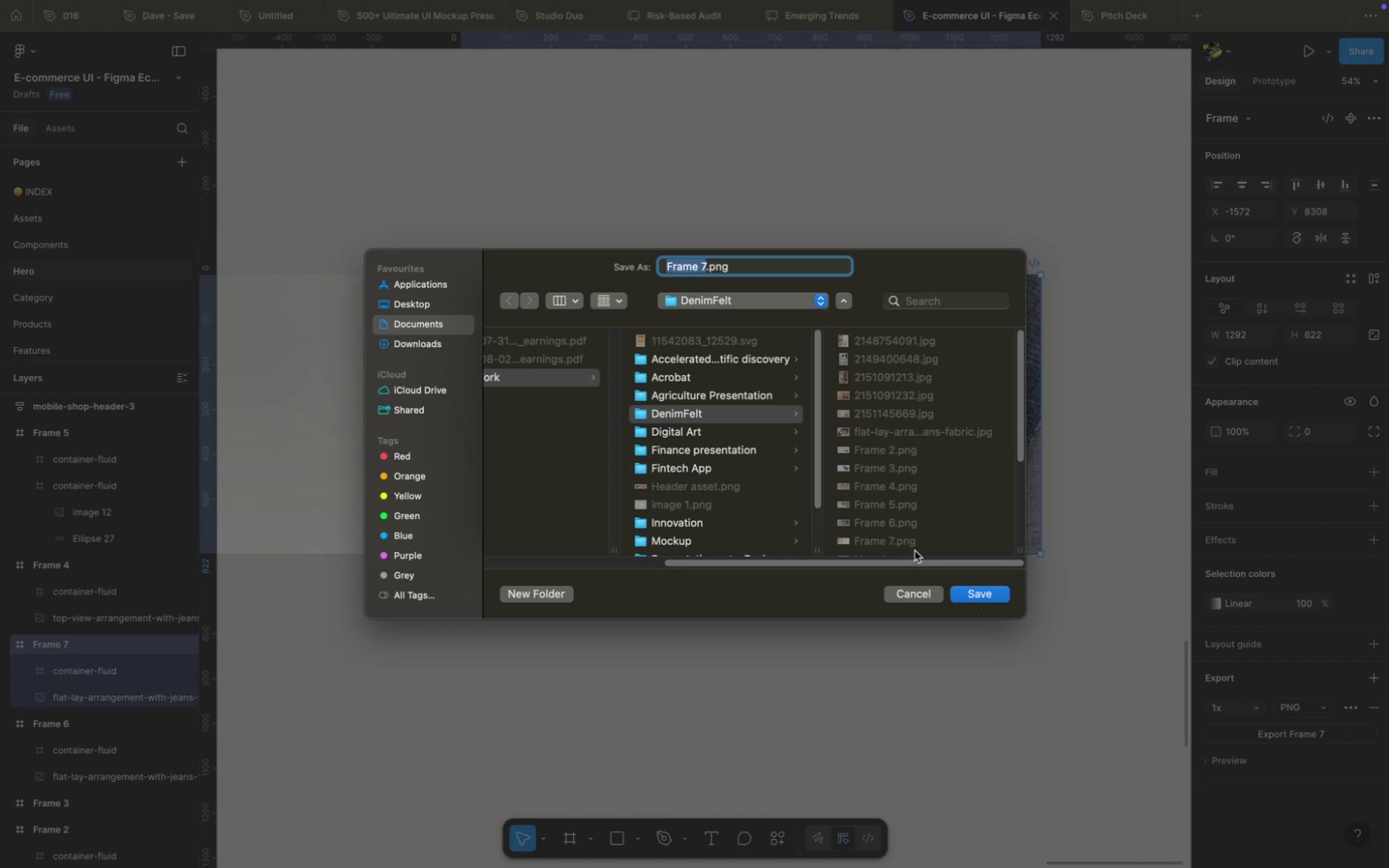 
wait(6.95)
 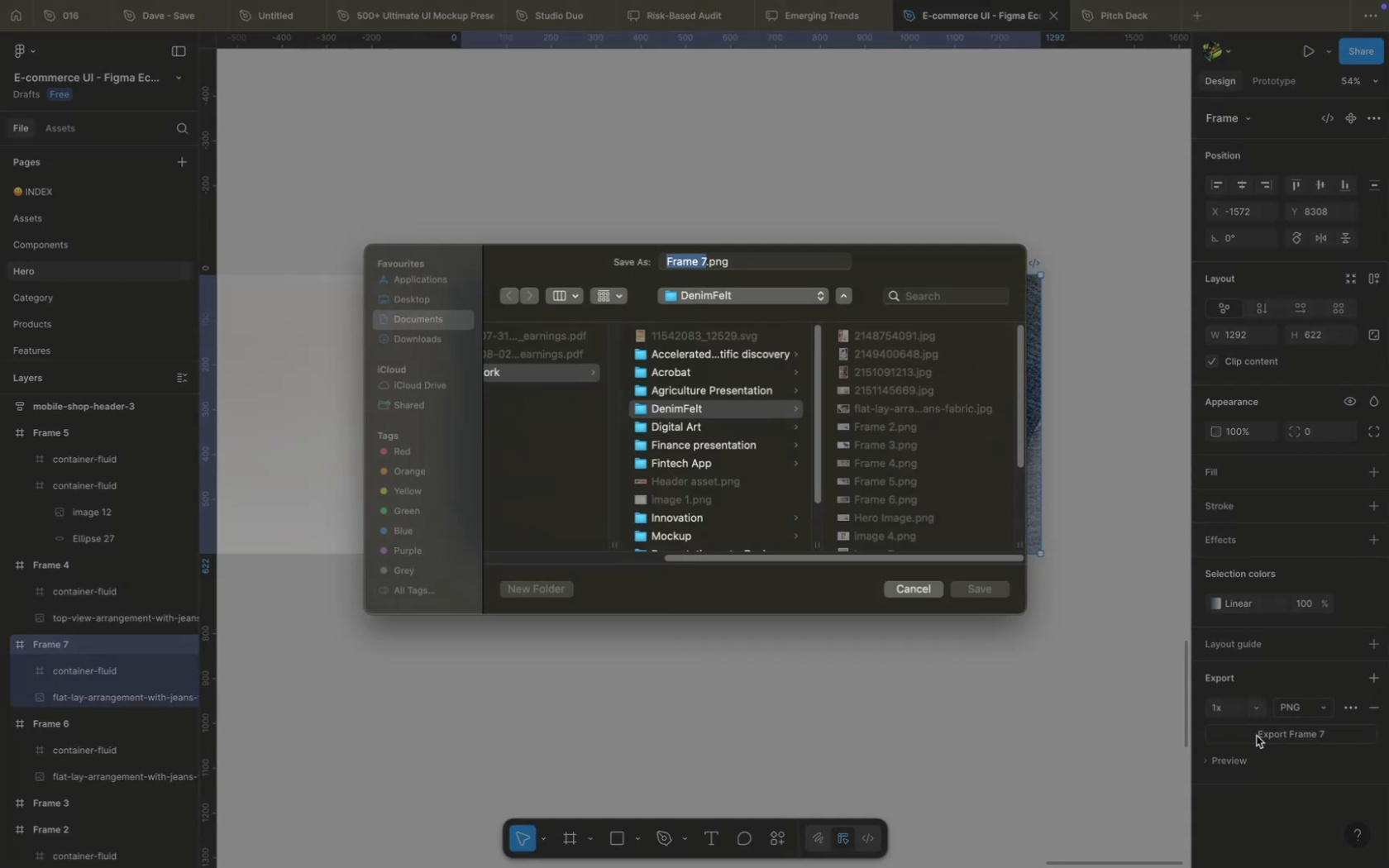 
key(ArrowRight)
 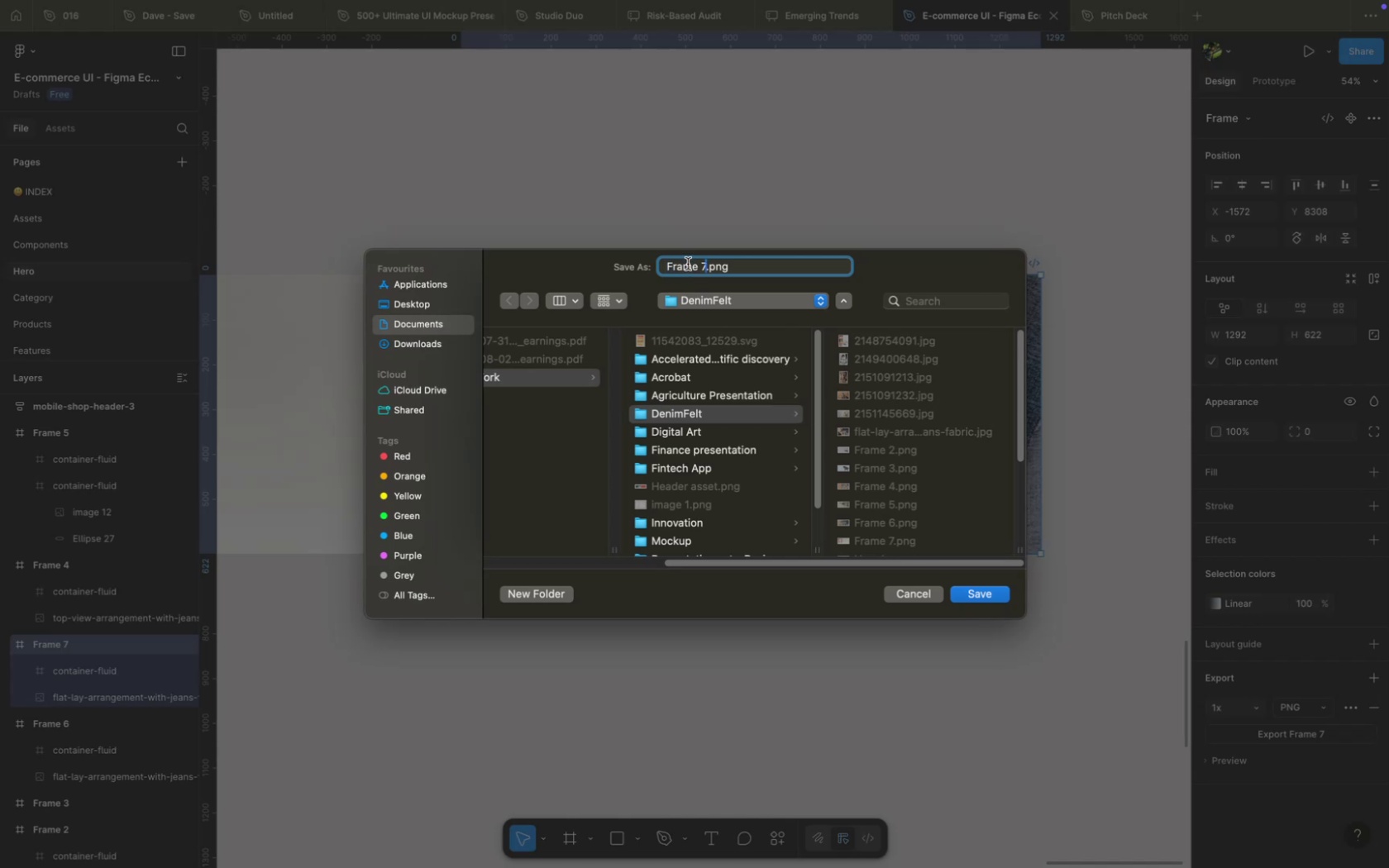 
key(Backspace)
 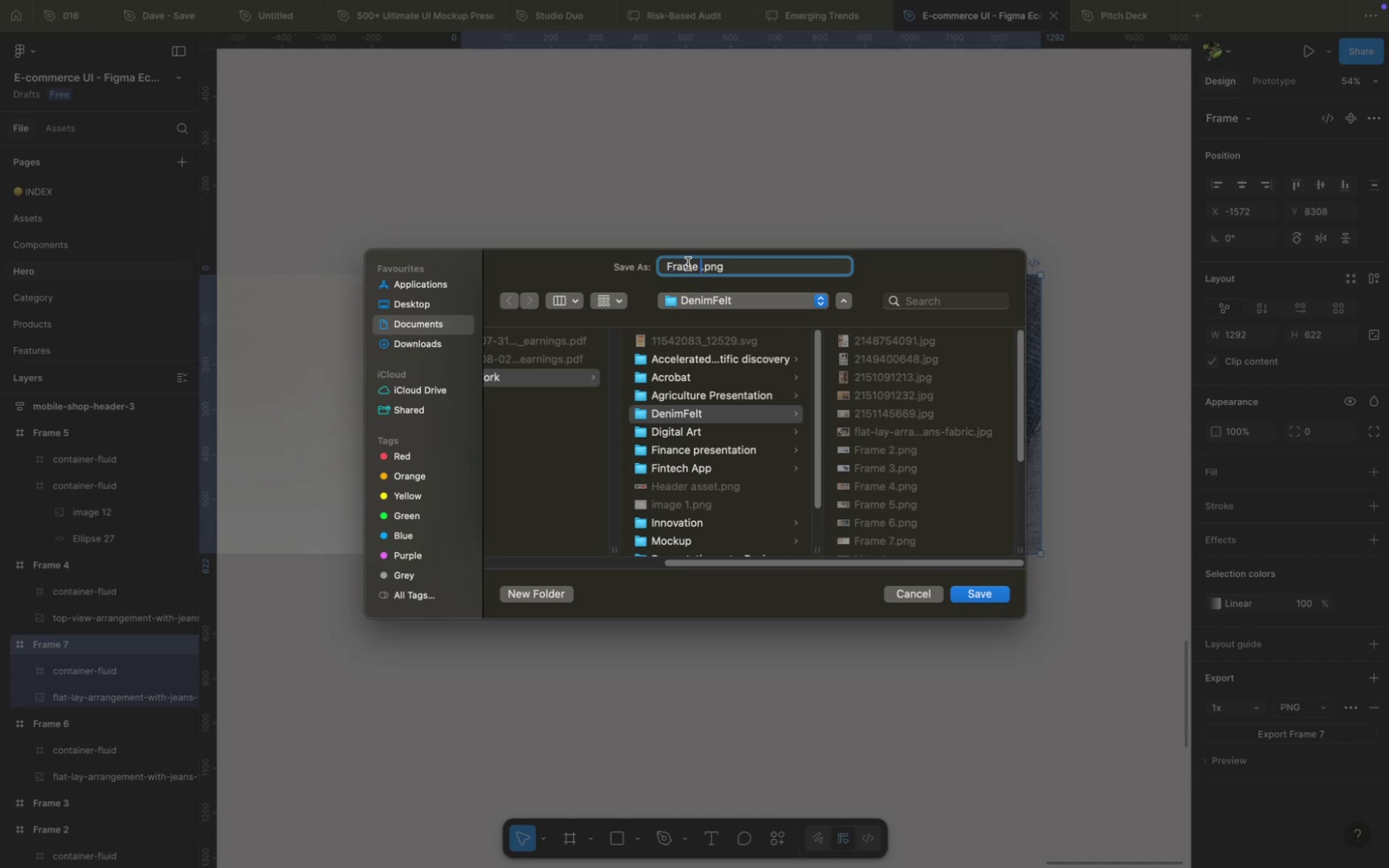 
key(6)
 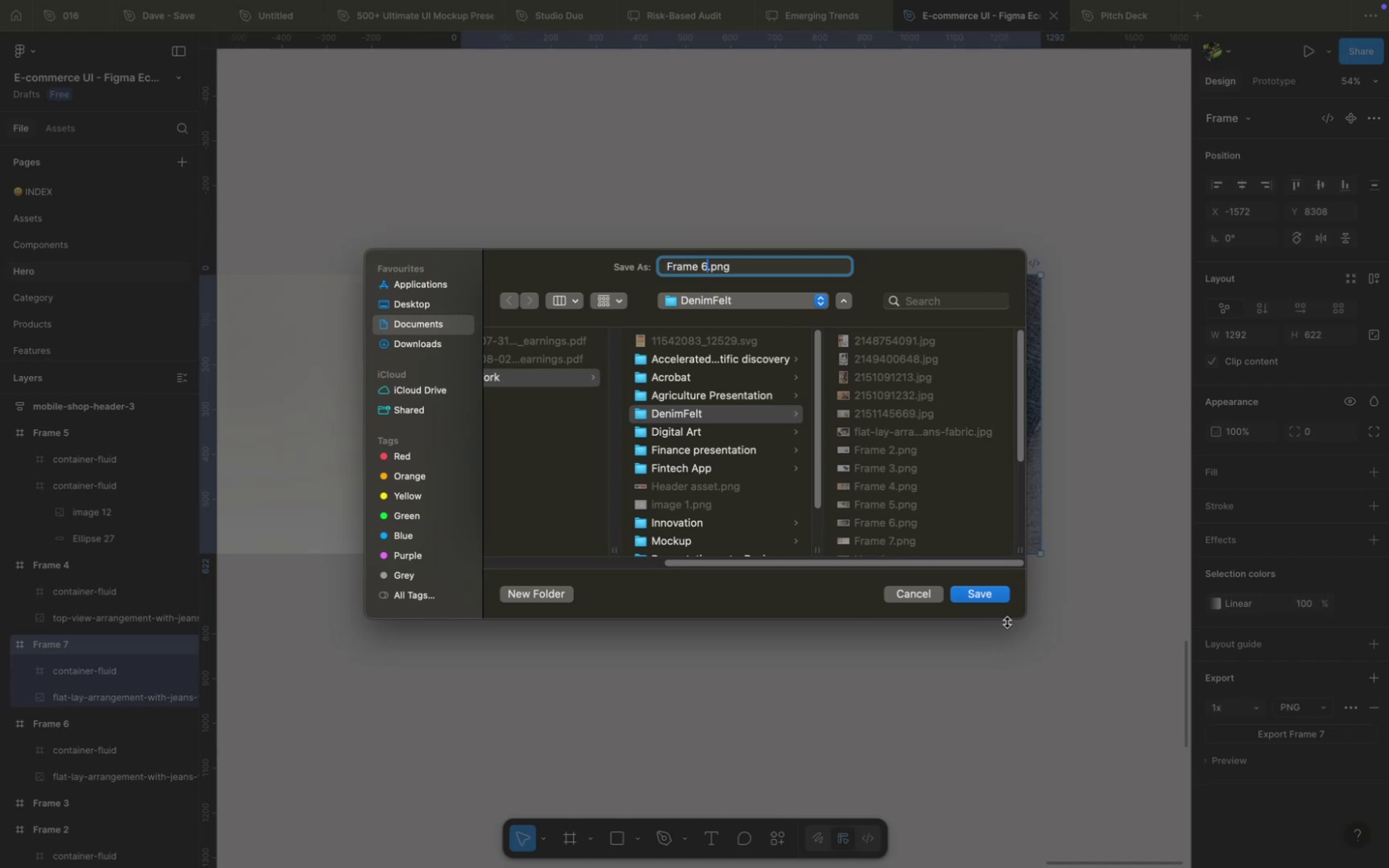 
left_click([996, 599])
 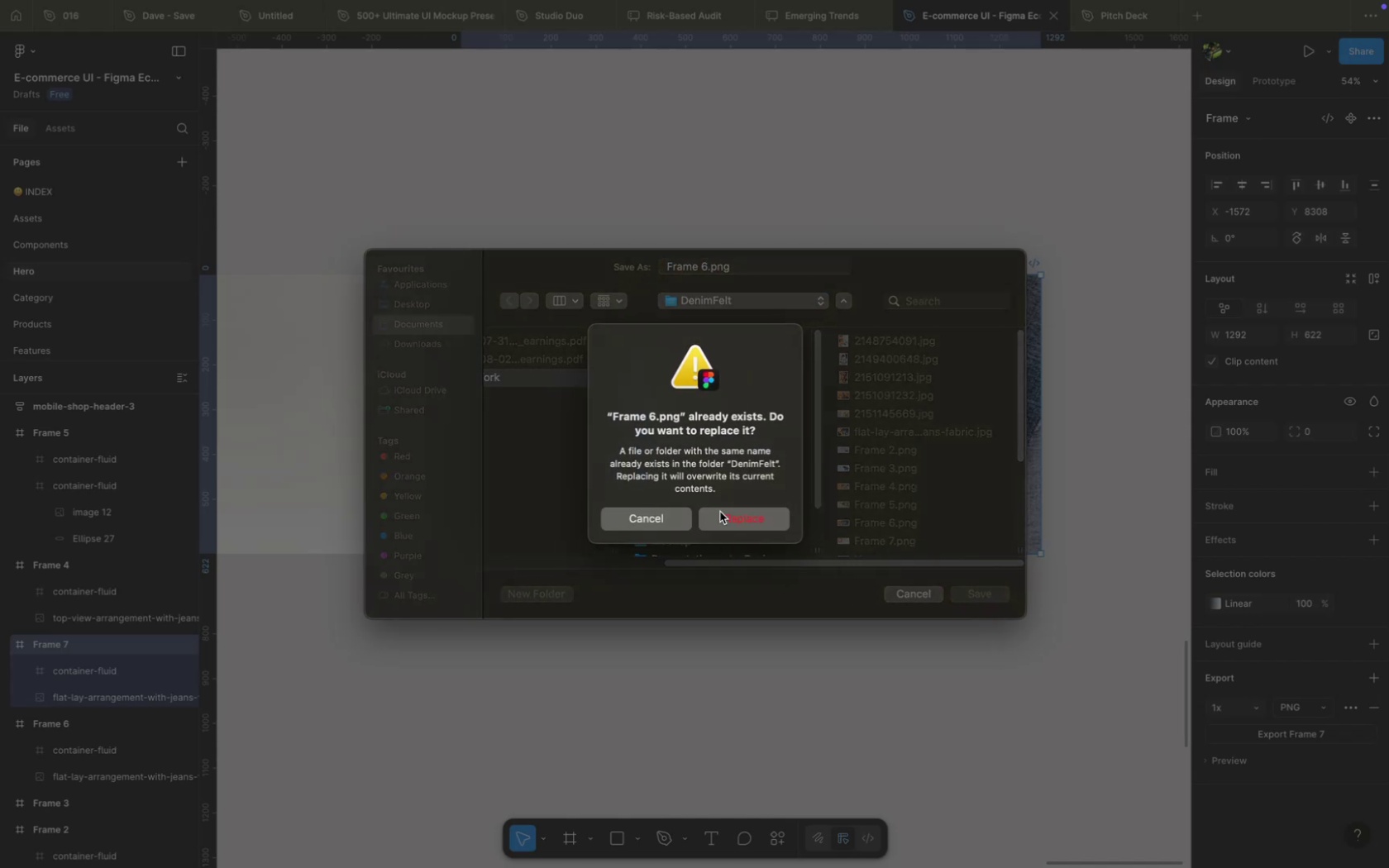 
left_click([719, 520])
 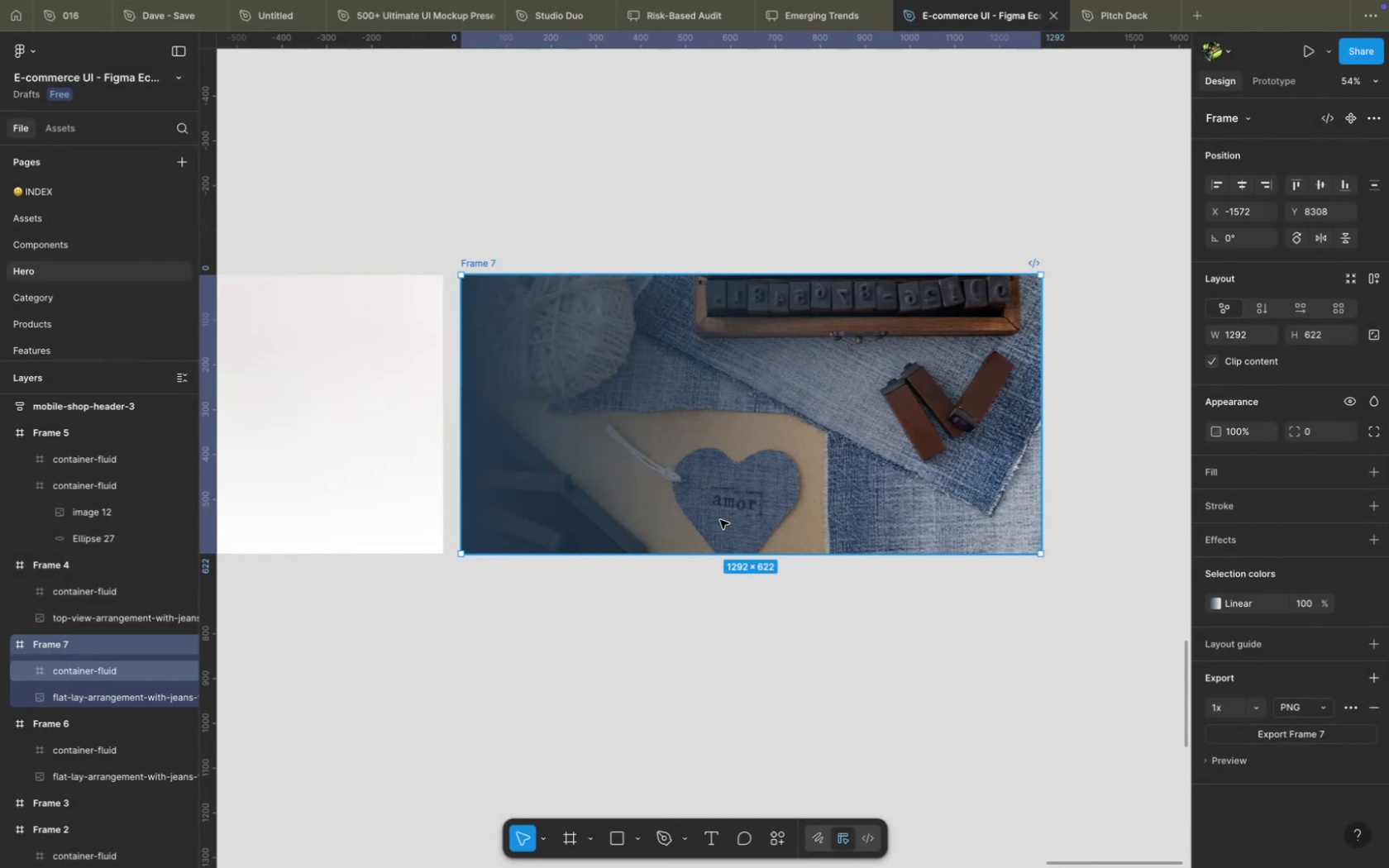 
key(Control+ArrowLeft)
 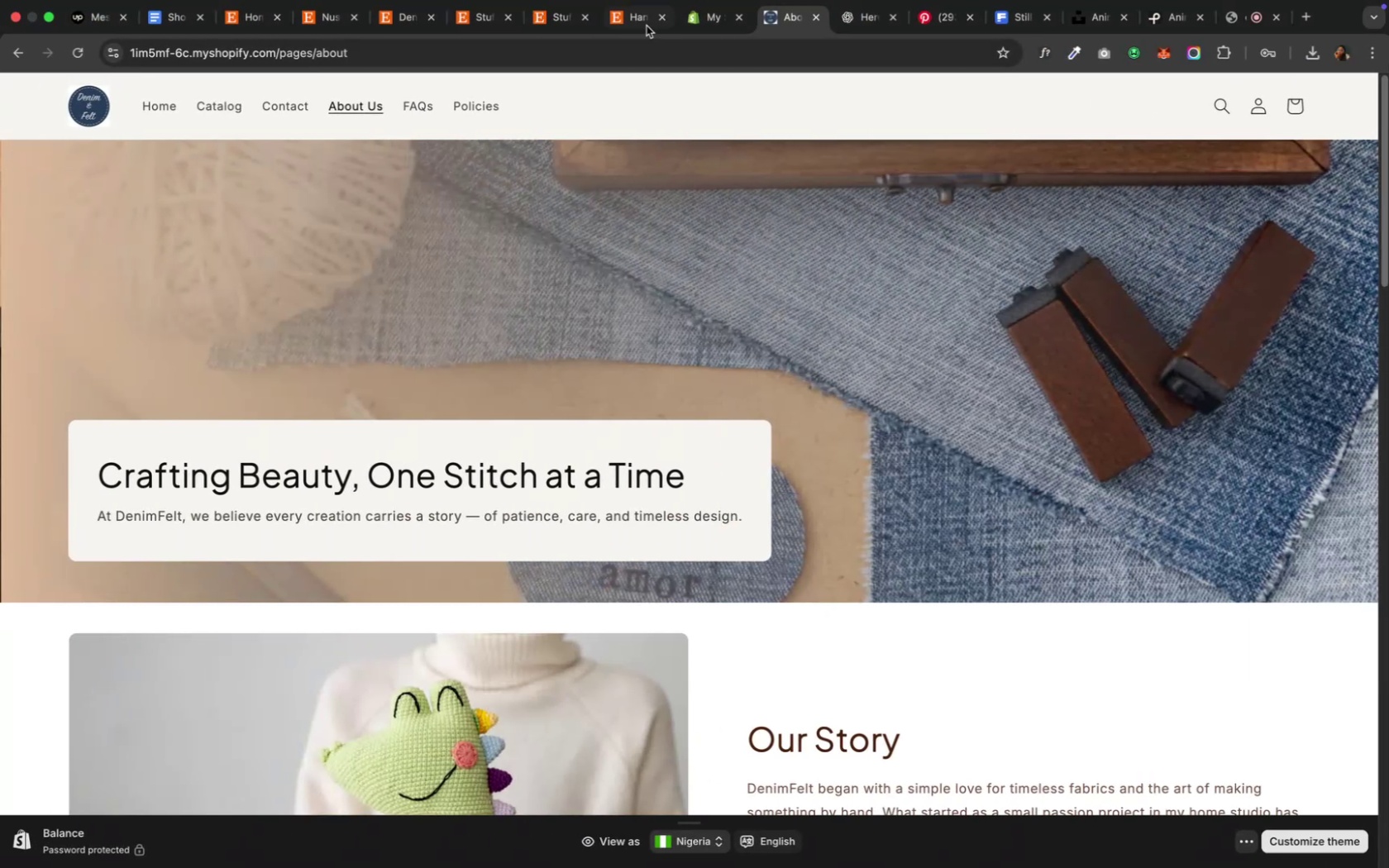 
wait(6.12)
 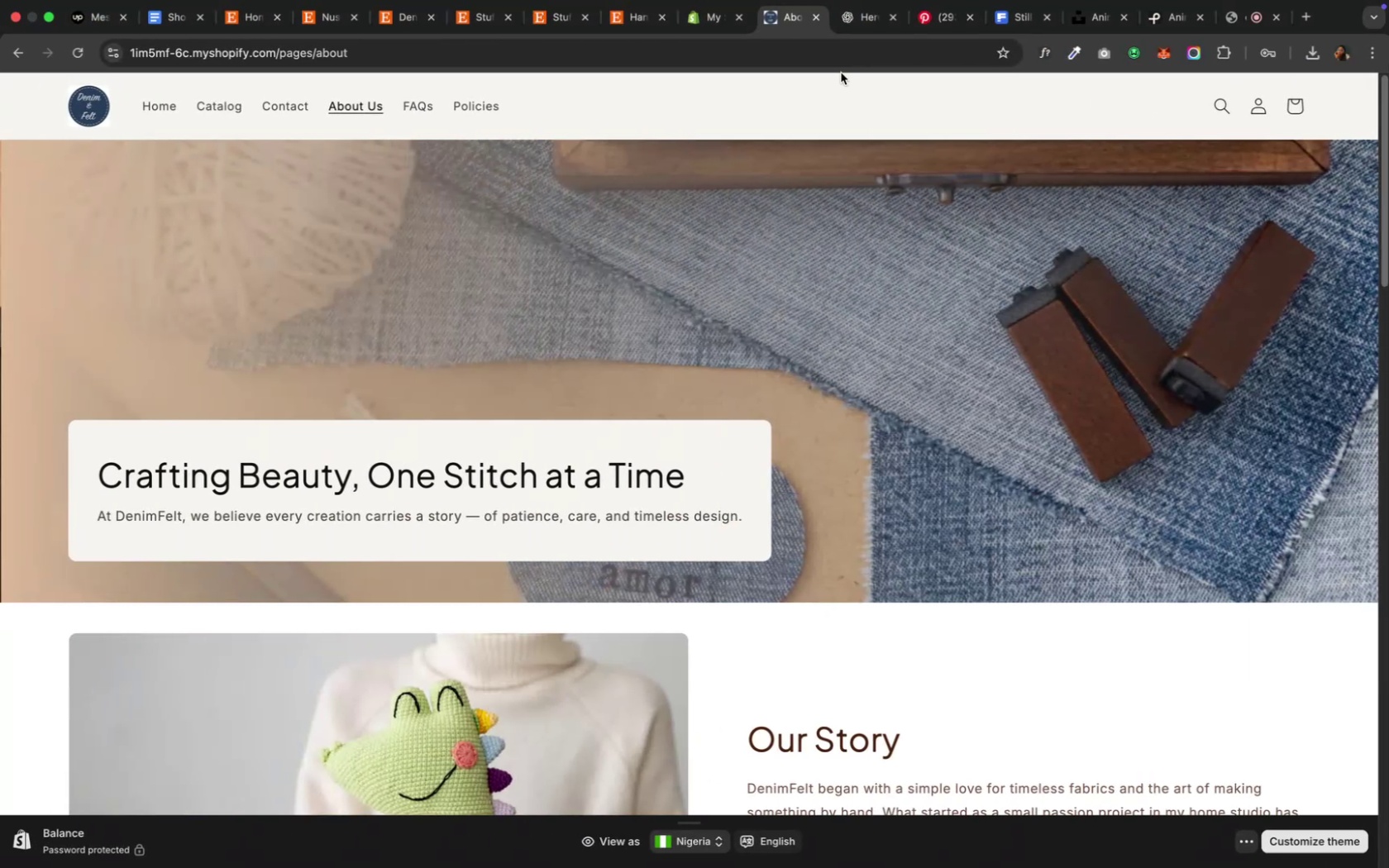 
left_click([699, 24])
 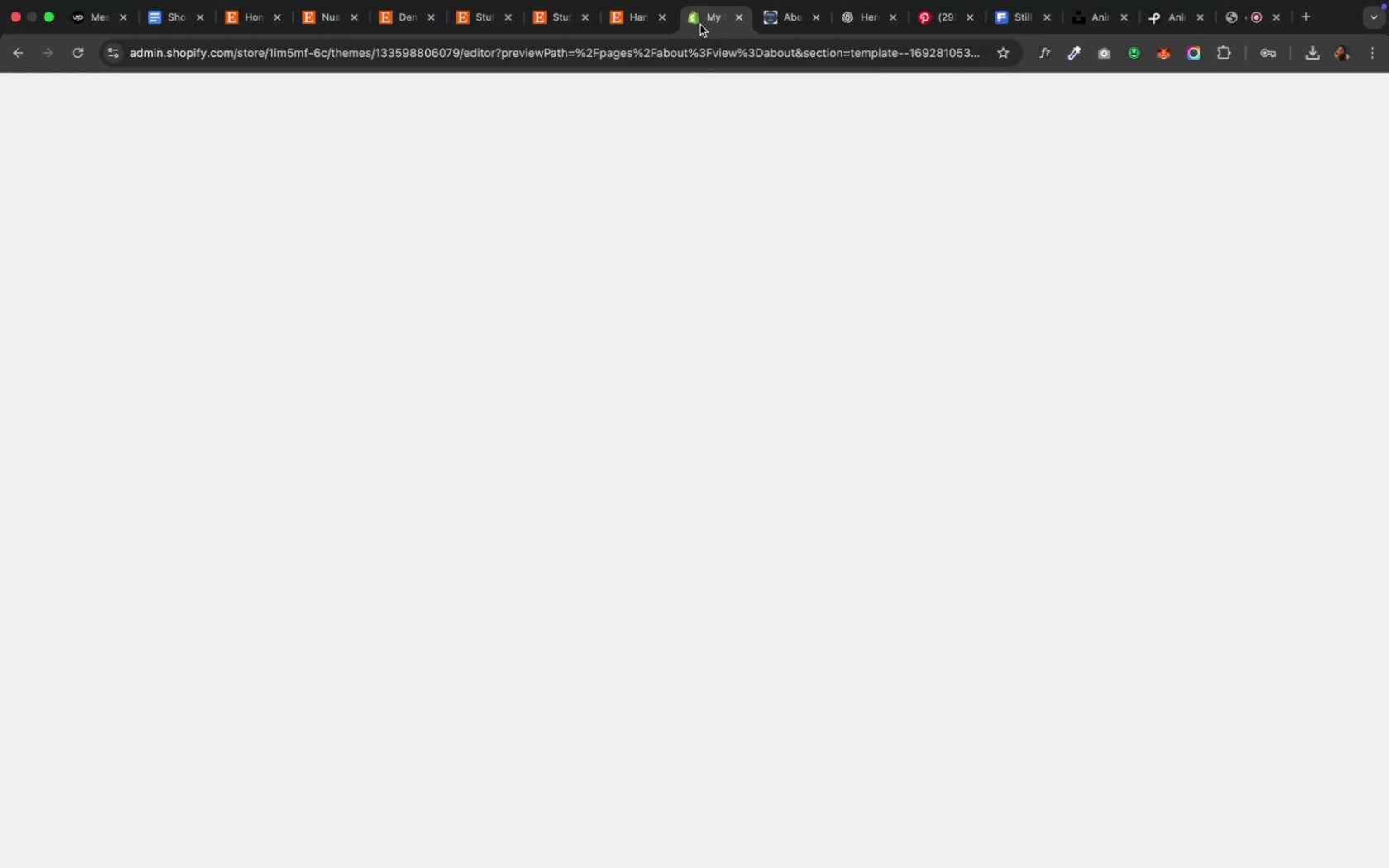 
mouse_move([354, 217])
 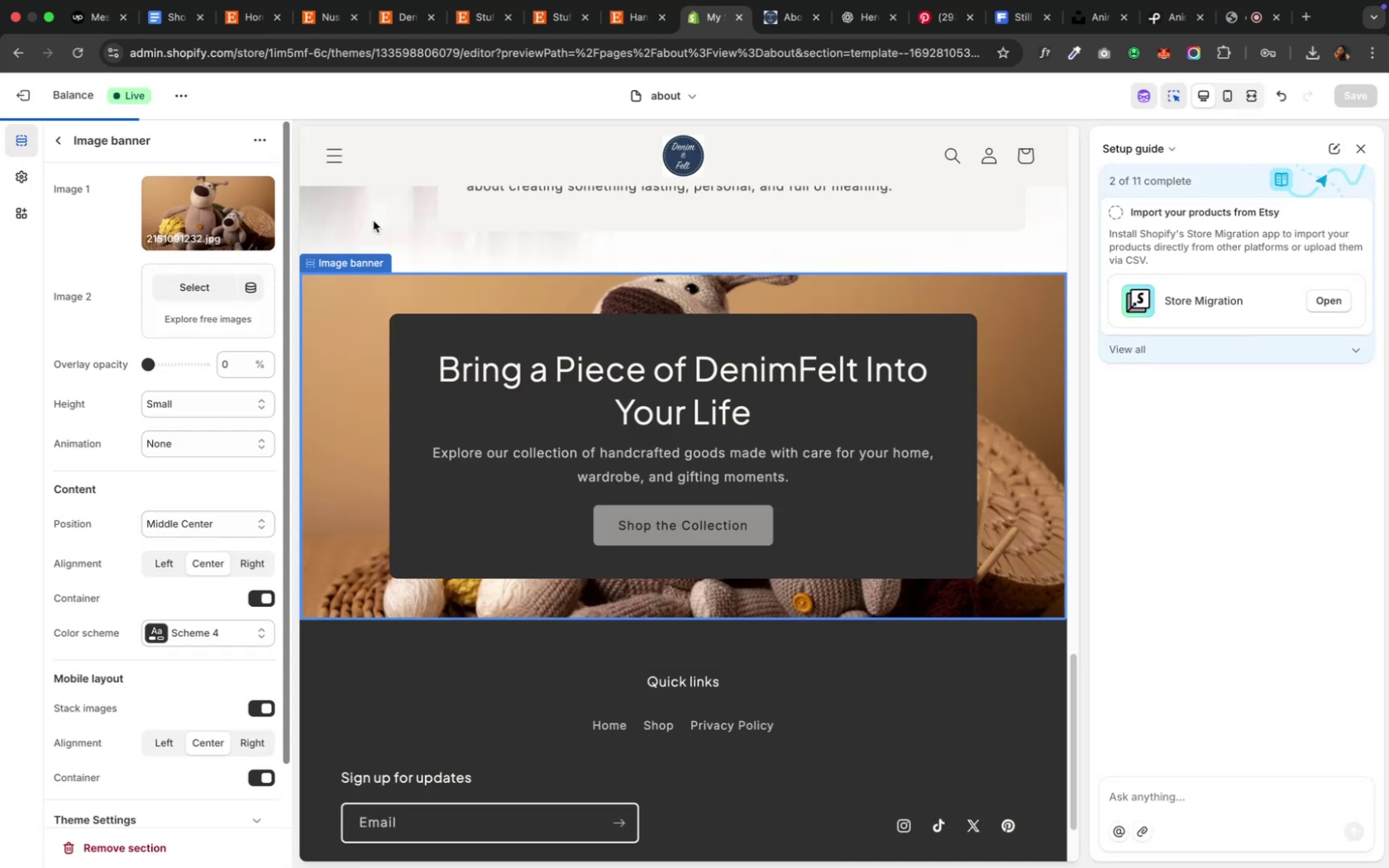 
scroll: coordinate [474, 240], scroll_direction: down, amount: 24.0
 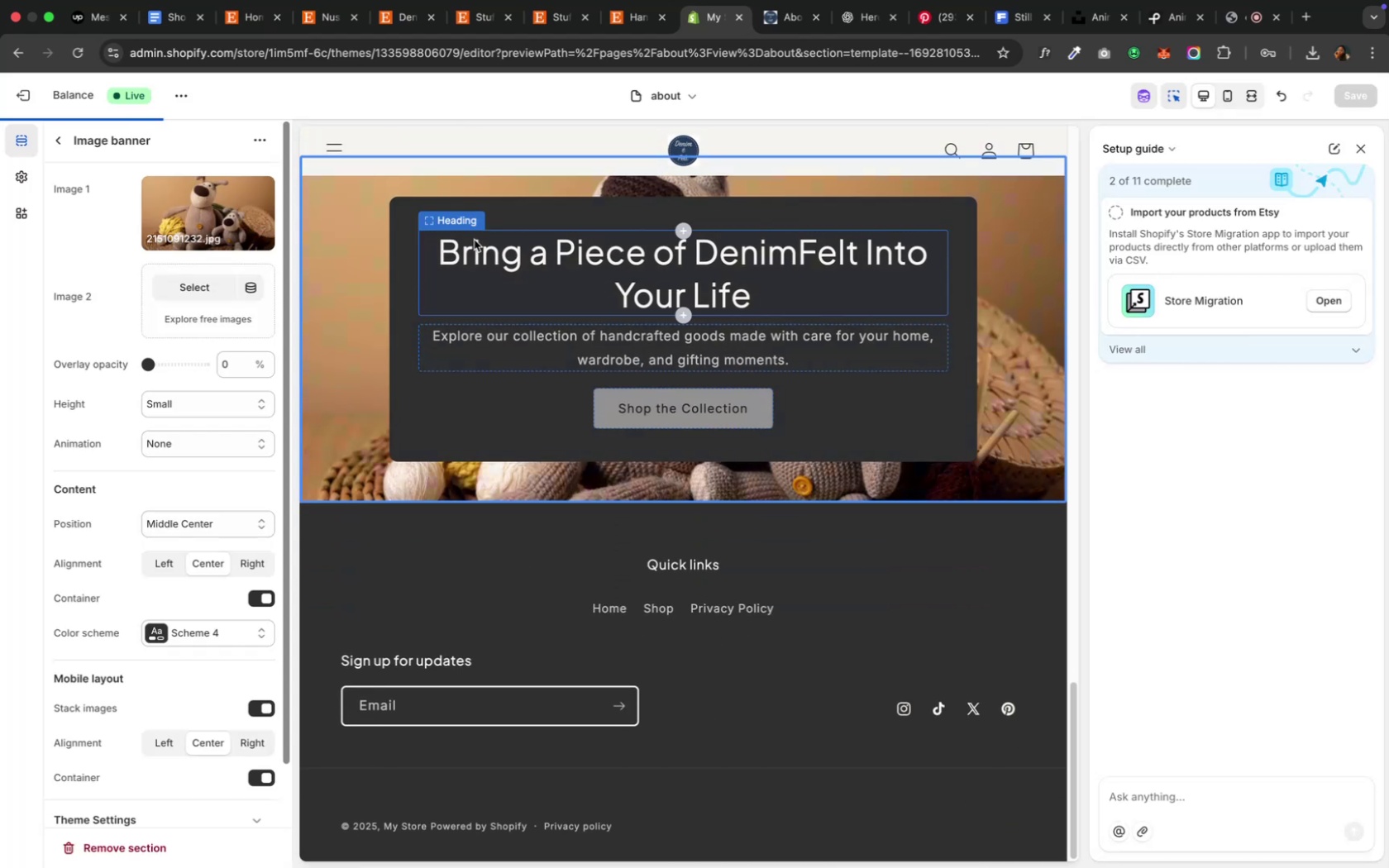 
scroll: coordinate [474, 241], scroll_direction: up, amount: 75.0
 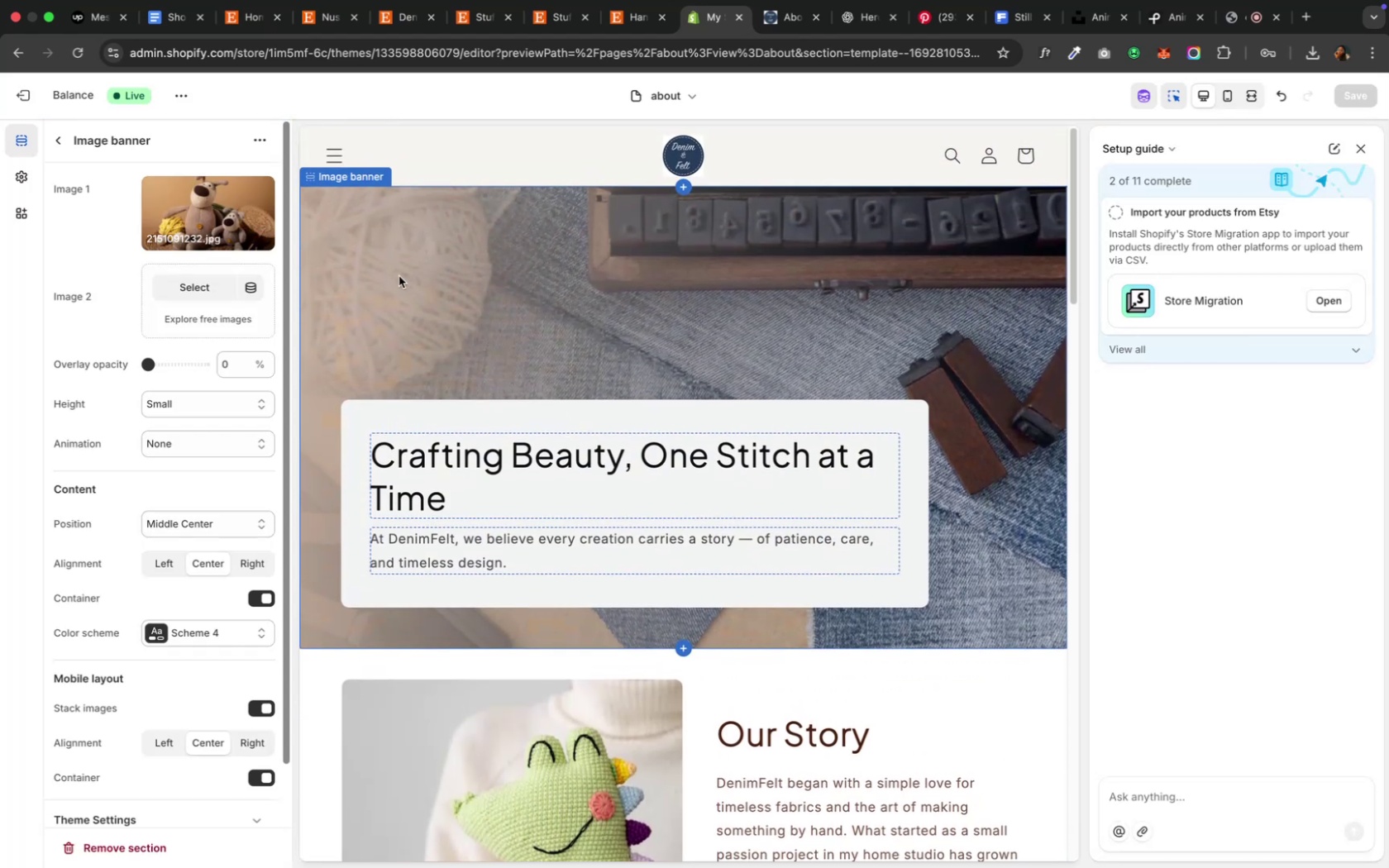 
left_click([399, 276])
 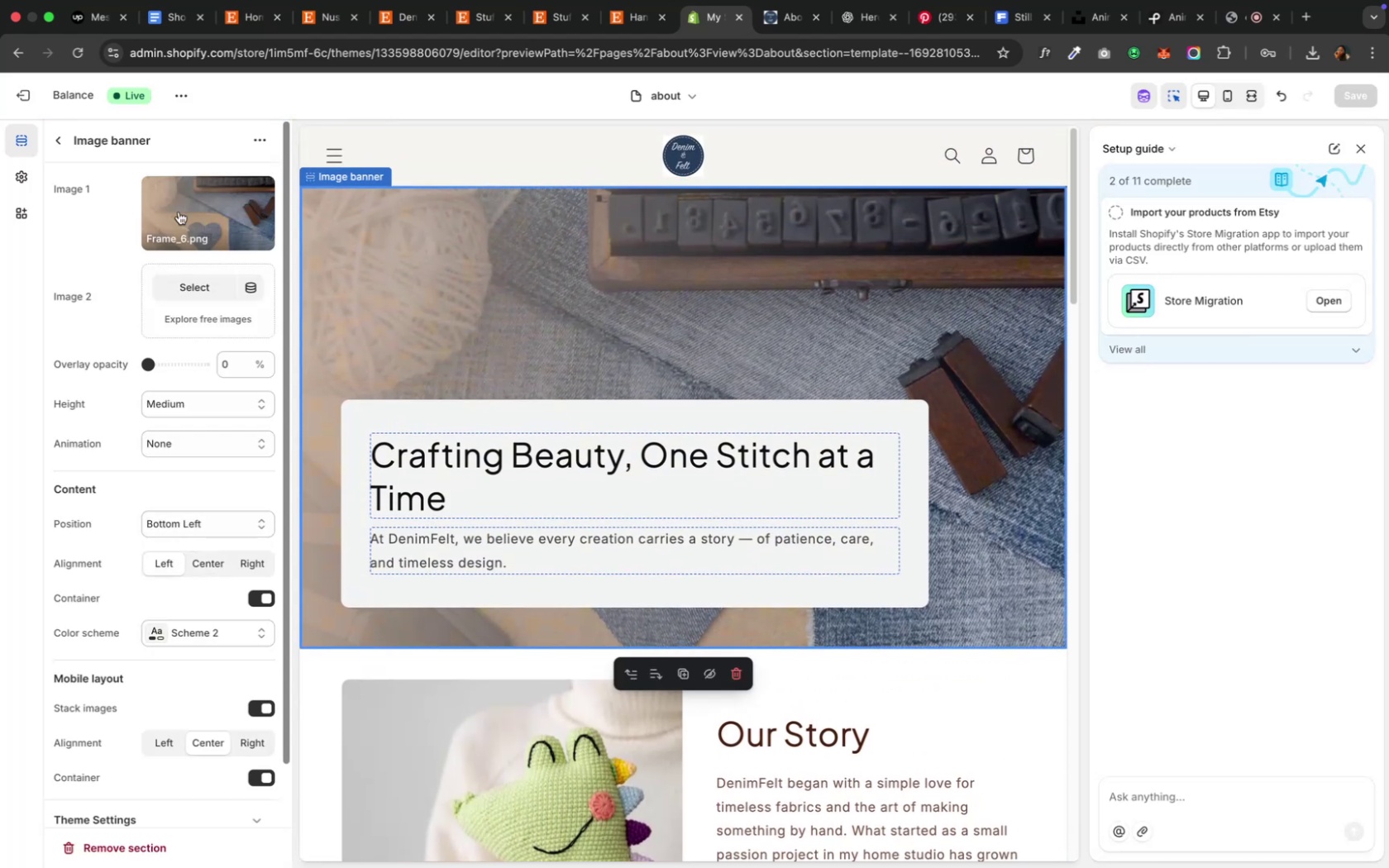 
left_click([178, 212])
 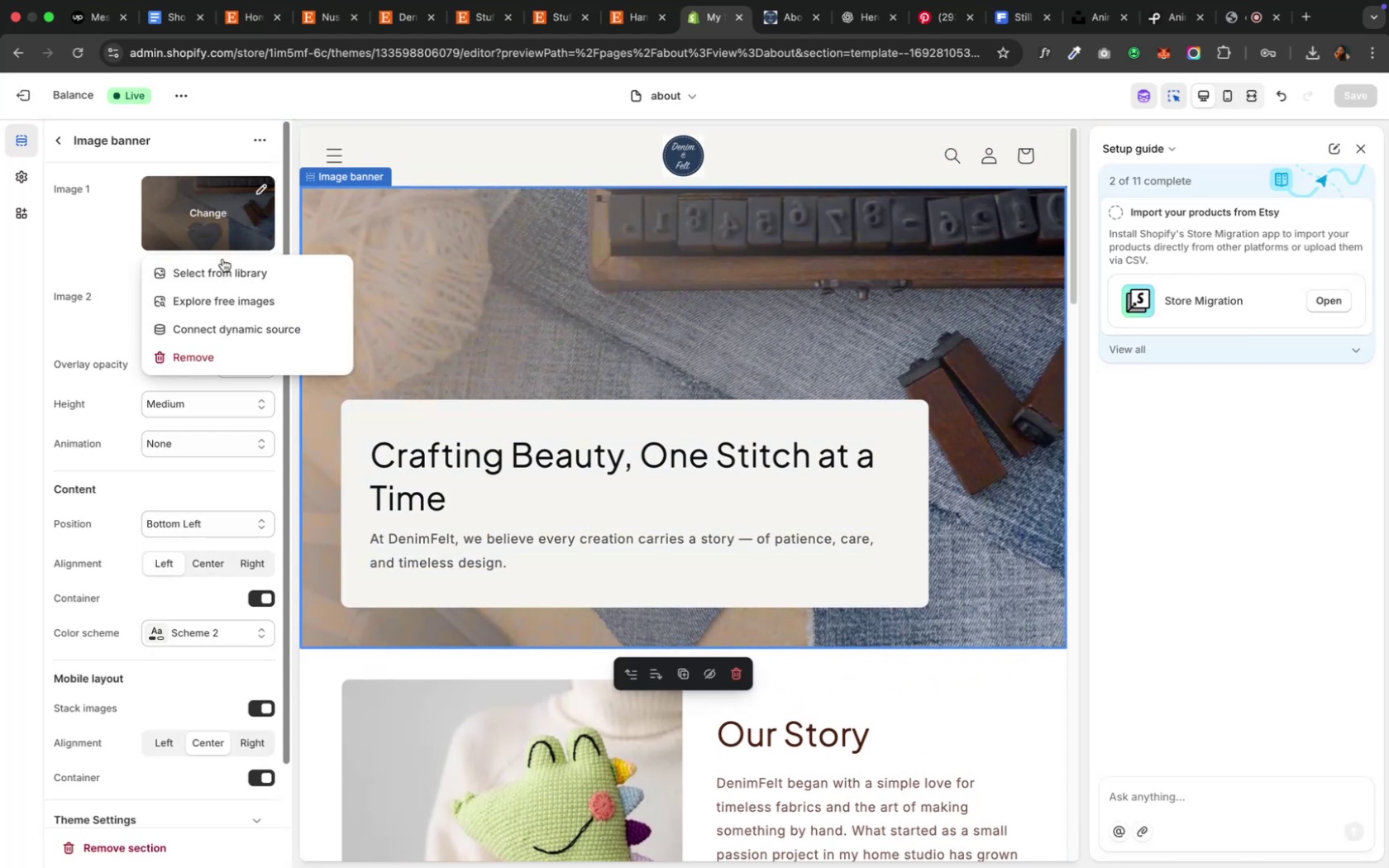 
left_click([236, 271])
 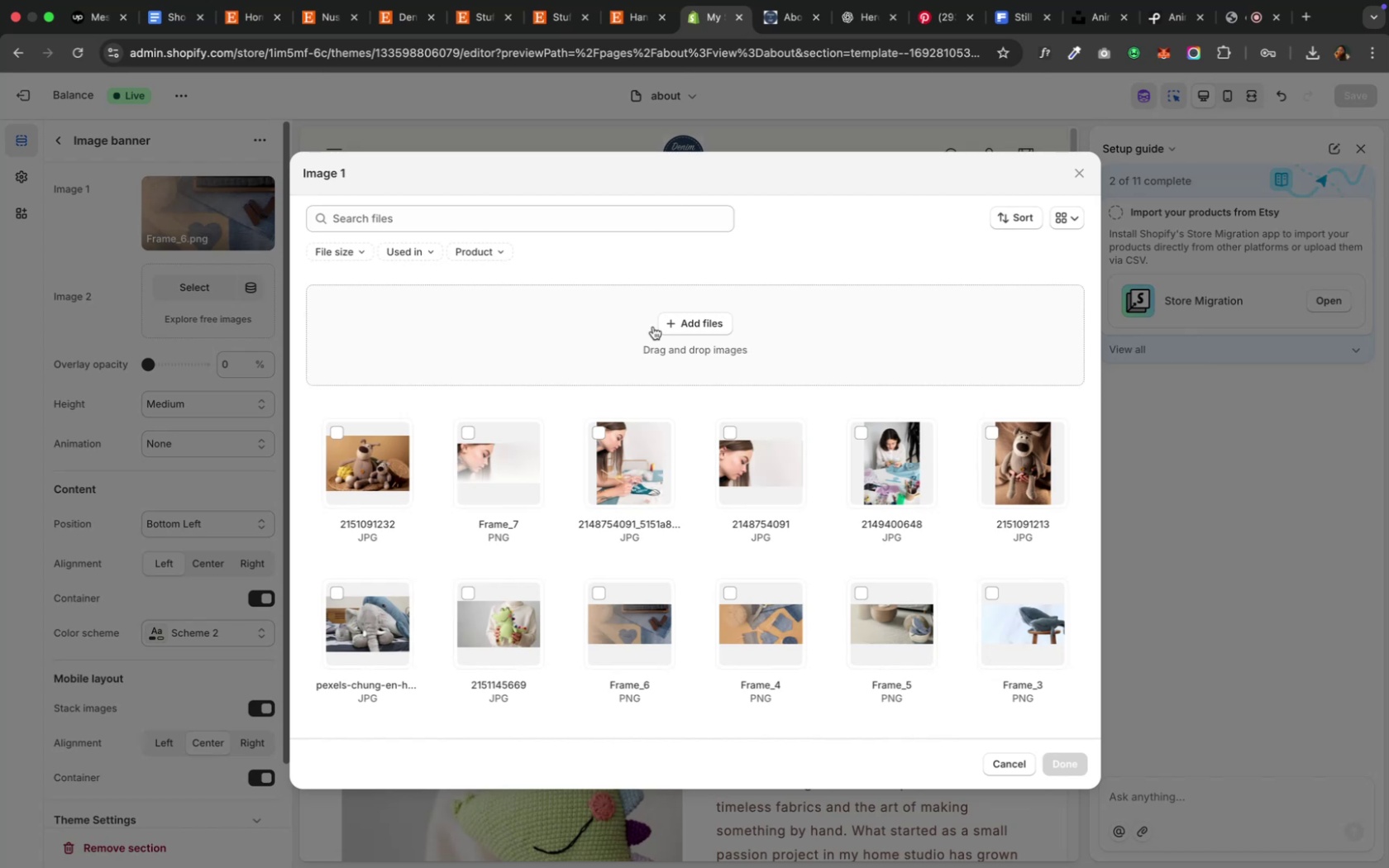 
left_click([678, 324])
 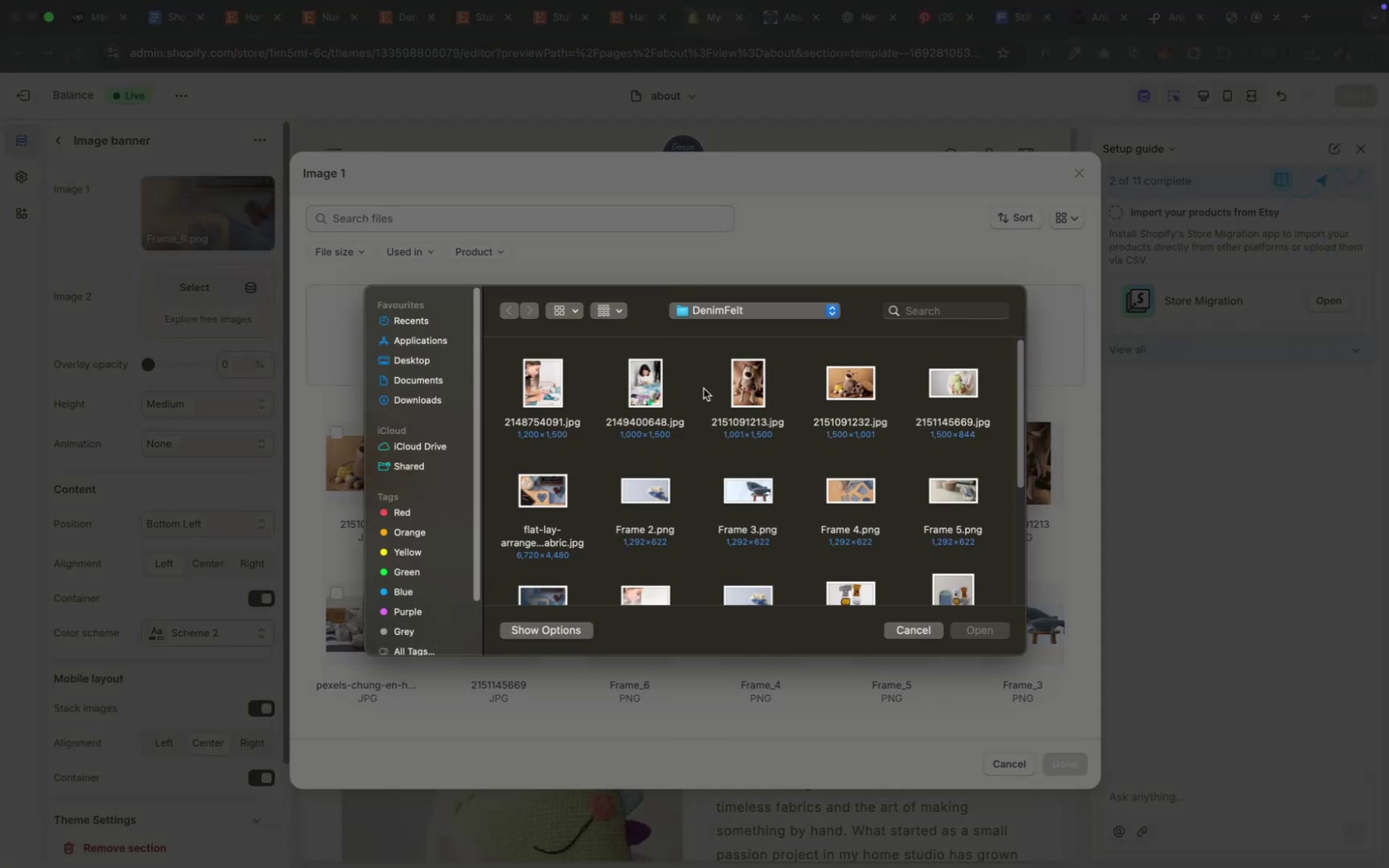 
scroll: coordinate [684, 478], scroll_direction: down, amount: 15.0
 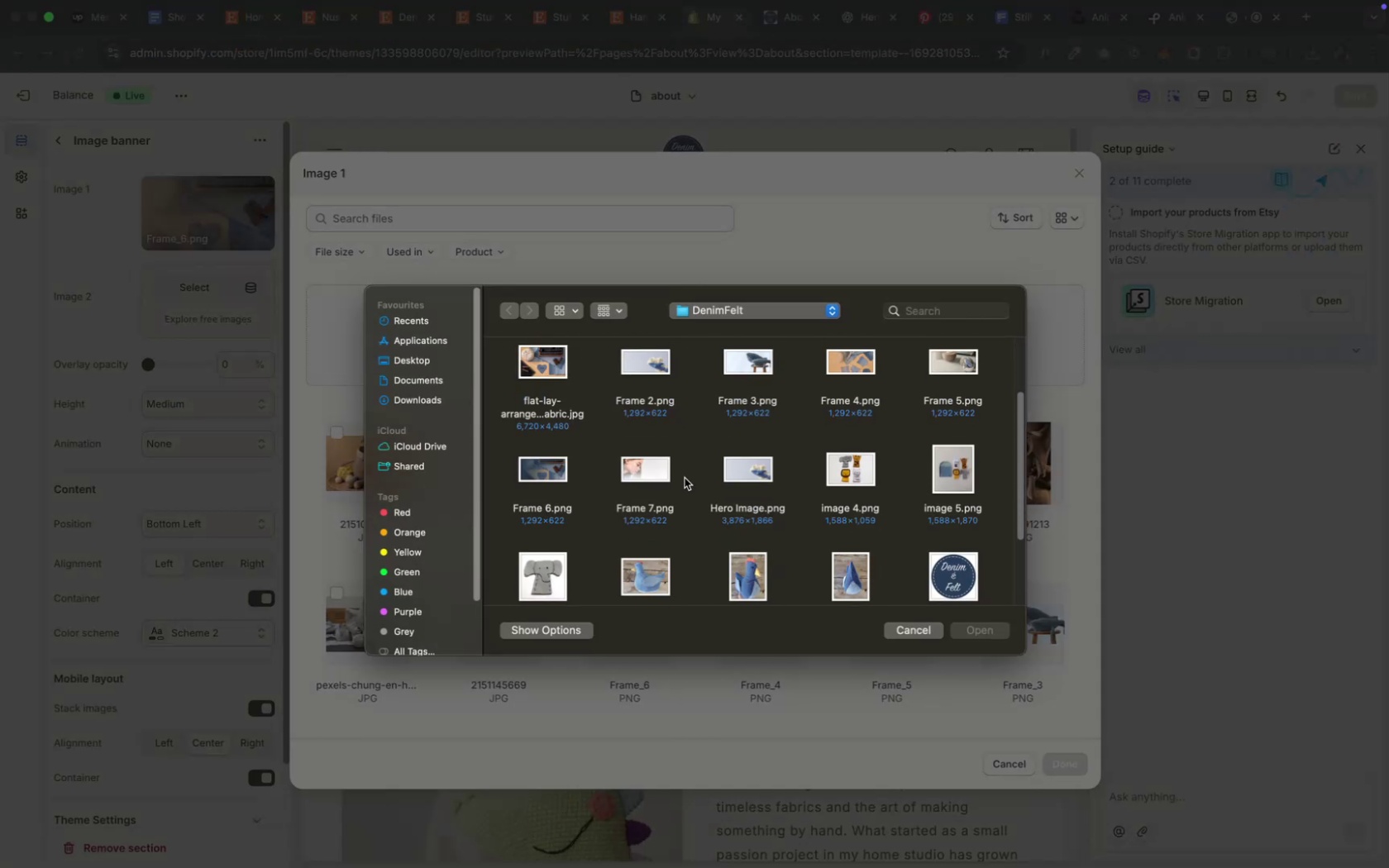 
left_click([522, 489])
 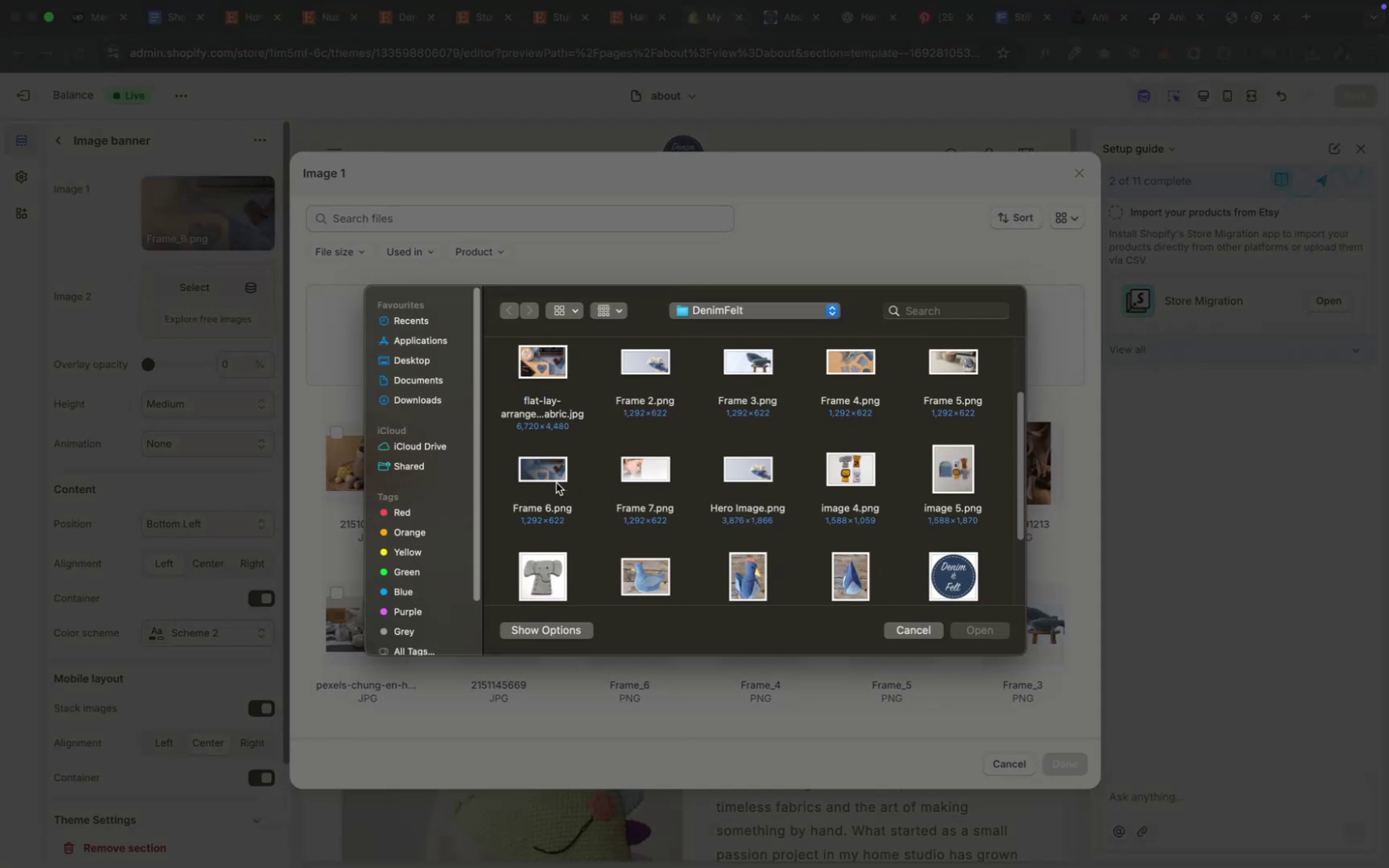 
left_click([553, 482])
 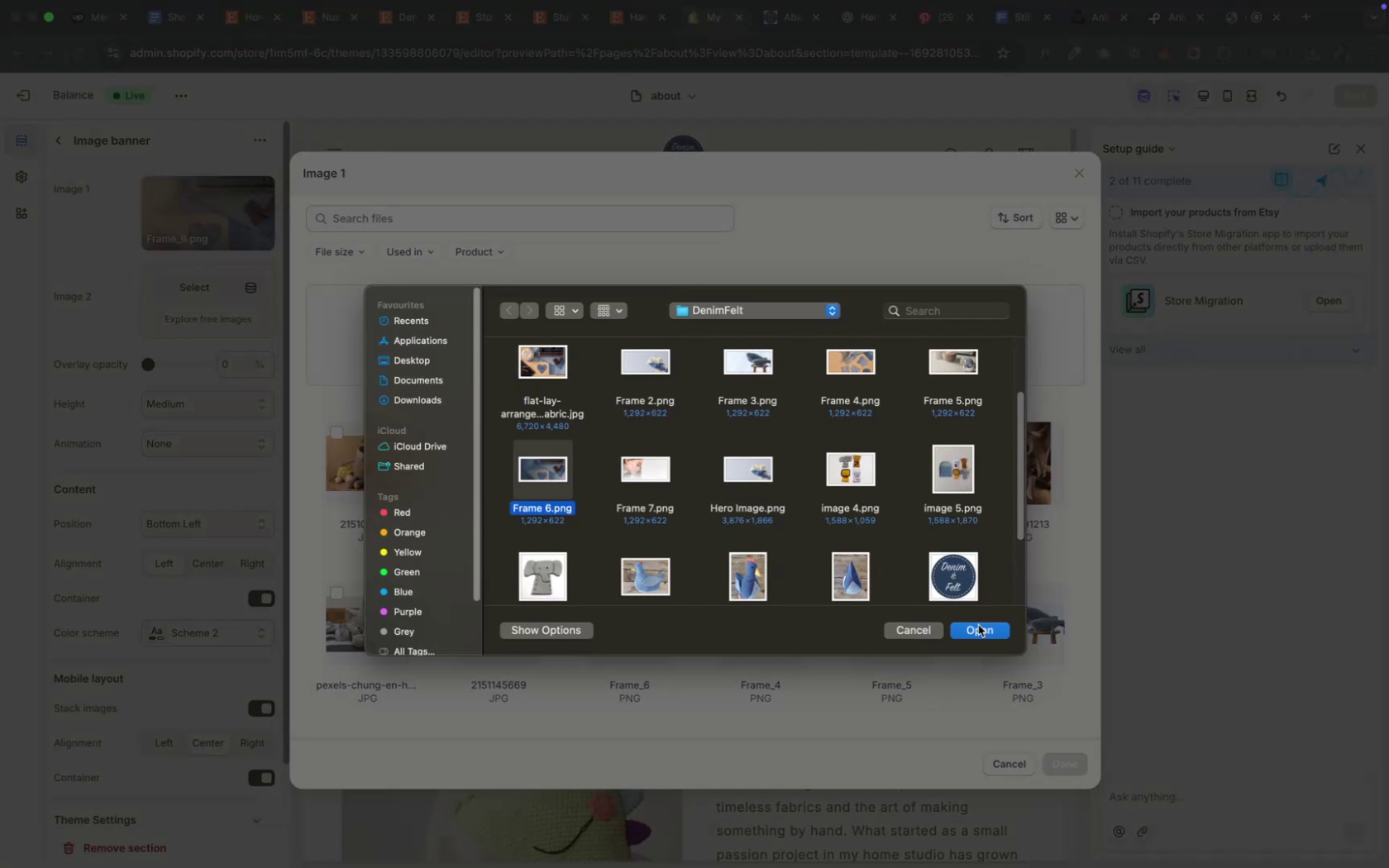 
left_click([975, 629])
 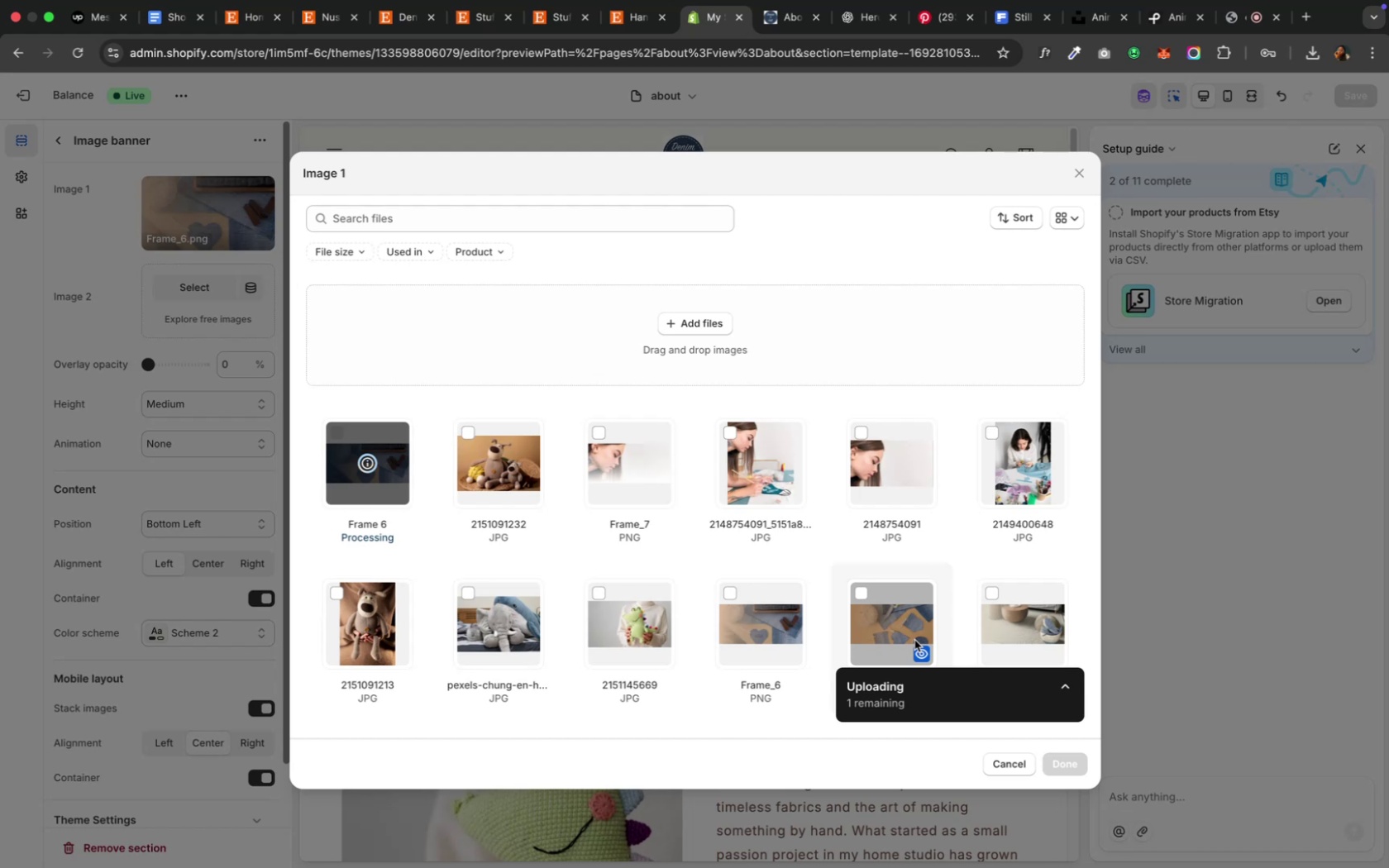 
wait(35.09)
 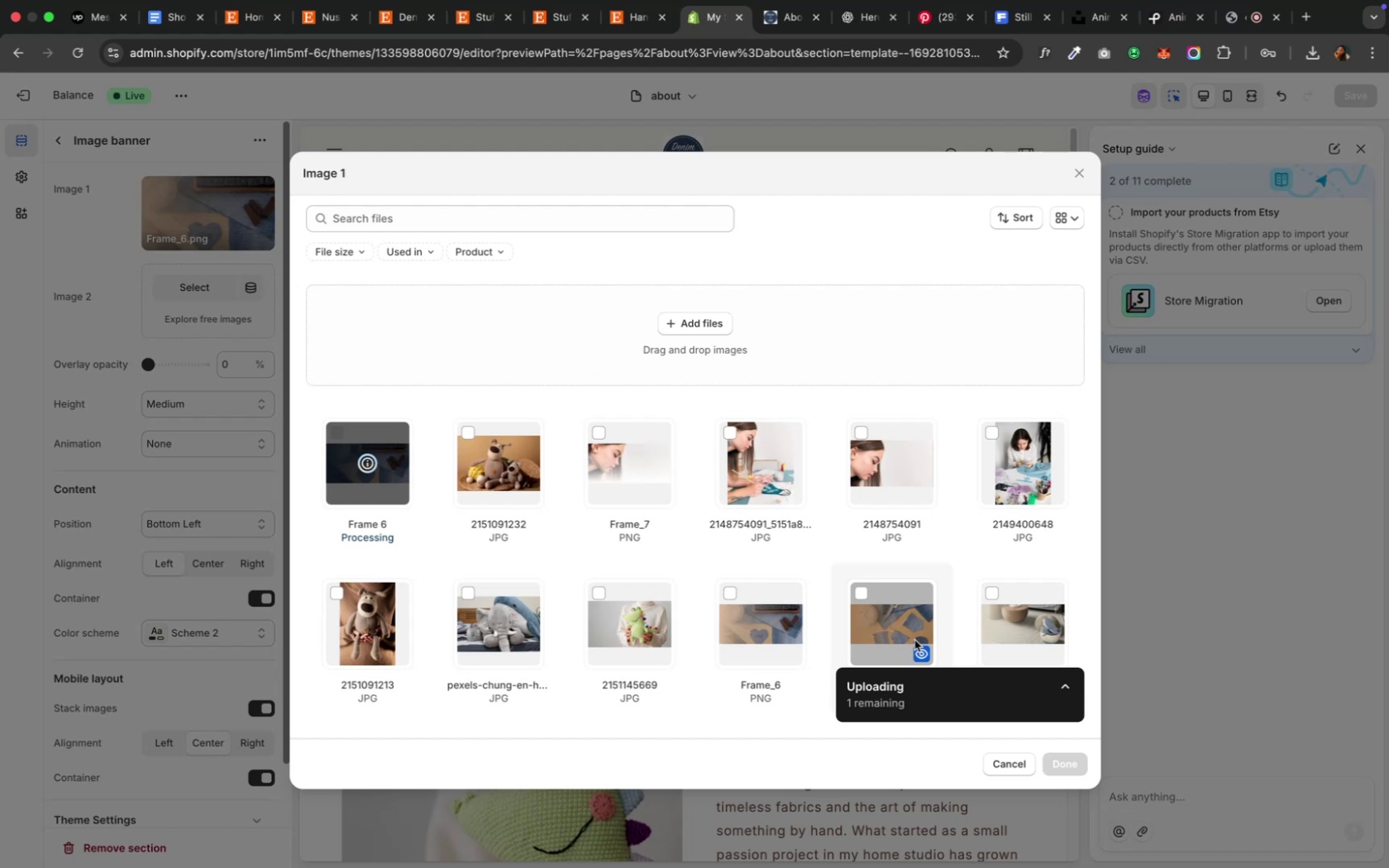 
left_click([1060, 768])
 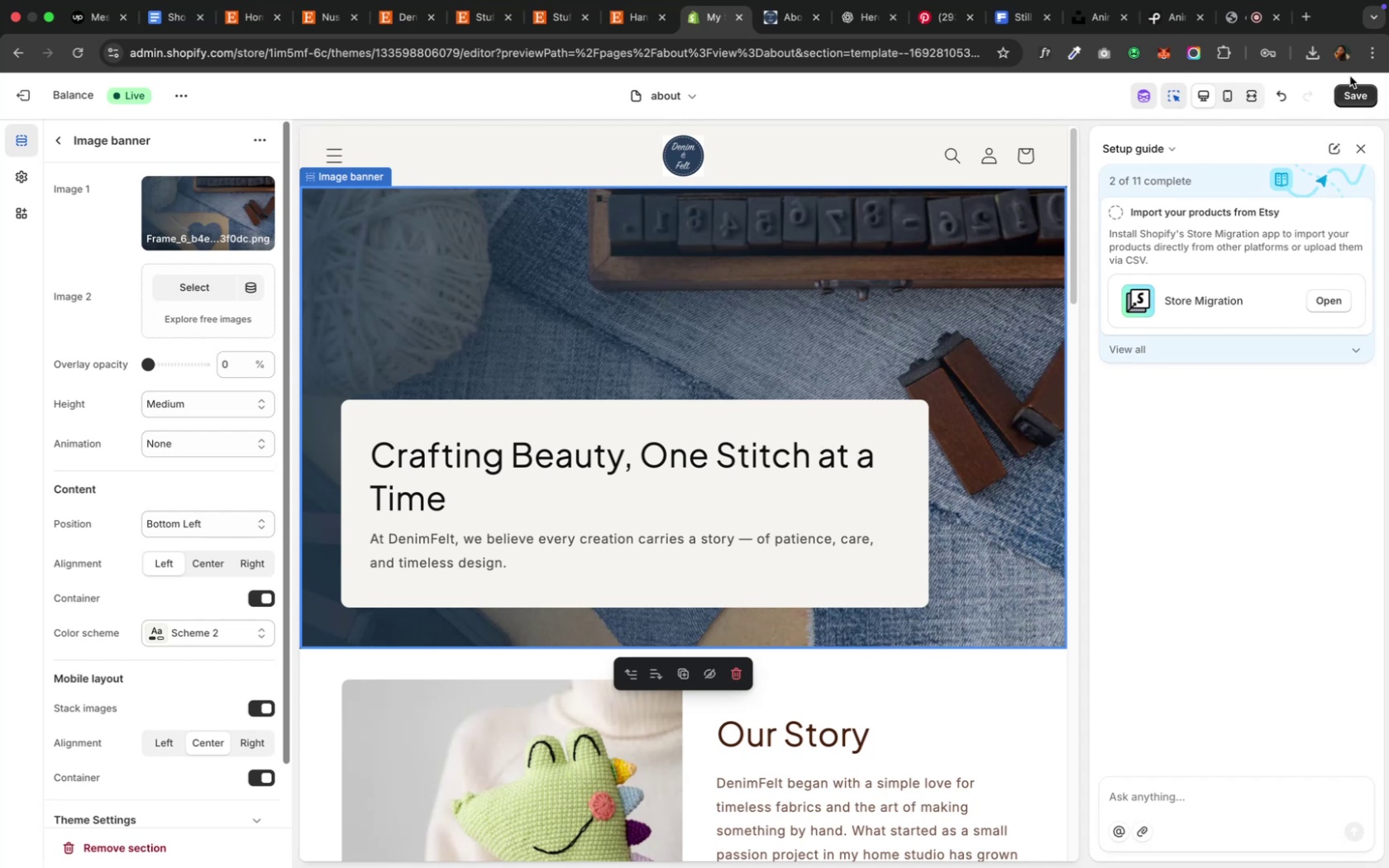 
wait(10.21)
 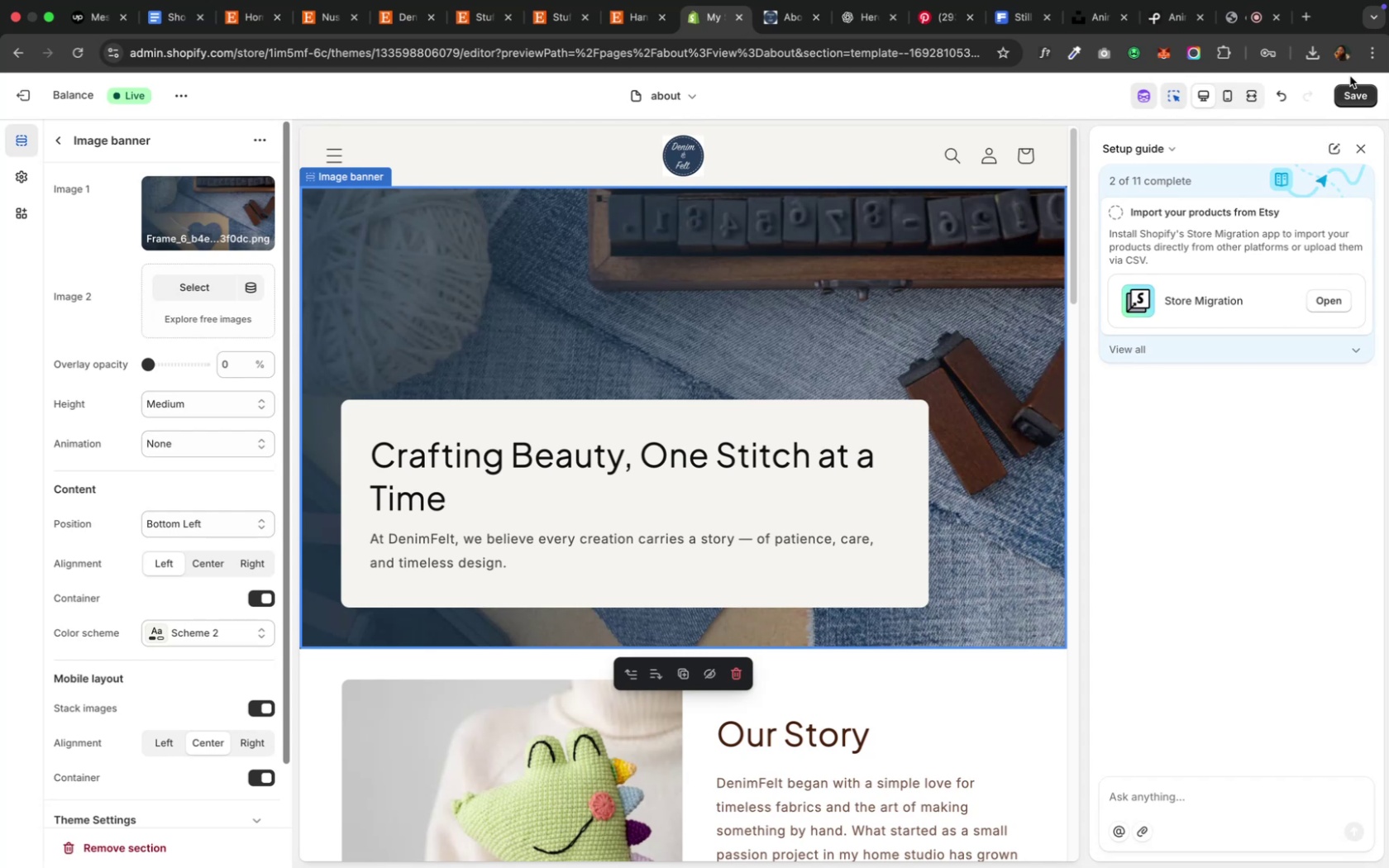 
left_click([264, 605])
 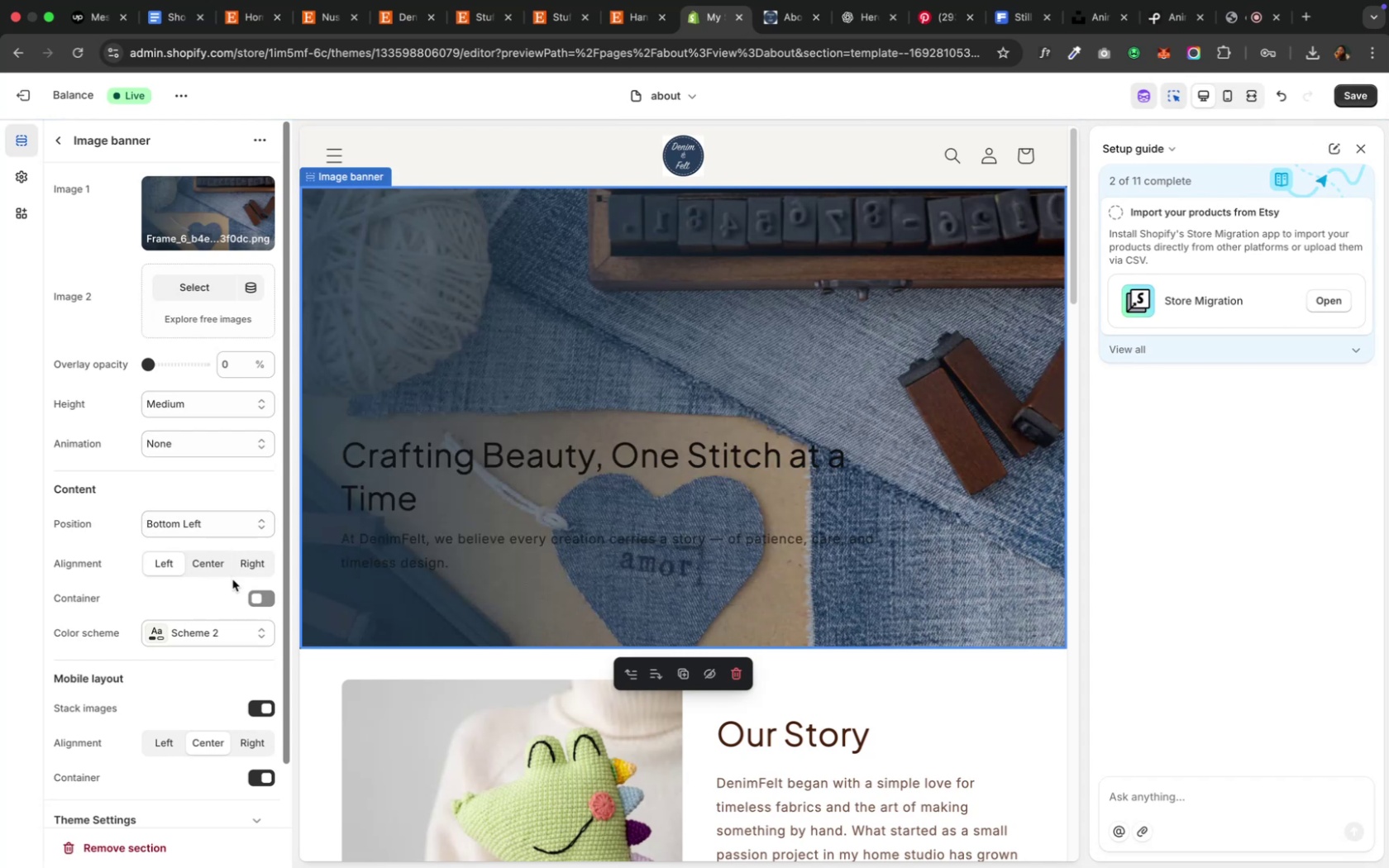 
wait(5.85)
 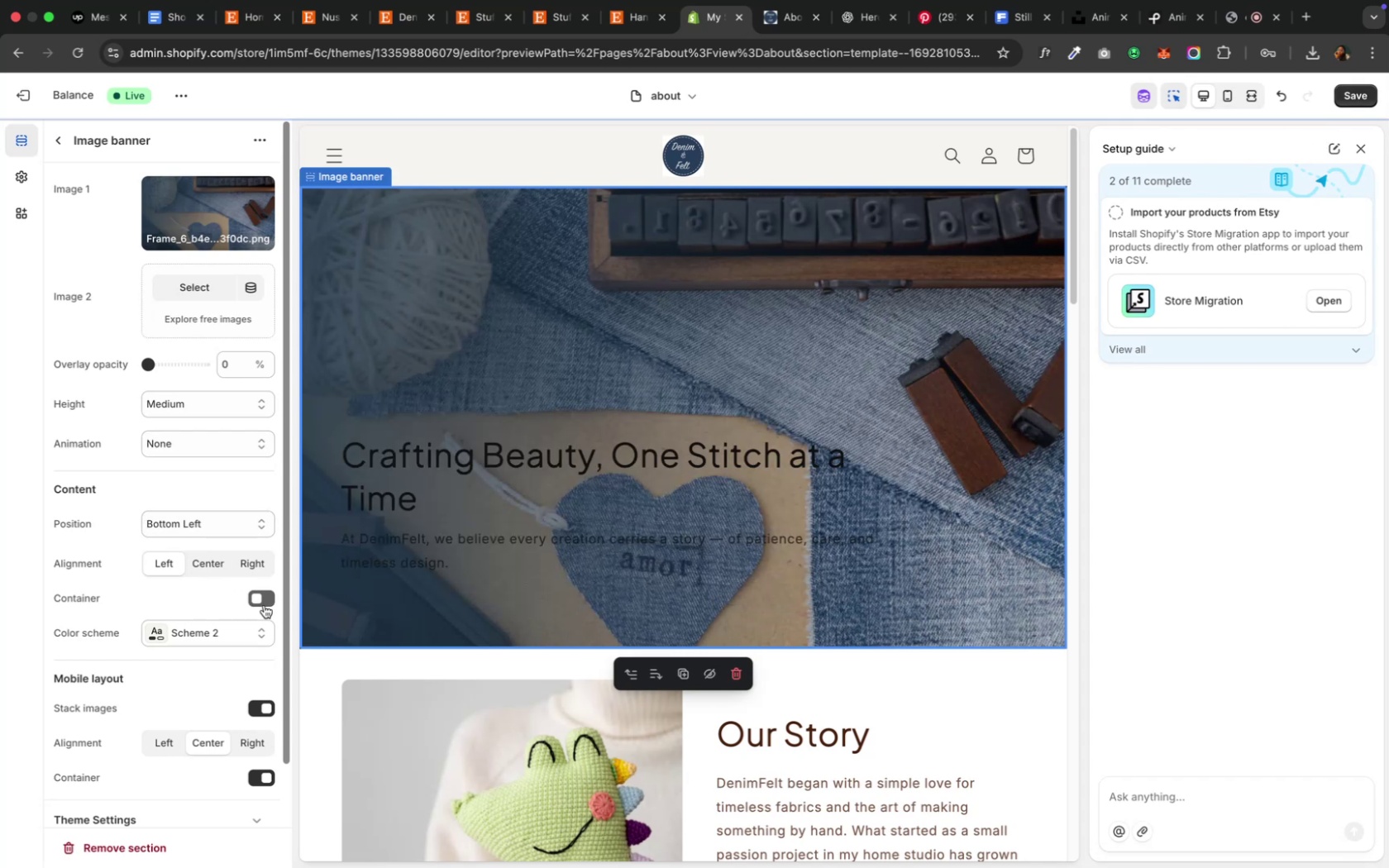 
left_click([201, 637])
 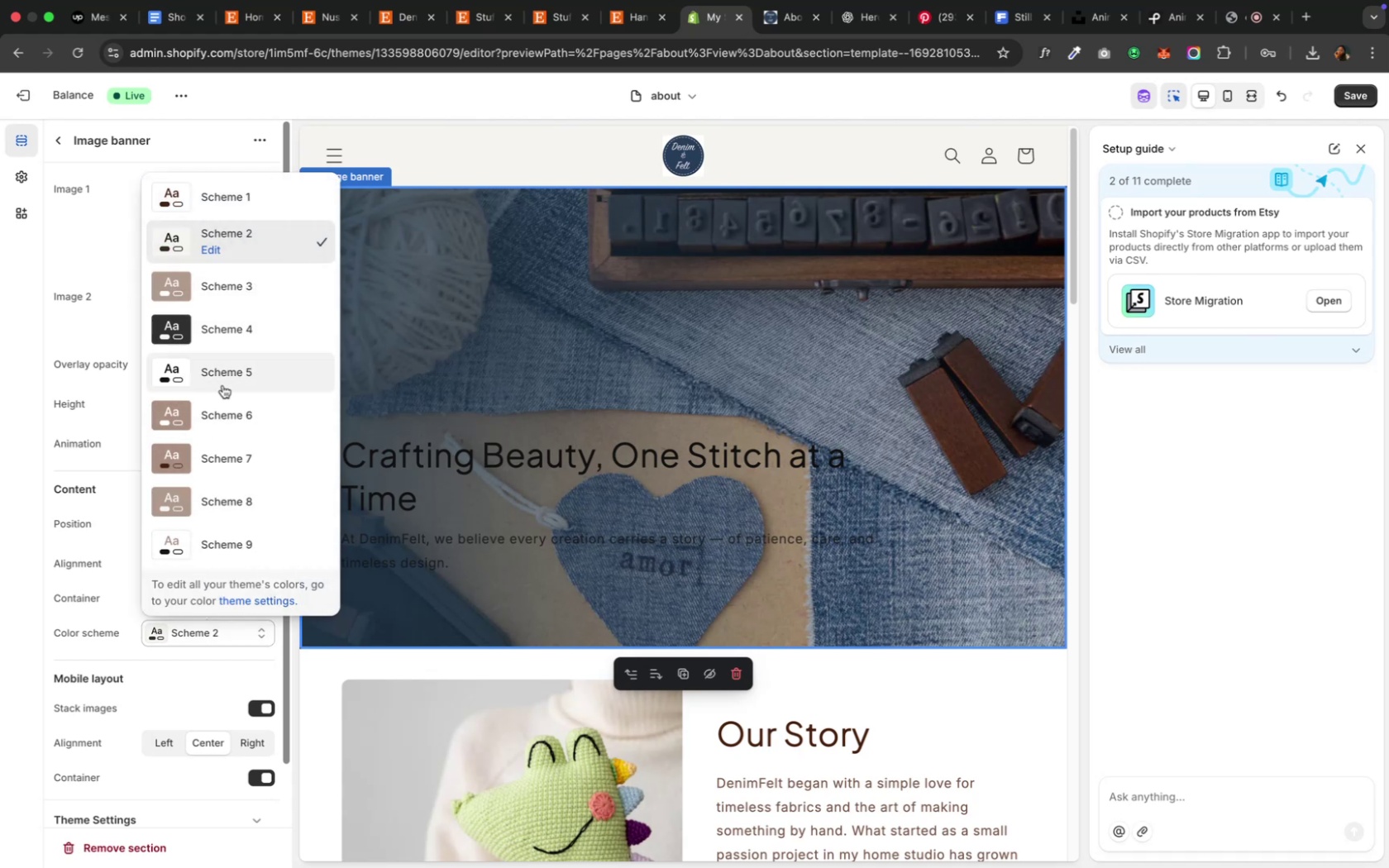 
left_click([222, 384])
 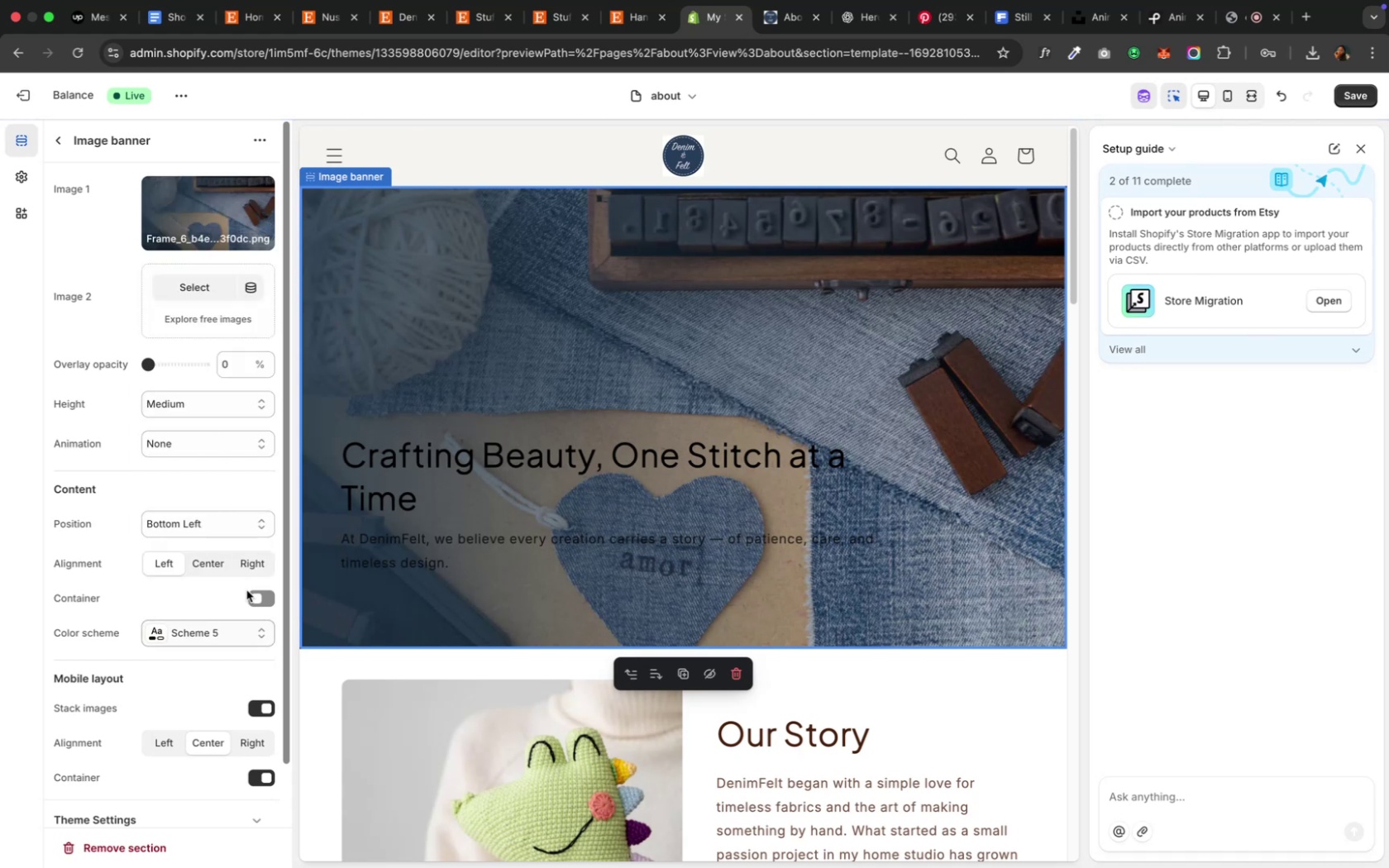 
left_click([221, 627])
 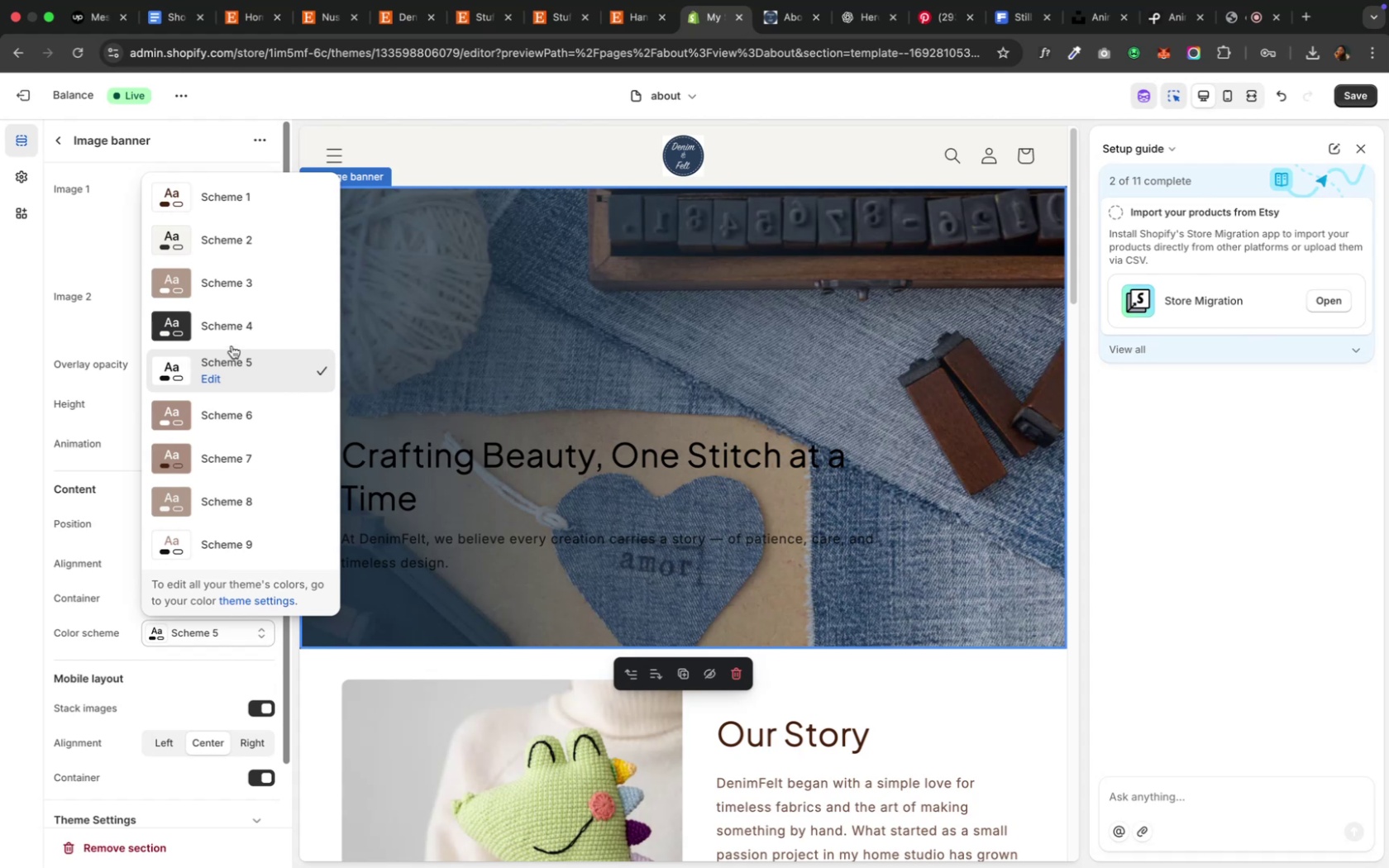 
left_click([232, 334])
 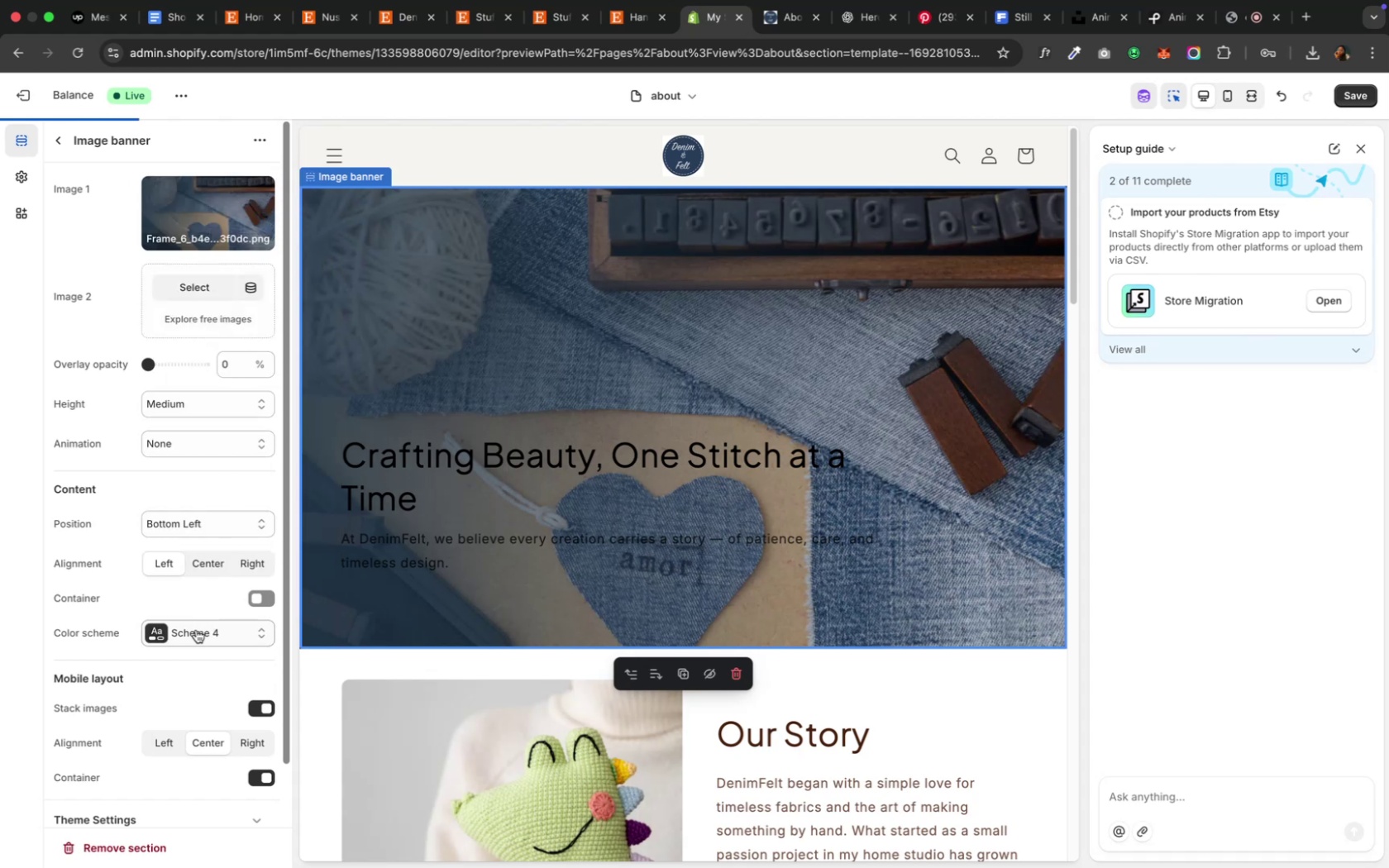 
left_click([196, 631])
 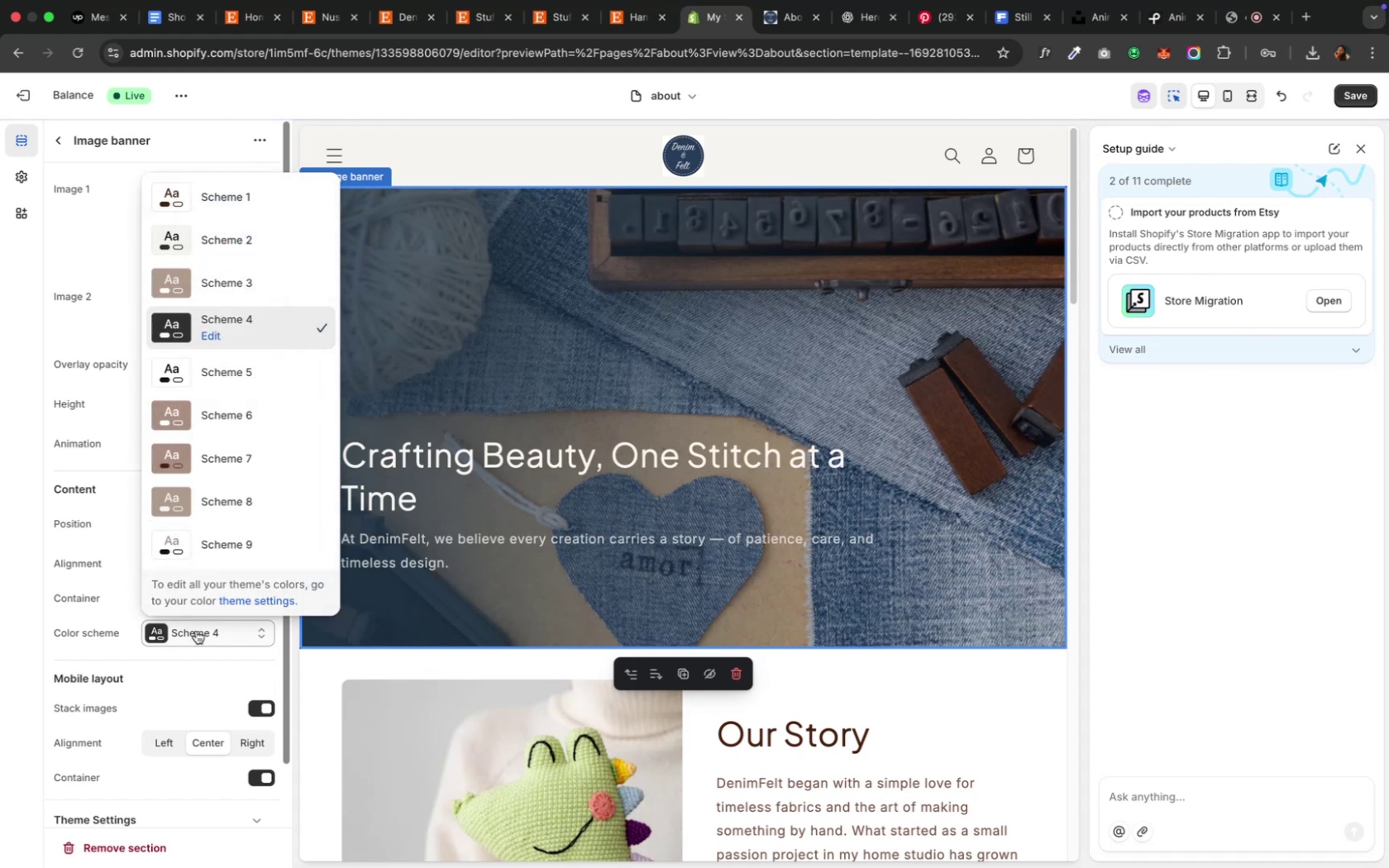 
left_click([196, 631])
 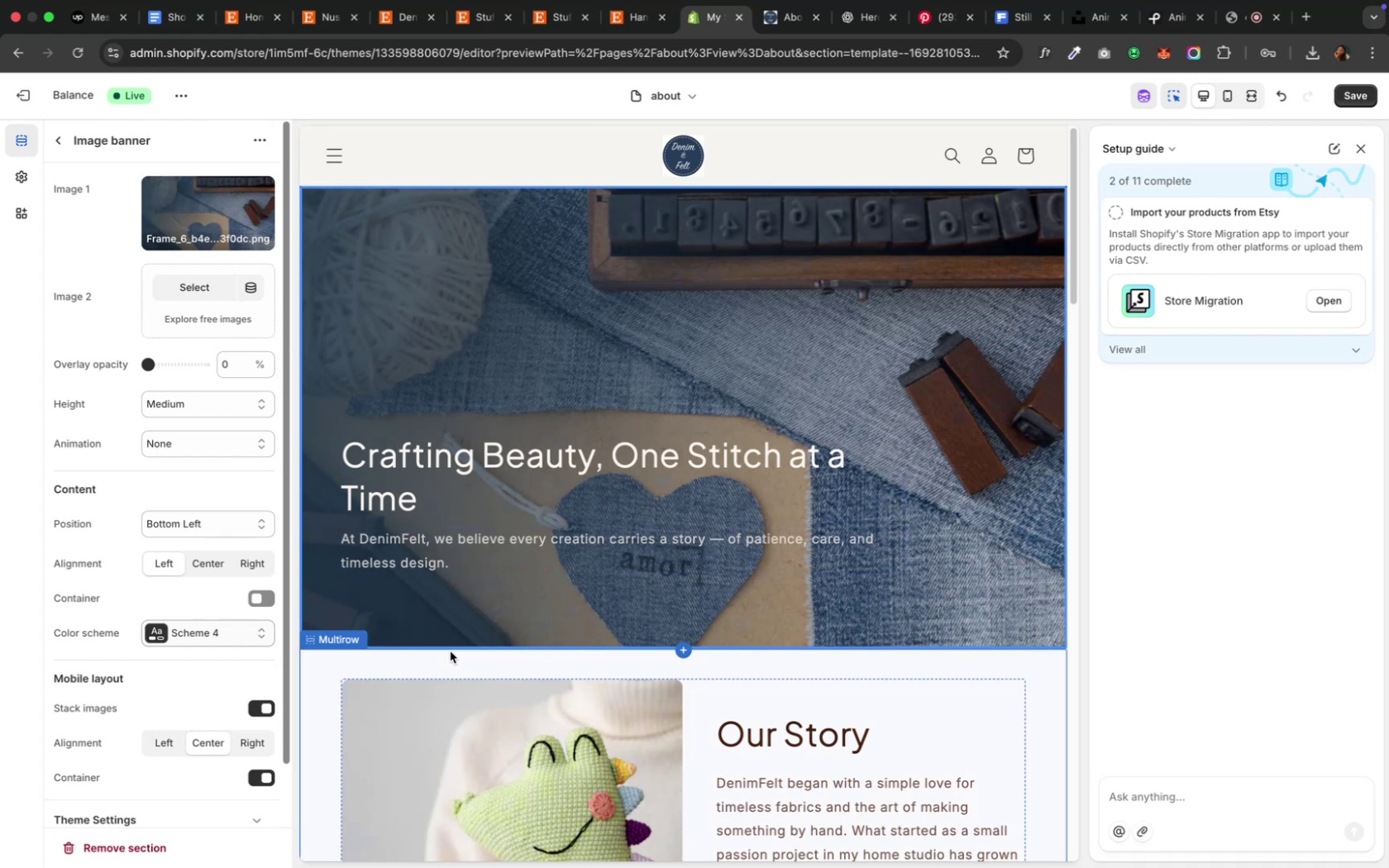 
wait(7.14)
 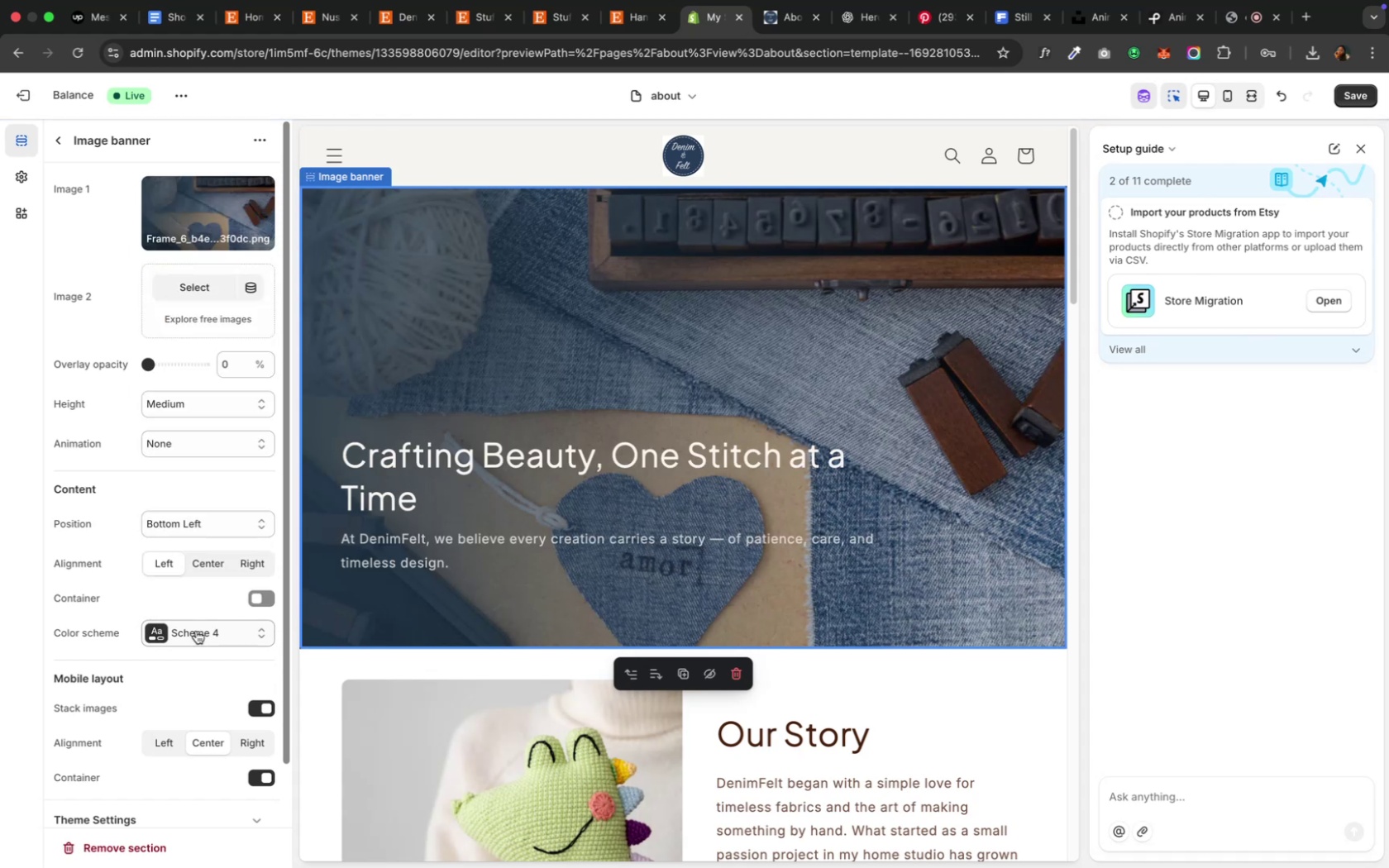 
left_click([1017, 367])
 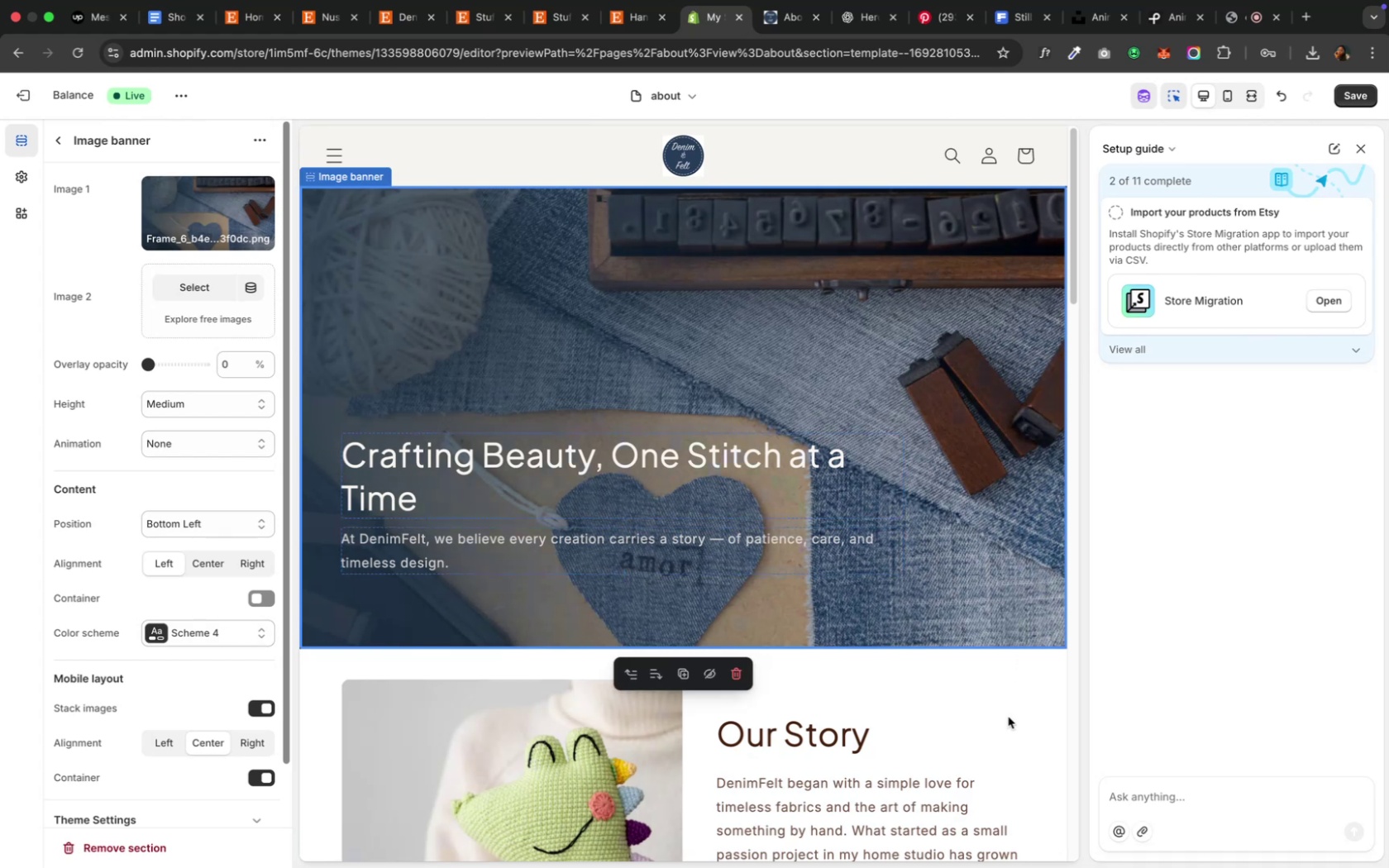 
left_click([1004, 727])
 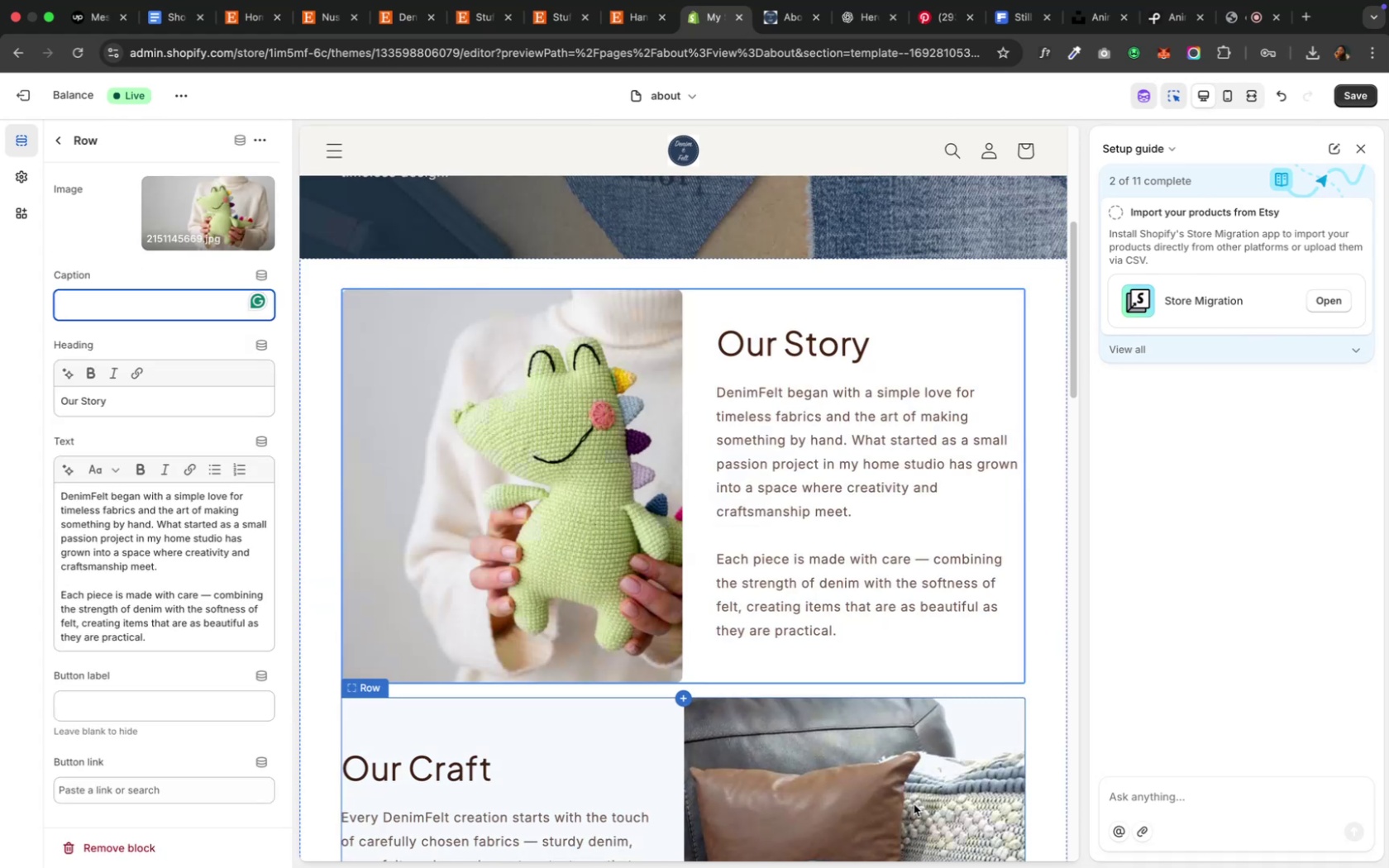 
scroll: coordinate [913, 803], scroll_direction: up, amount: 7.0
 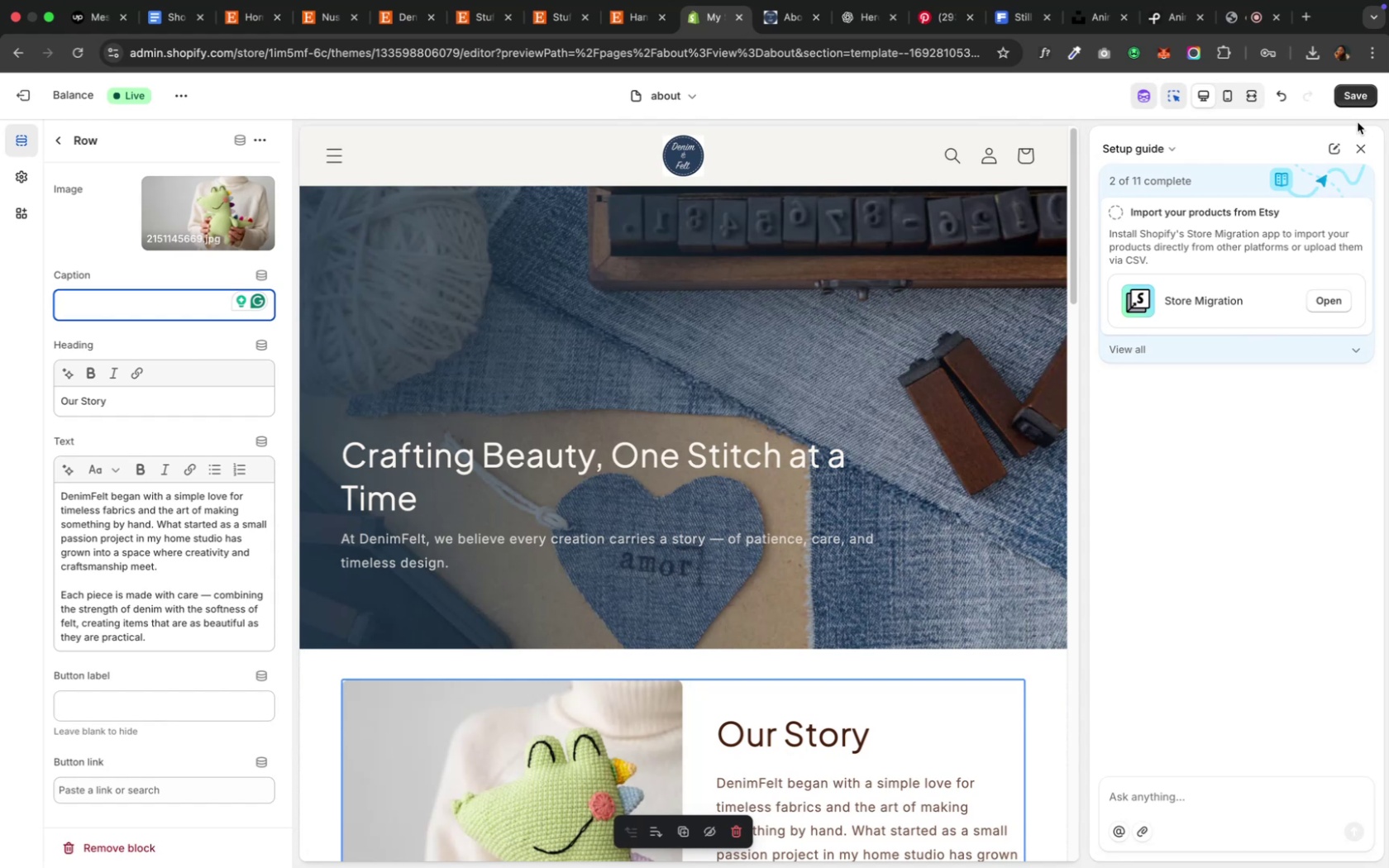 
left_click([1353, 102])
 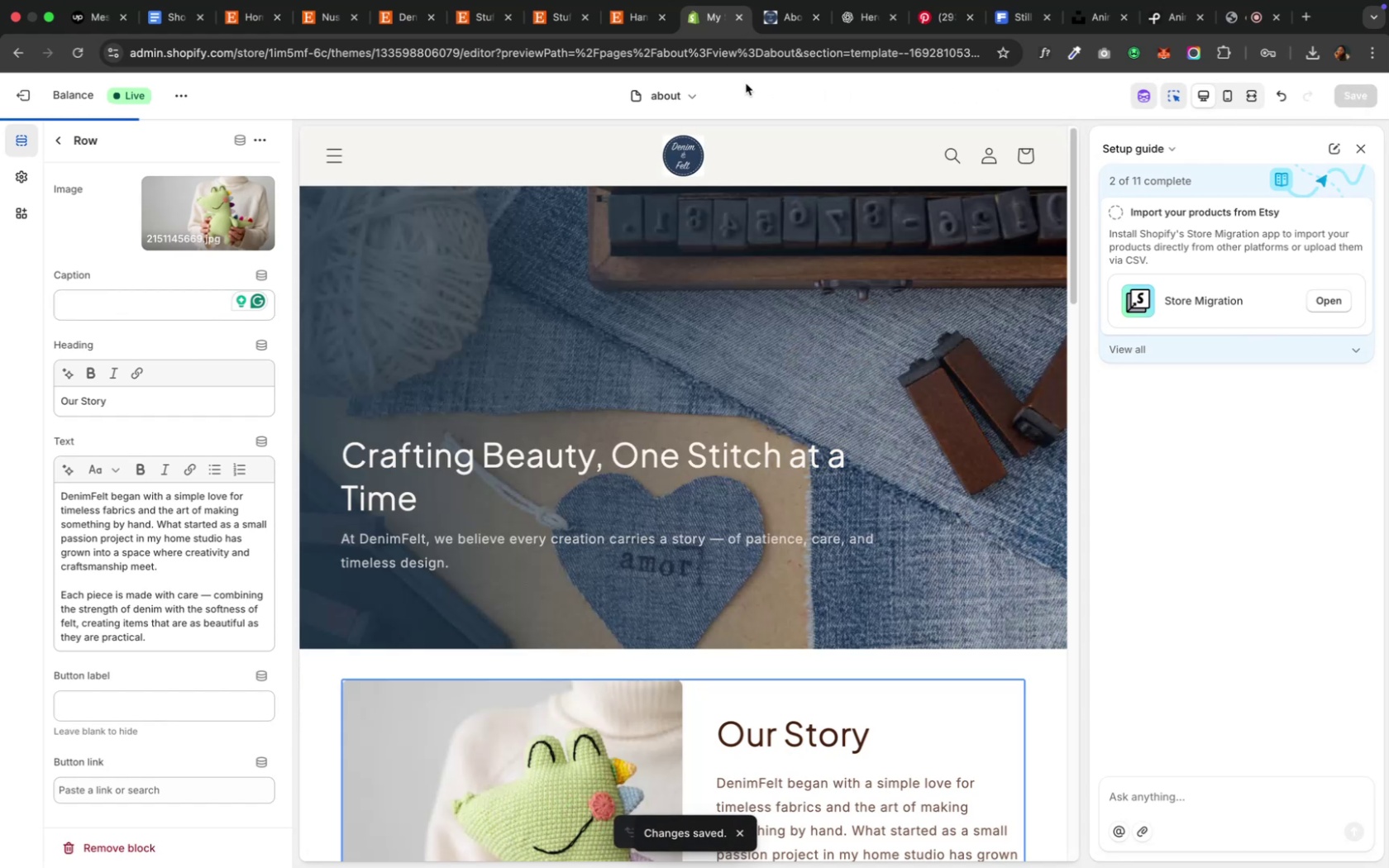 
mouse_move([771, 54])
 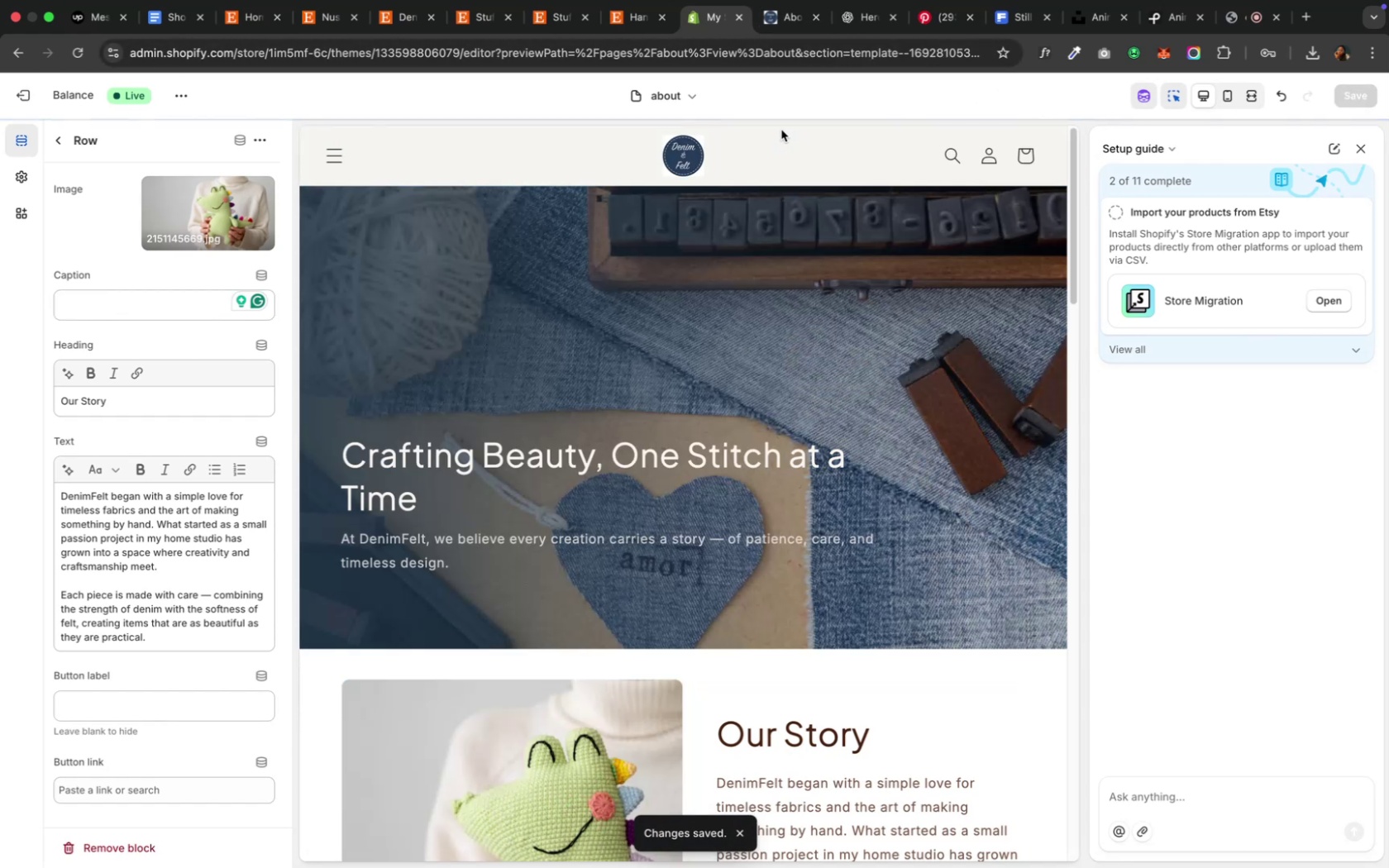 
left_click([786, 26])
 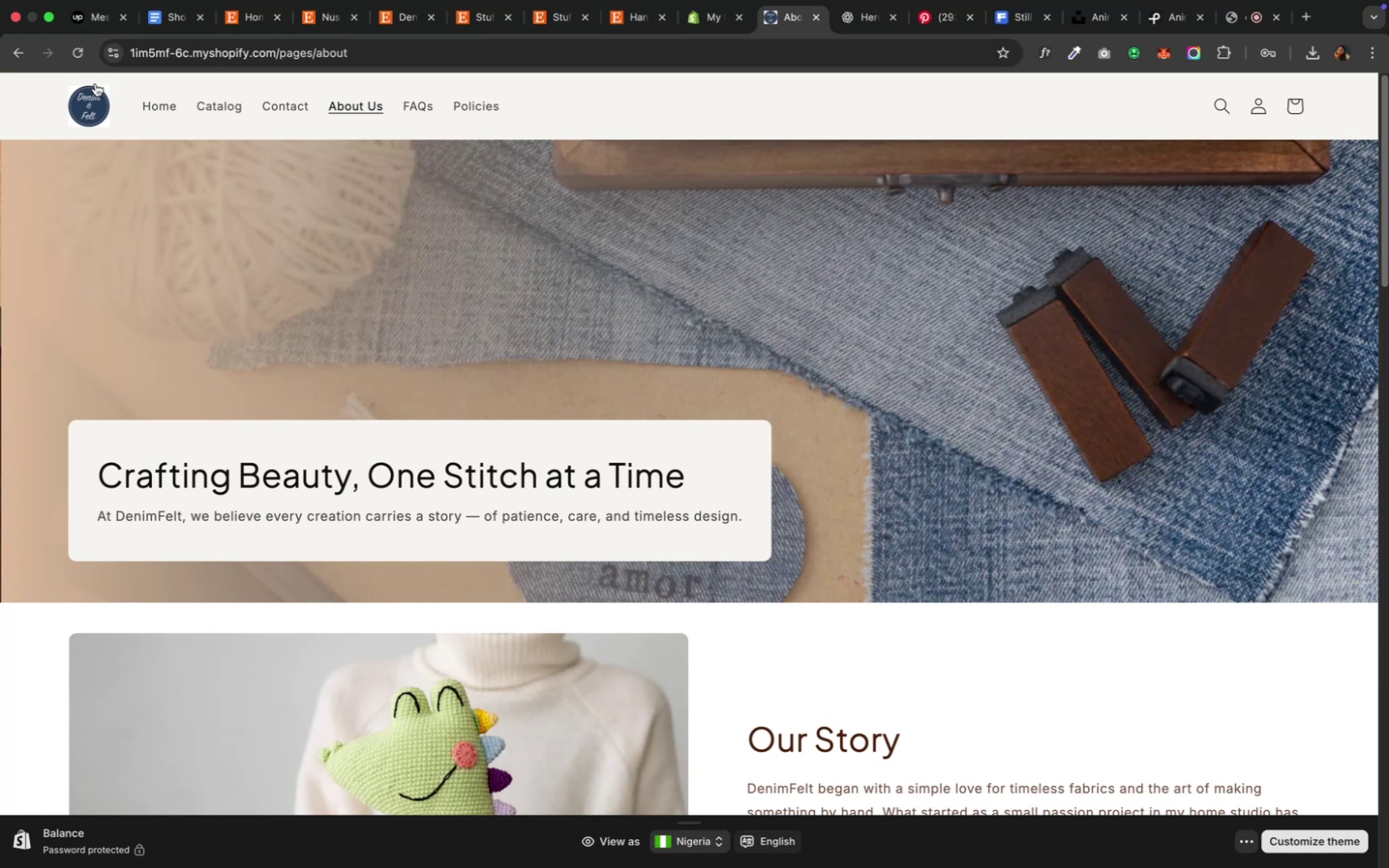 
left_click([84, 55])
 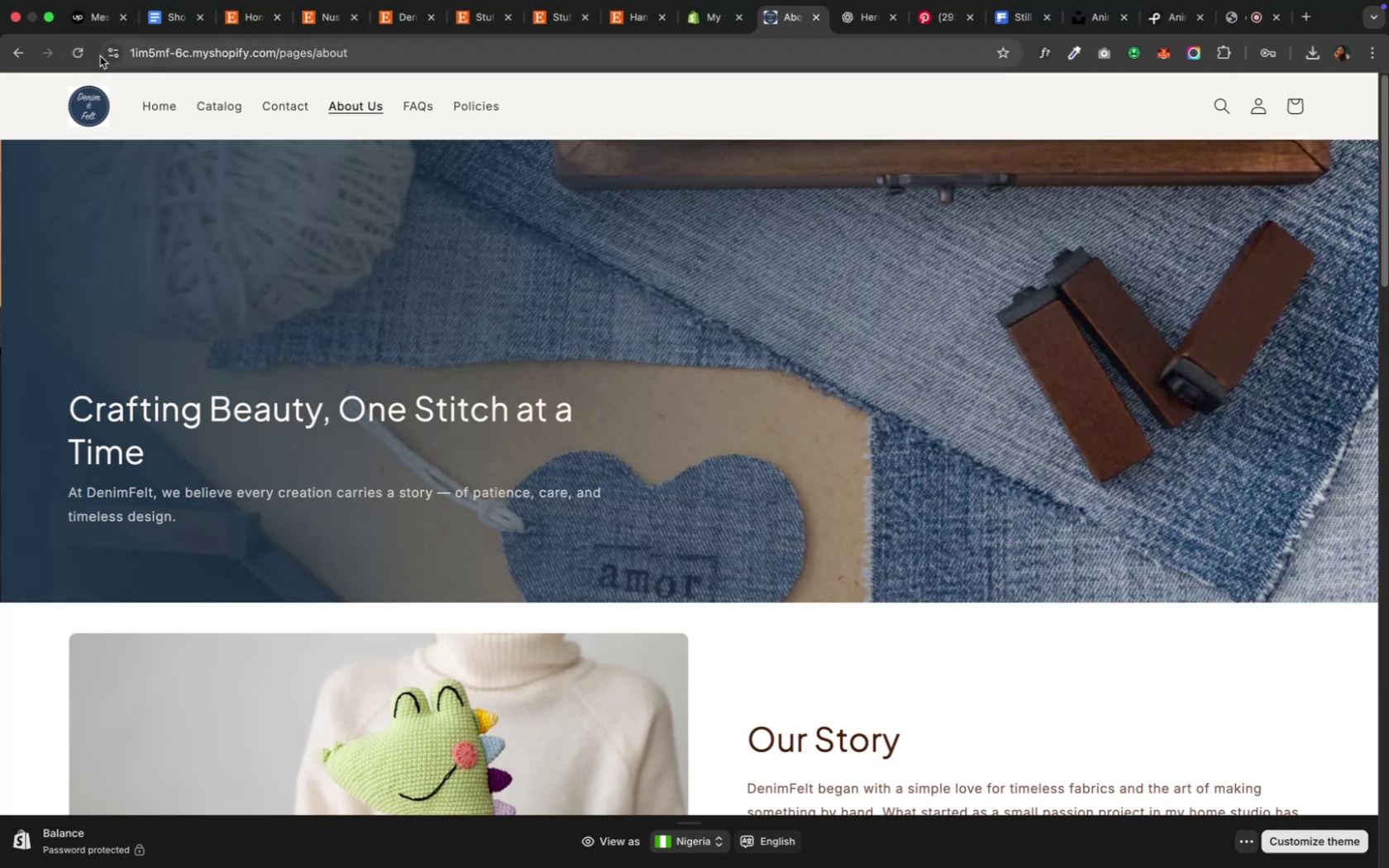 
wait(12.74)
 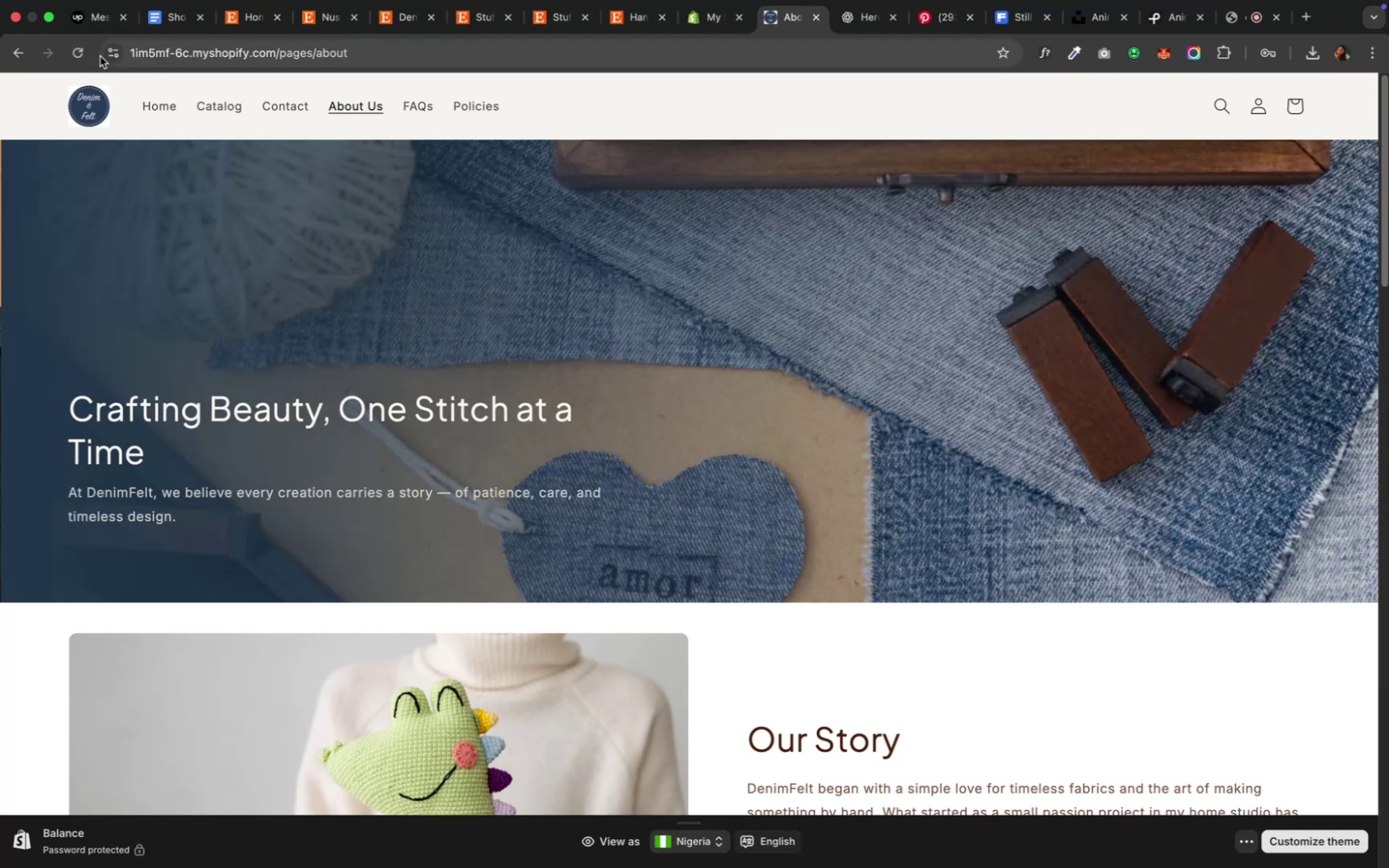 
left_click([48, 16])
 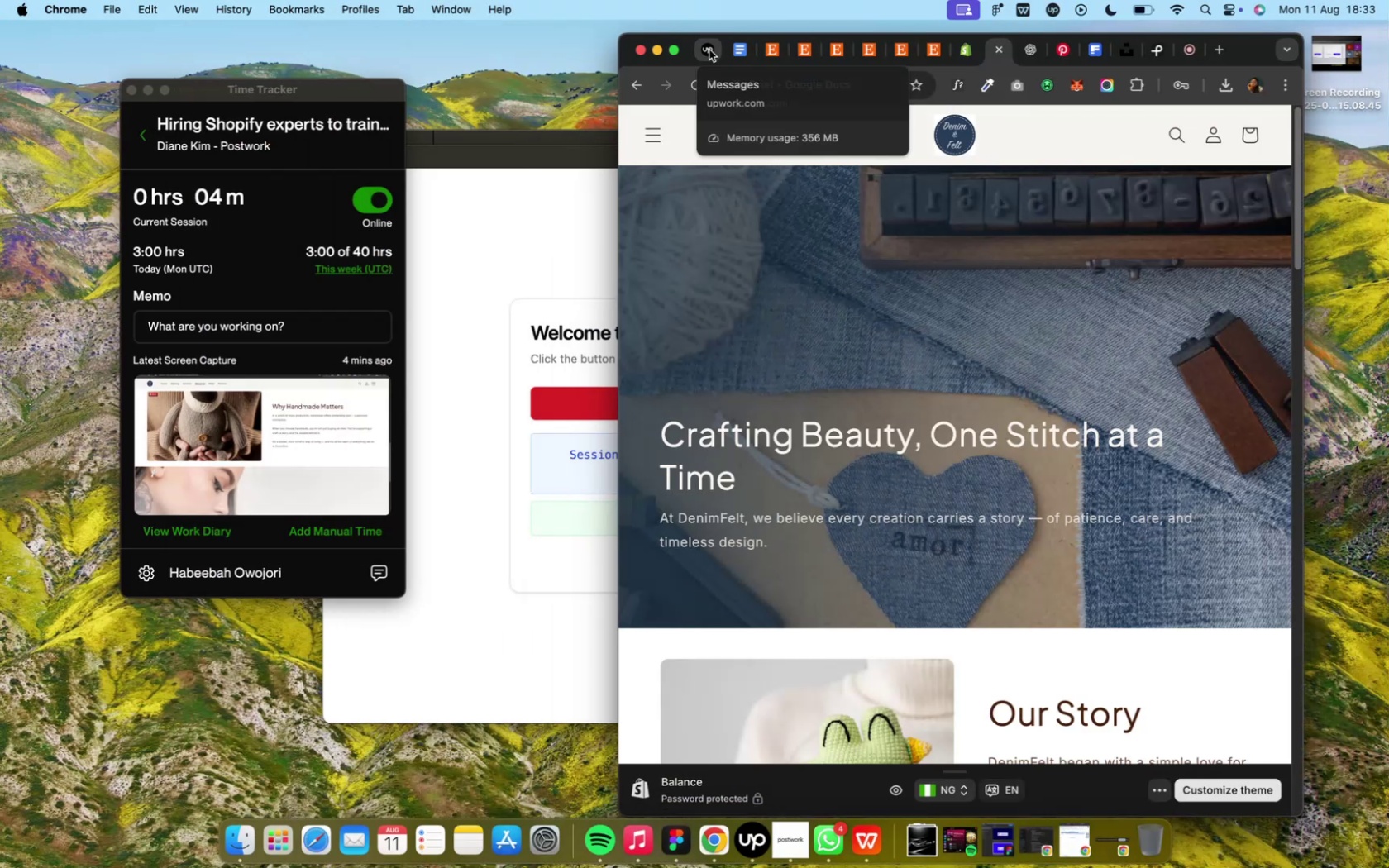 
wait(6.05)
 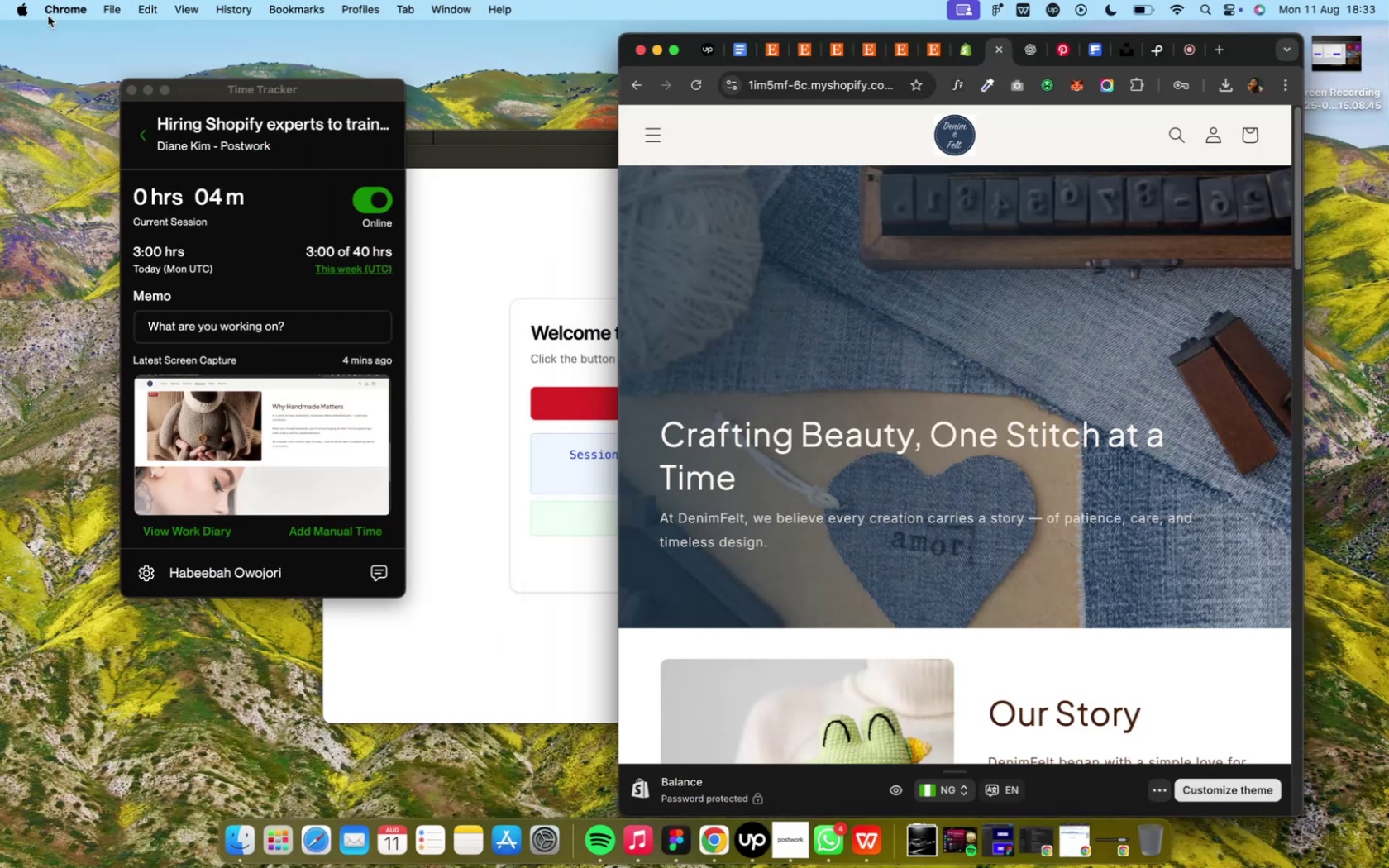 
scroll: coordinate [981, 459], scroll_direction: down, amount: 66.0
 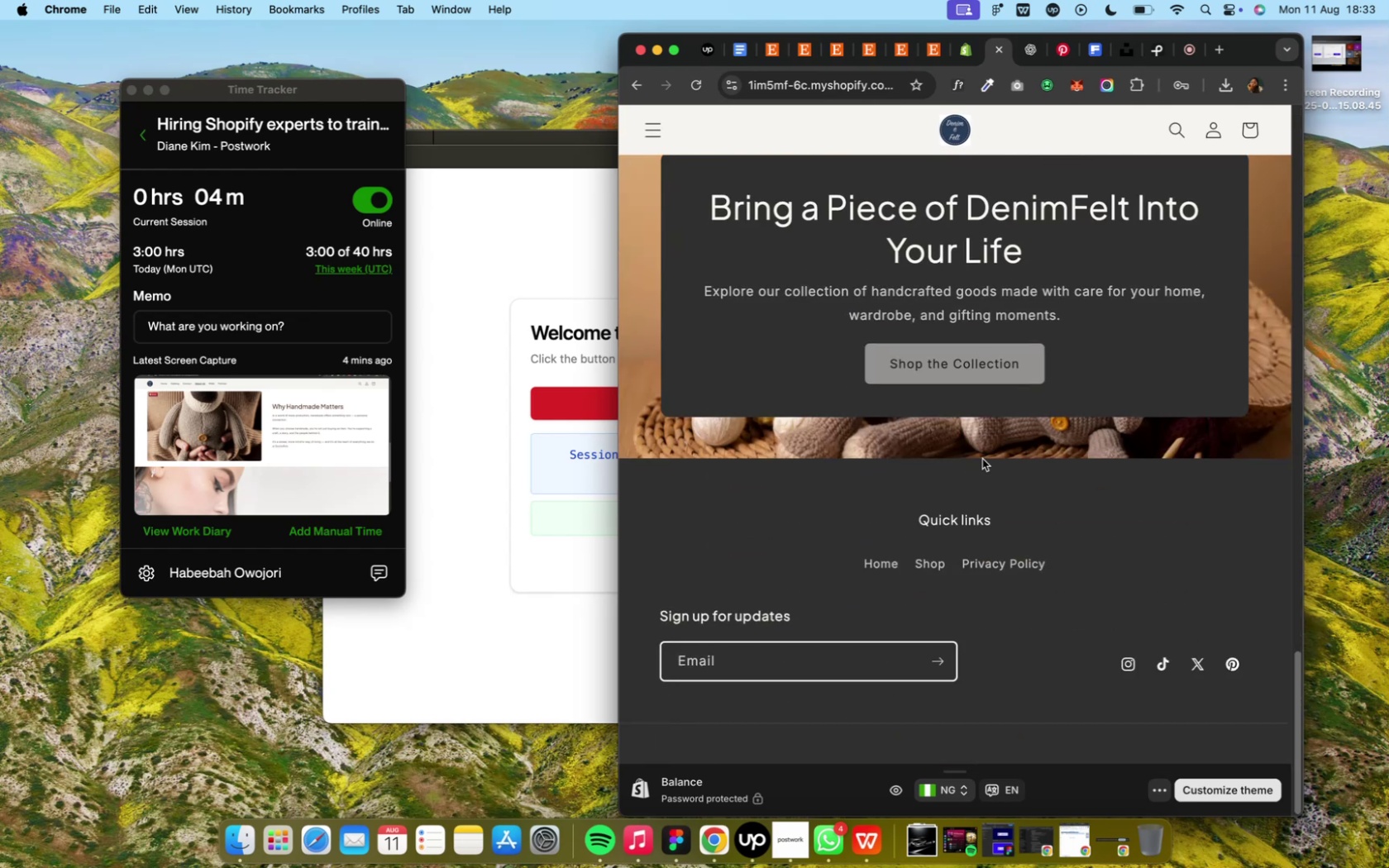 
scroll: coordinate [981, 459], scroll_direction: up, amount: 107.0
 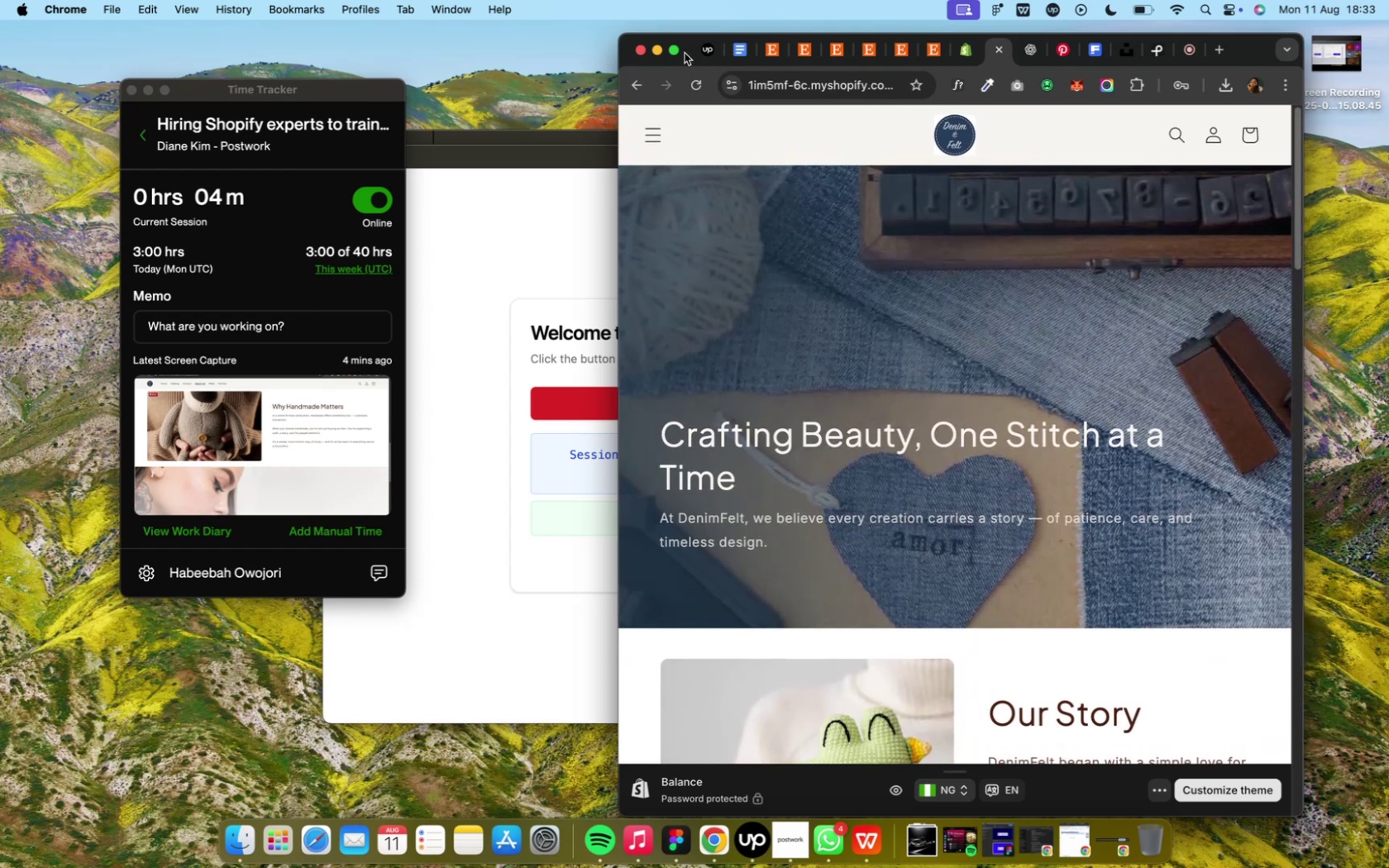 
left_click([678, 51])
 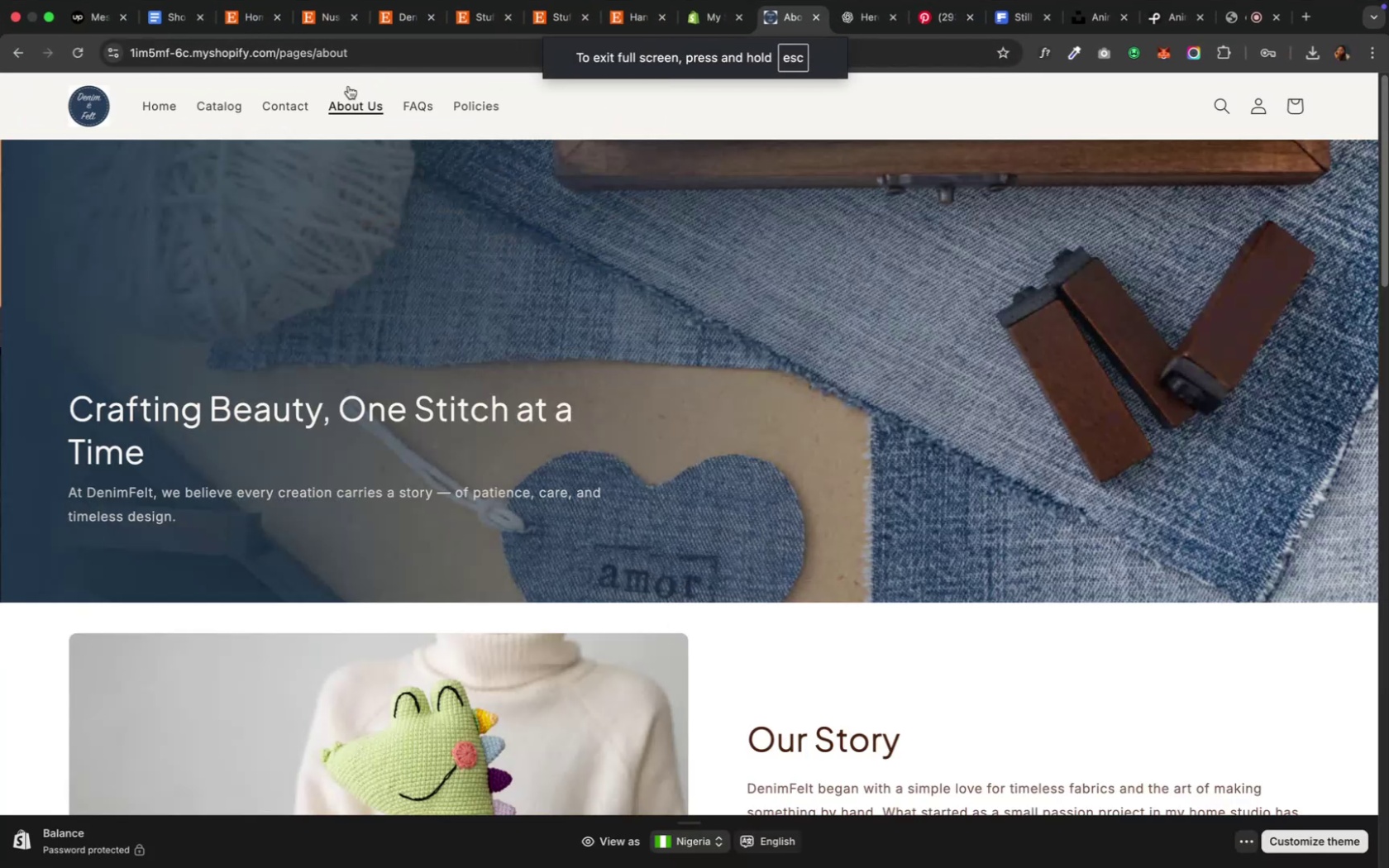 
left_click([146, 99])
 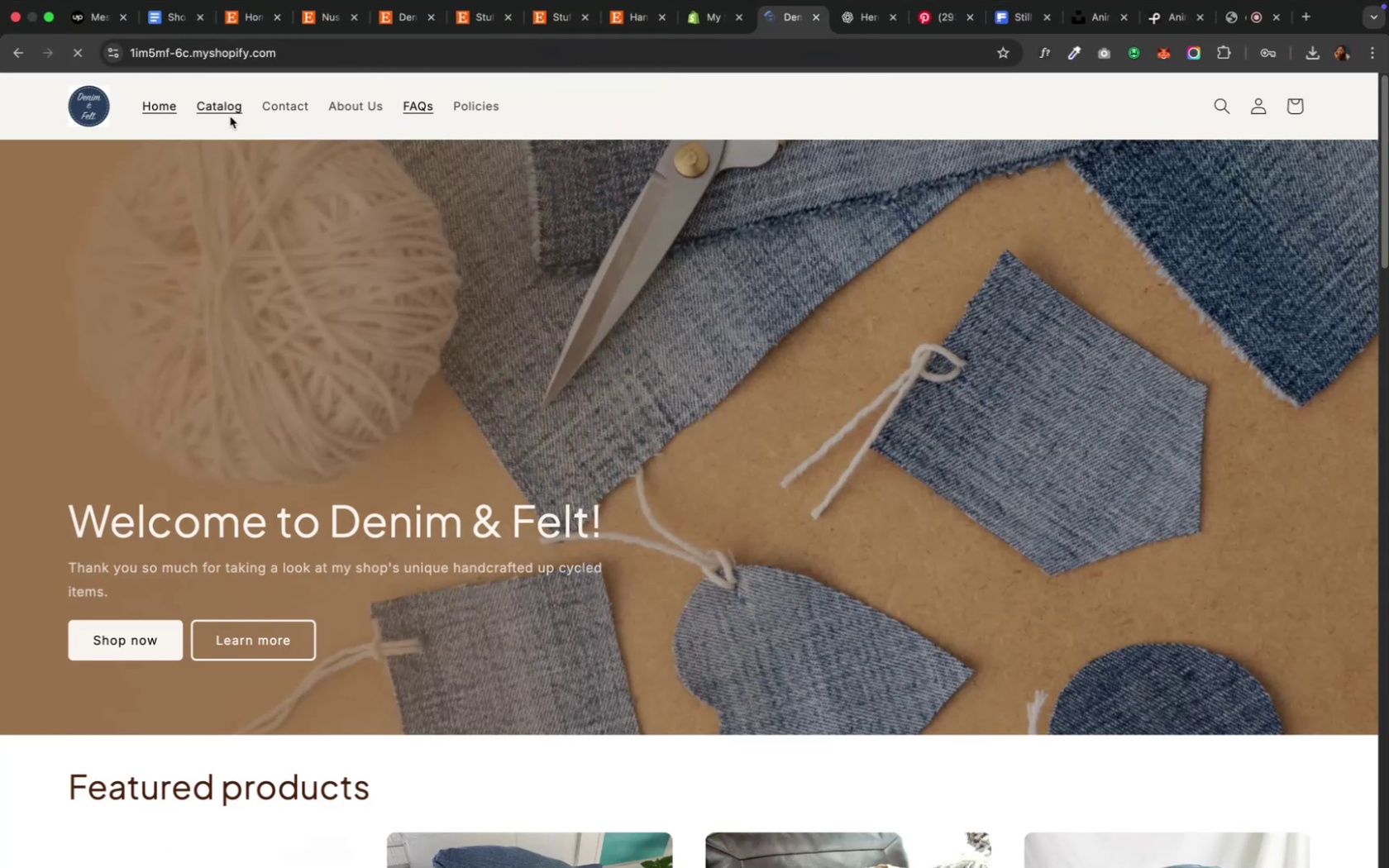 
left_click([332, 108])
 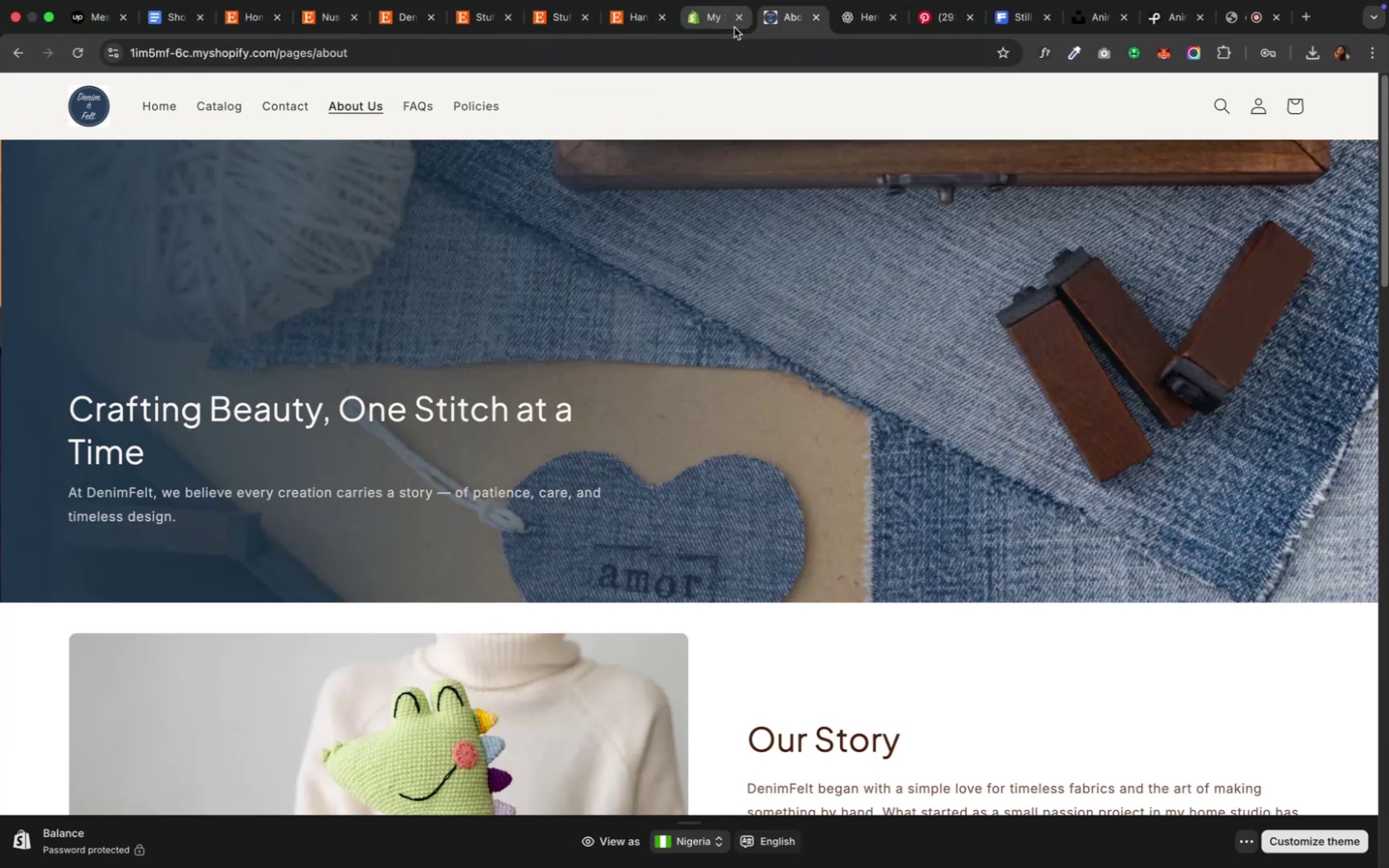 
left_click([716, 26])
 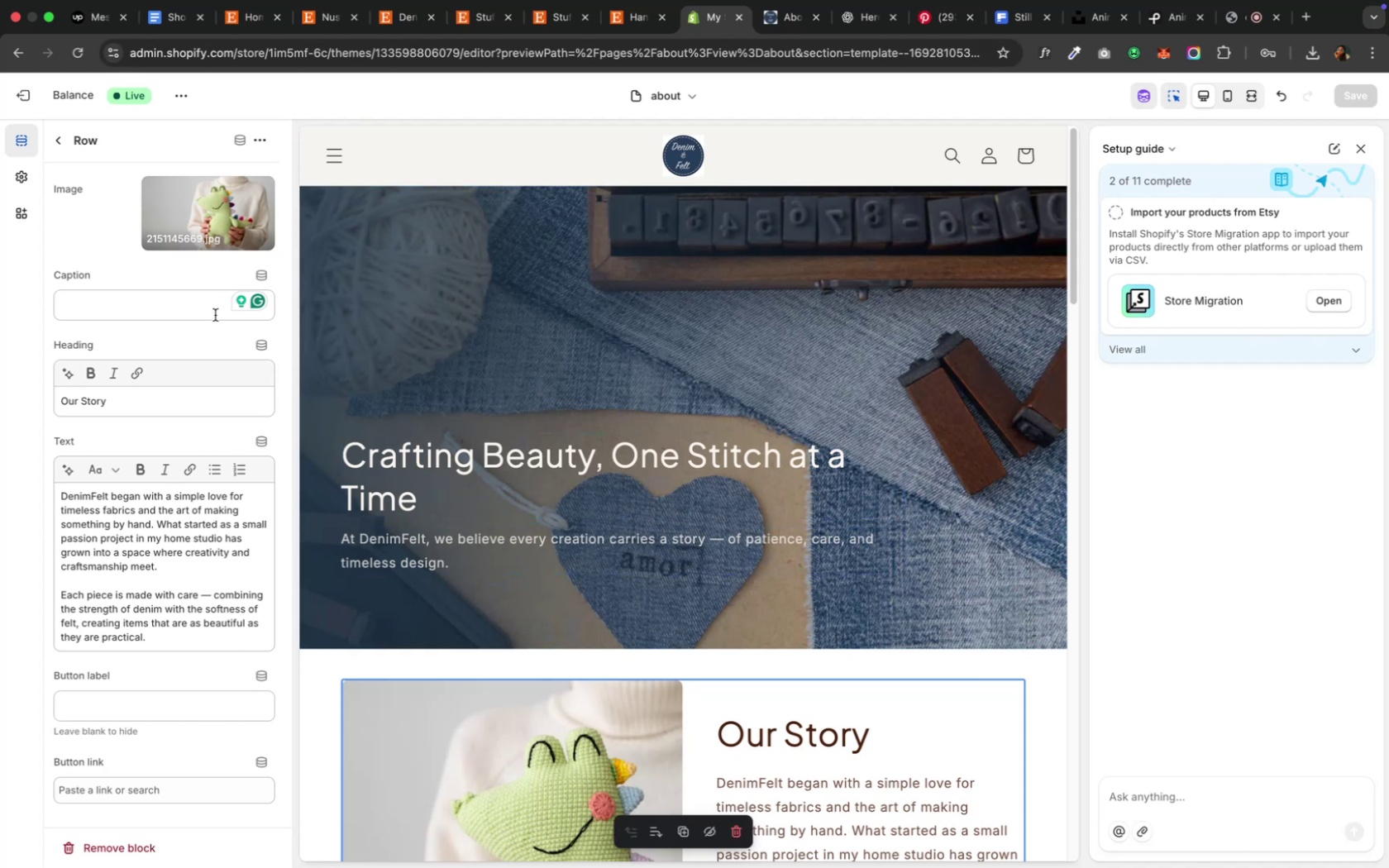 
left_click([446, 450])
 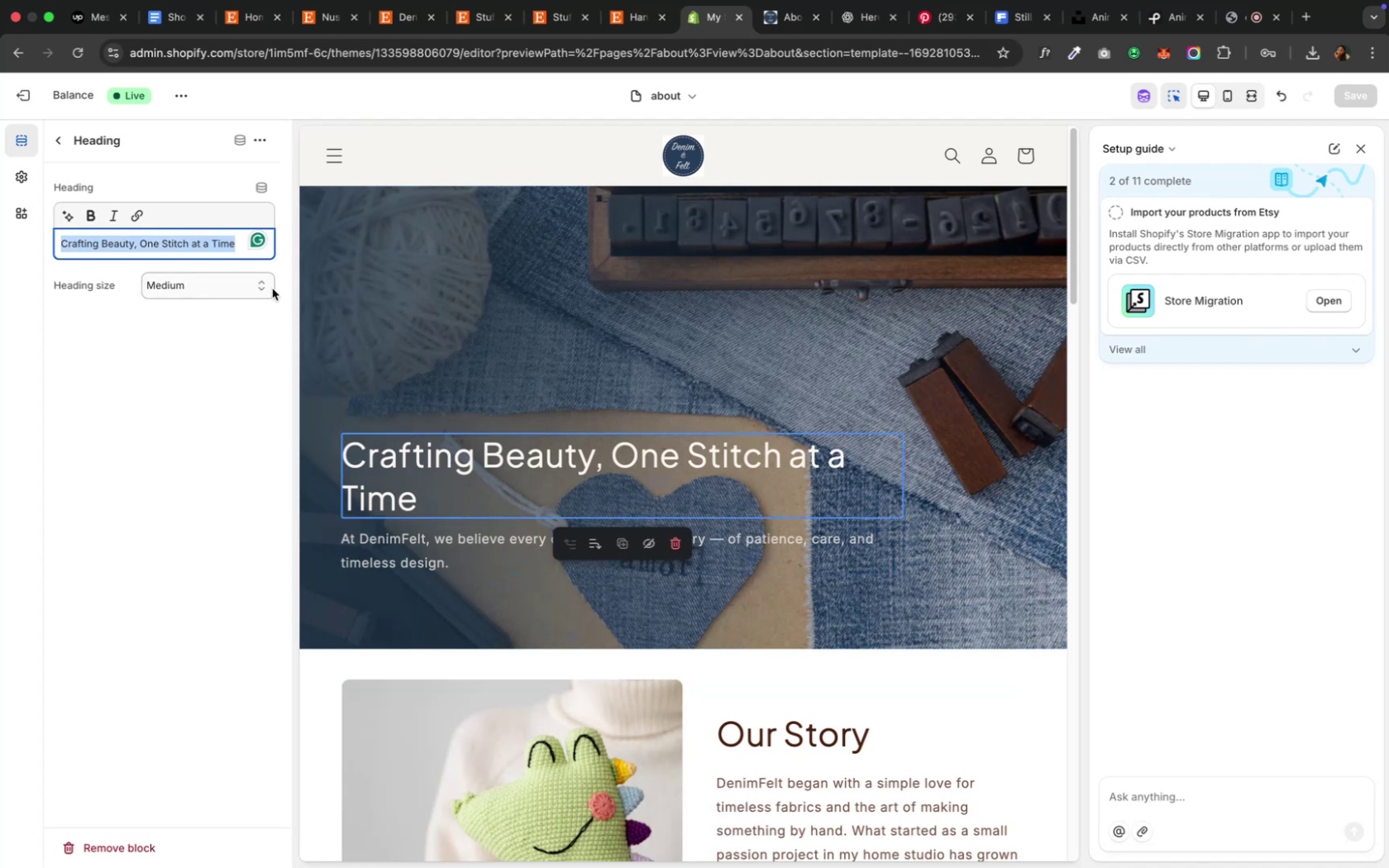 
left_click([393, 310])
 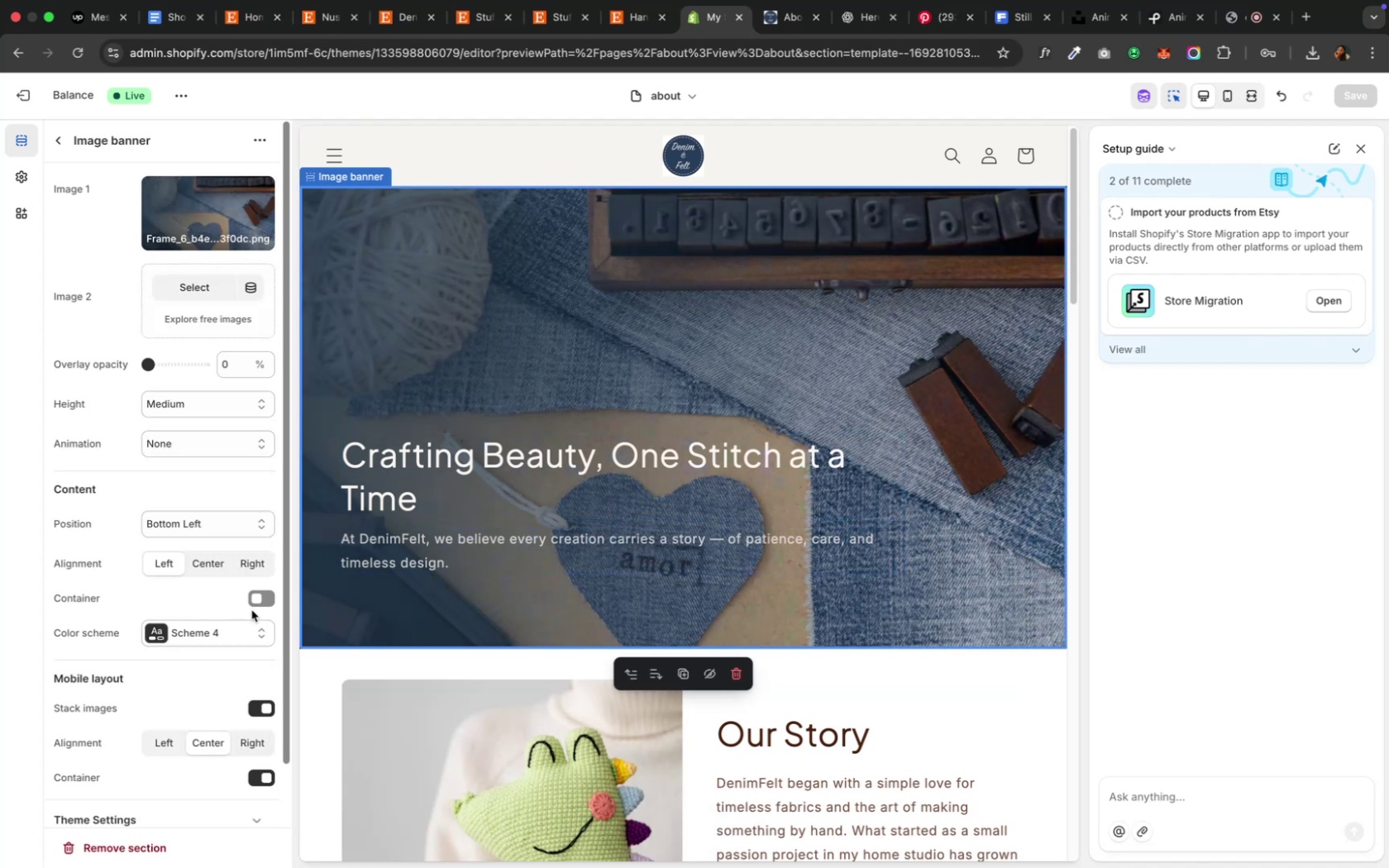 
left_click([266, 601])
 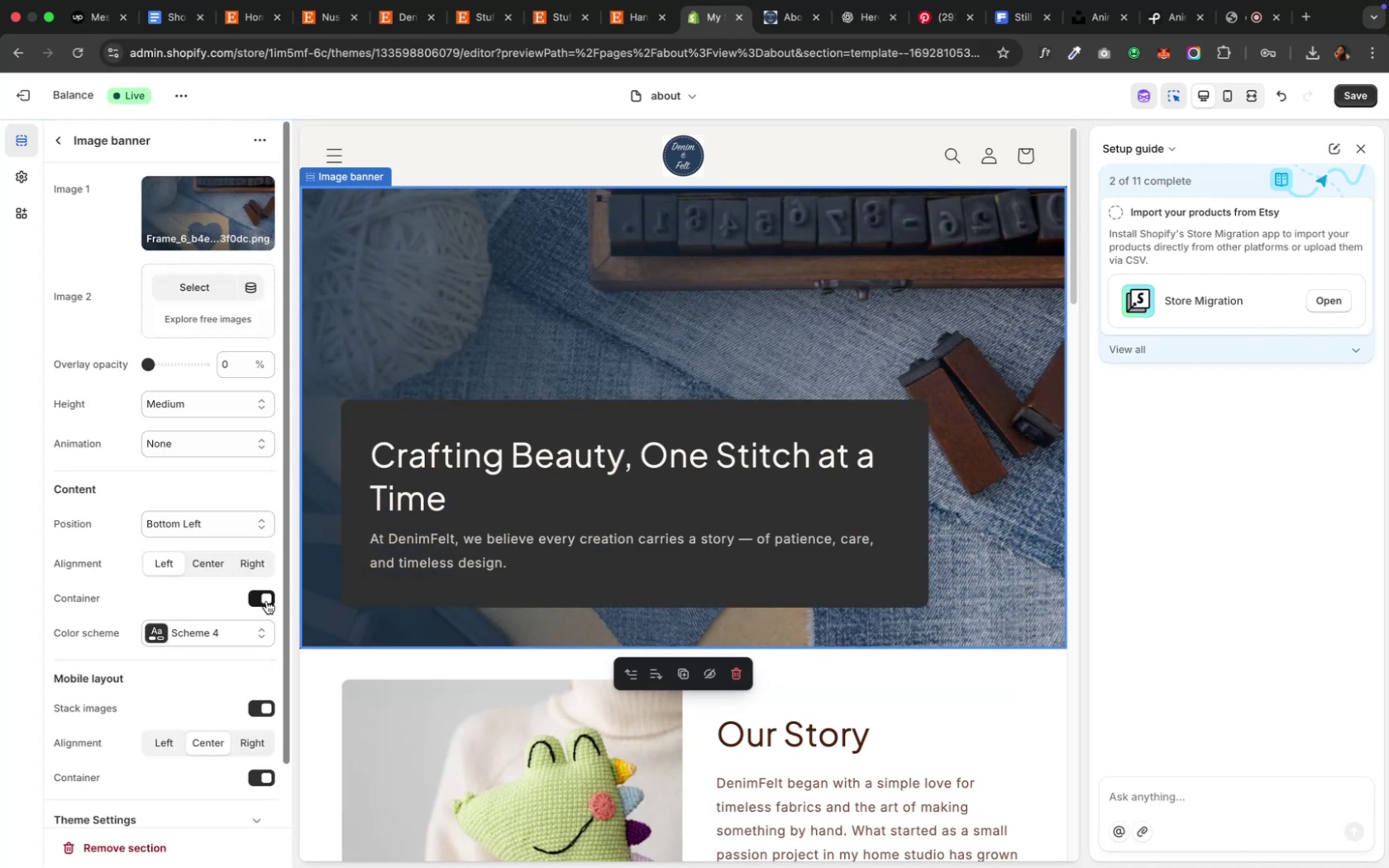 
left_click([224, 632])
 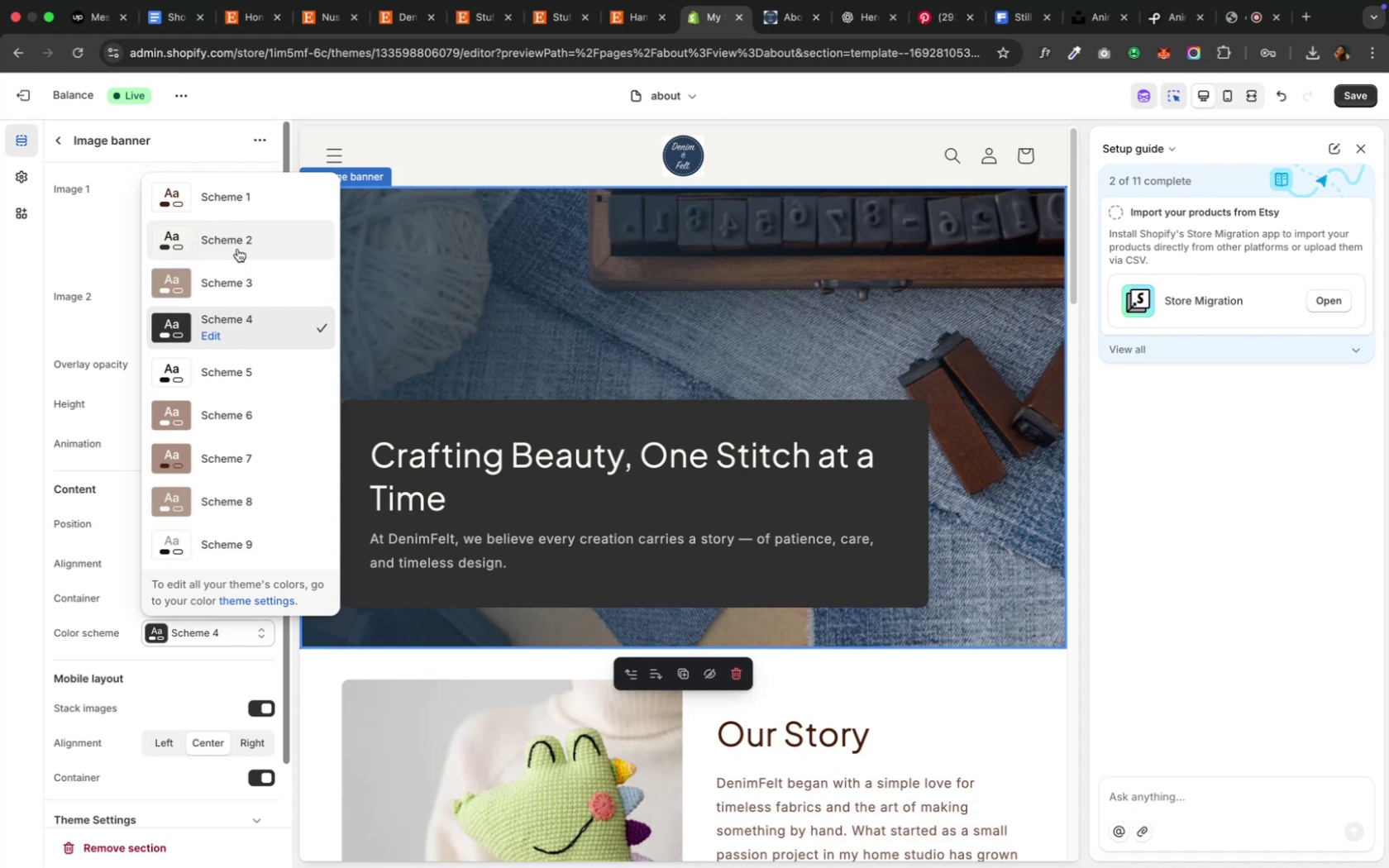 
left_click([241, 207])
 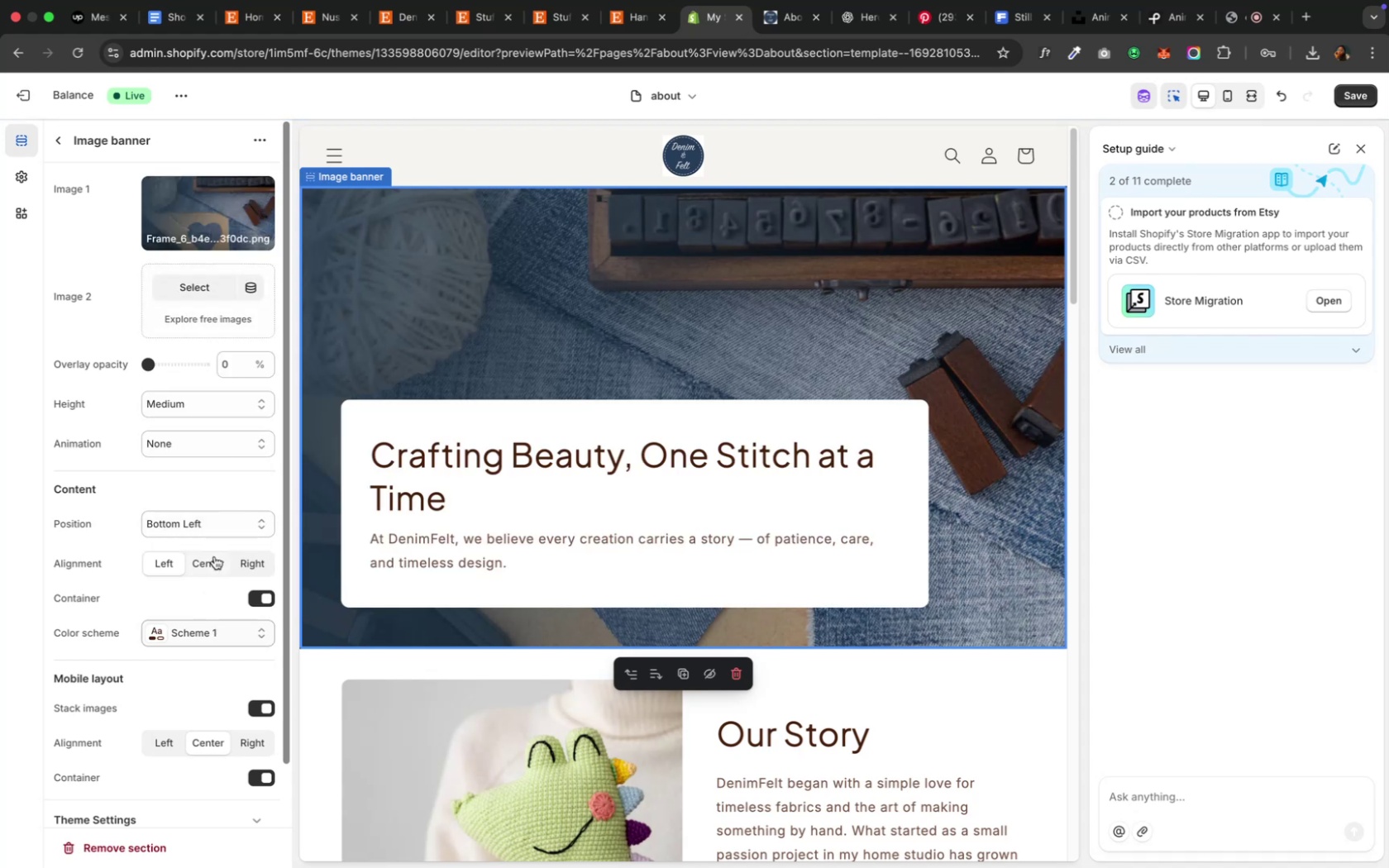 
wait(5.41)
 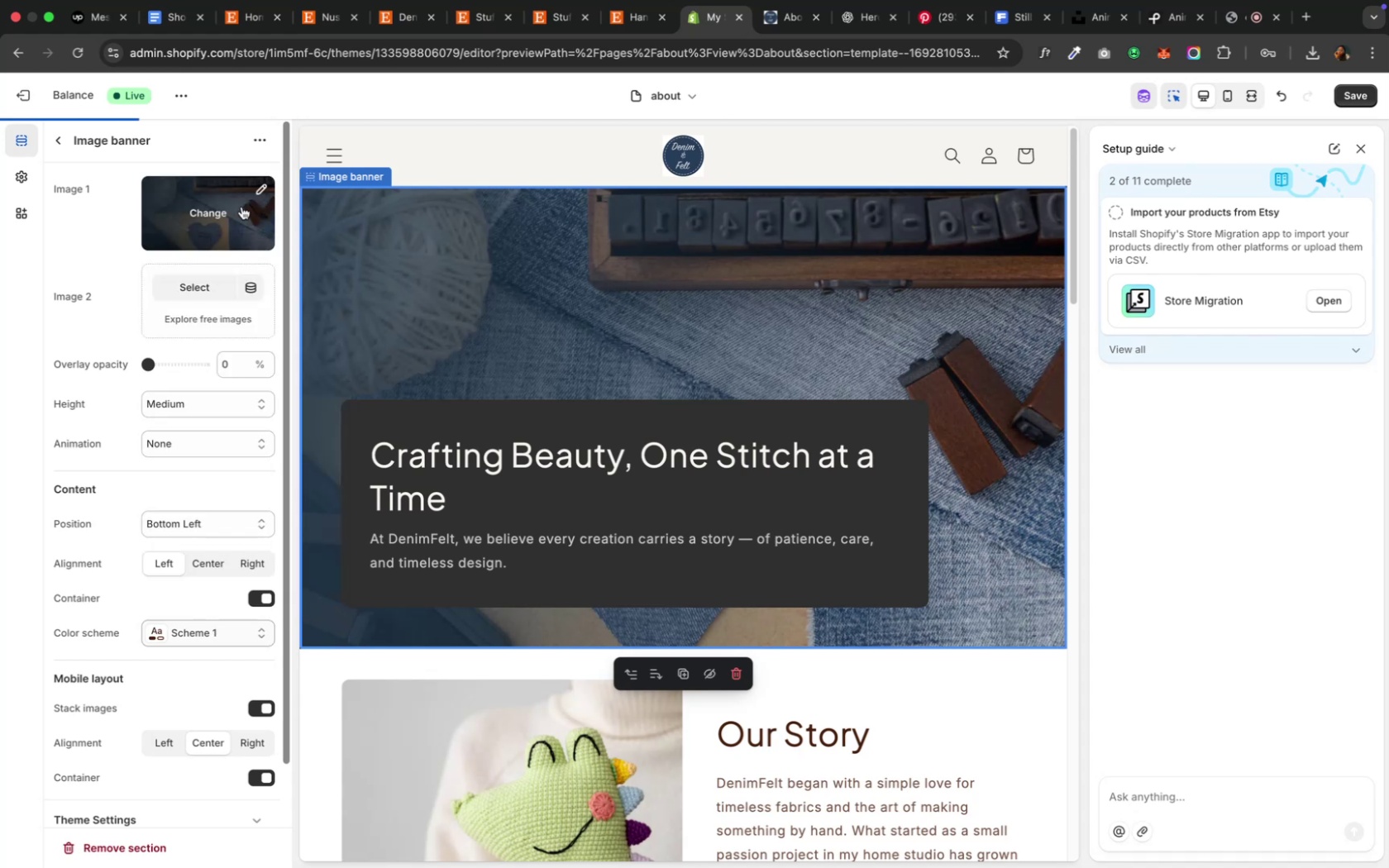 
left_click([212, 627])
 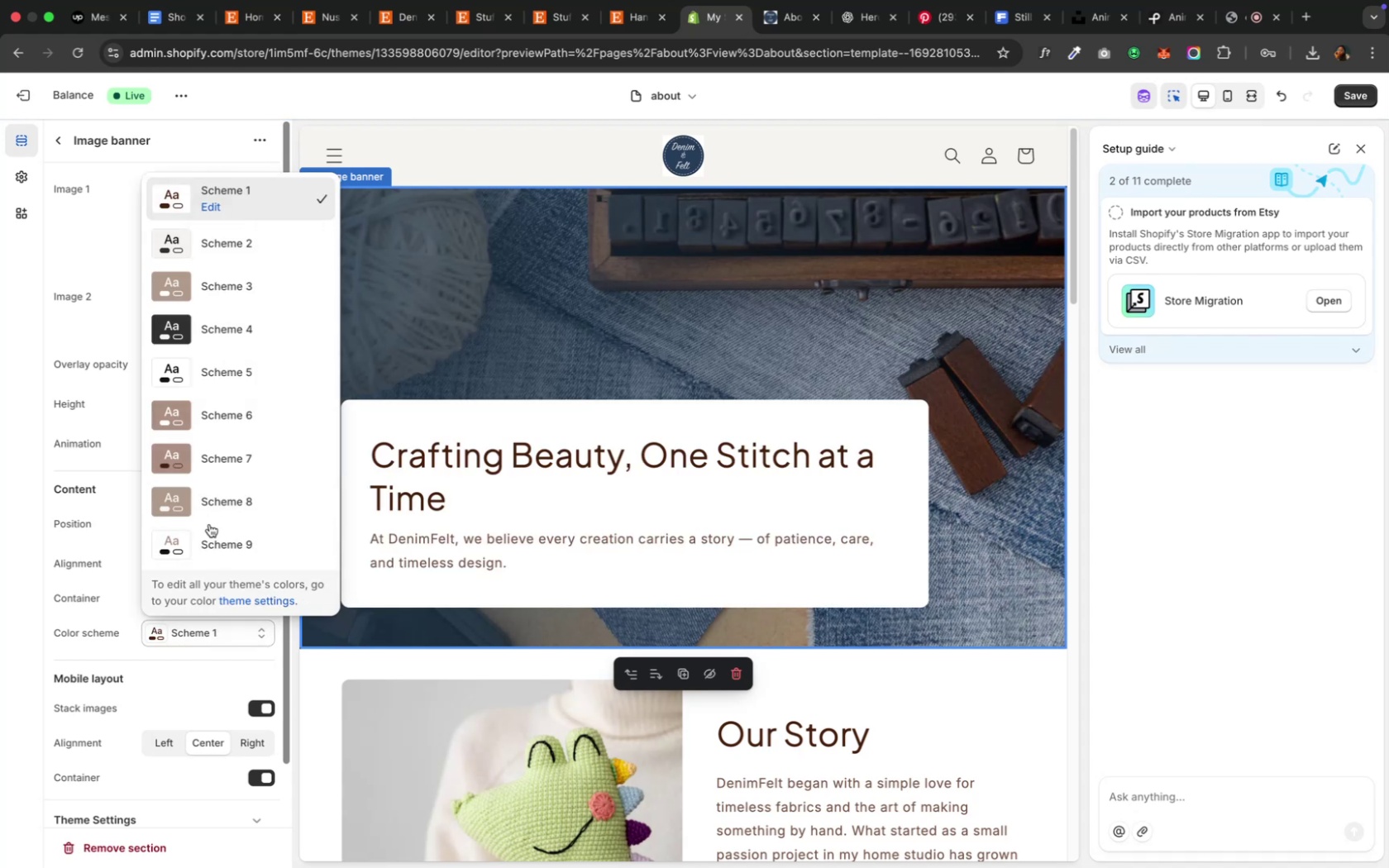 
left_click([209, 527])
 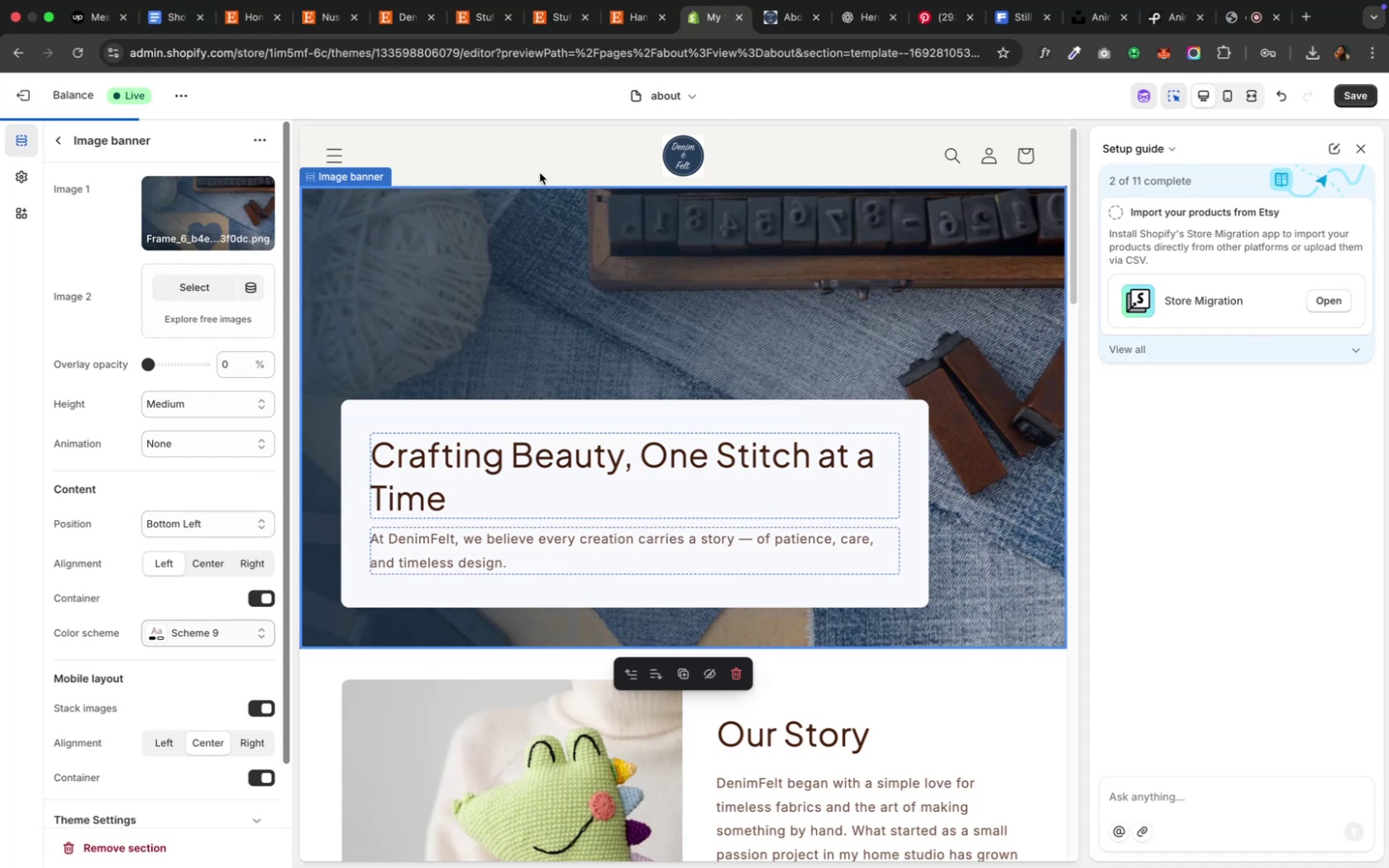 
wait(7.62)
 